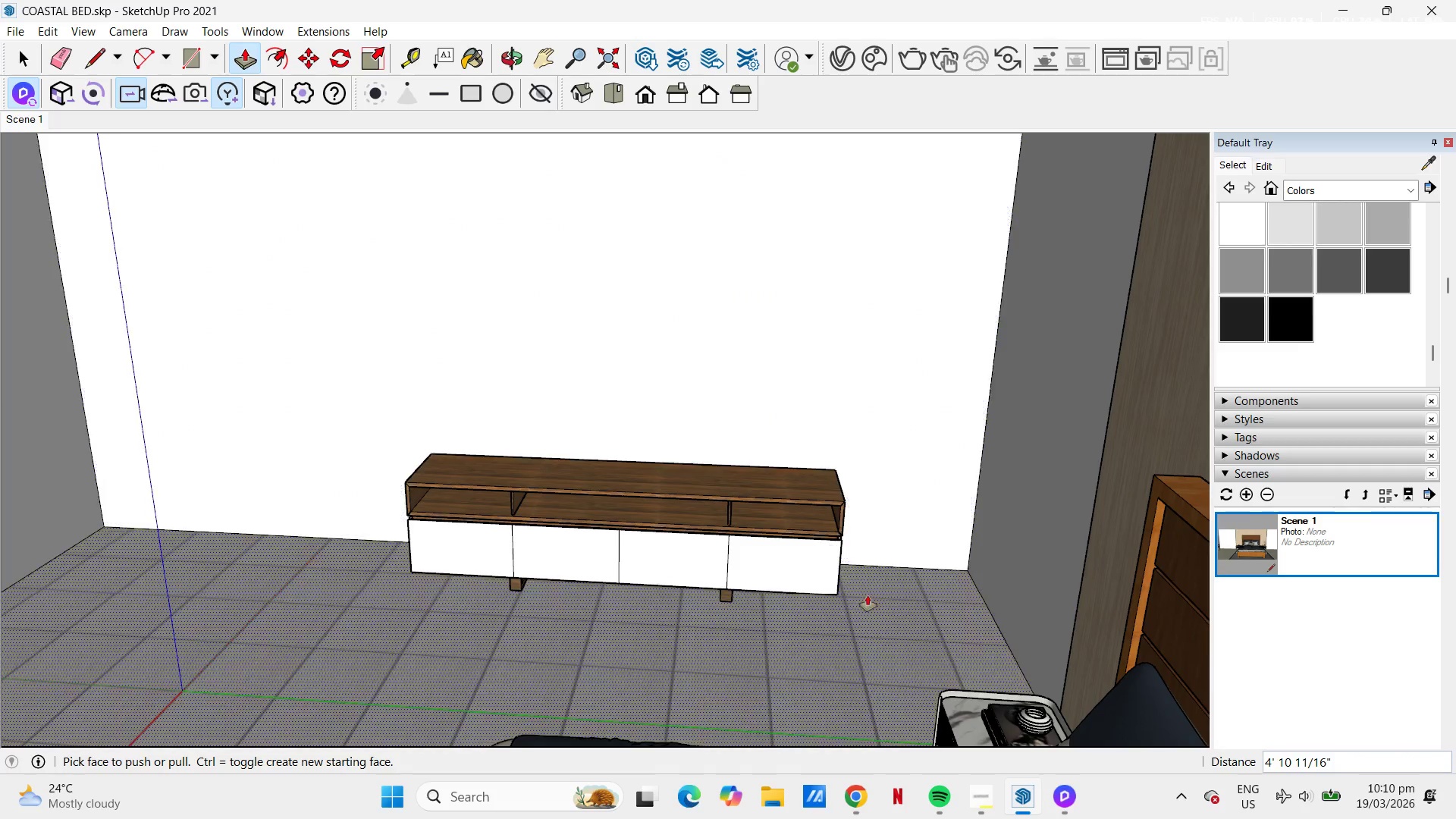 
key(Space)
 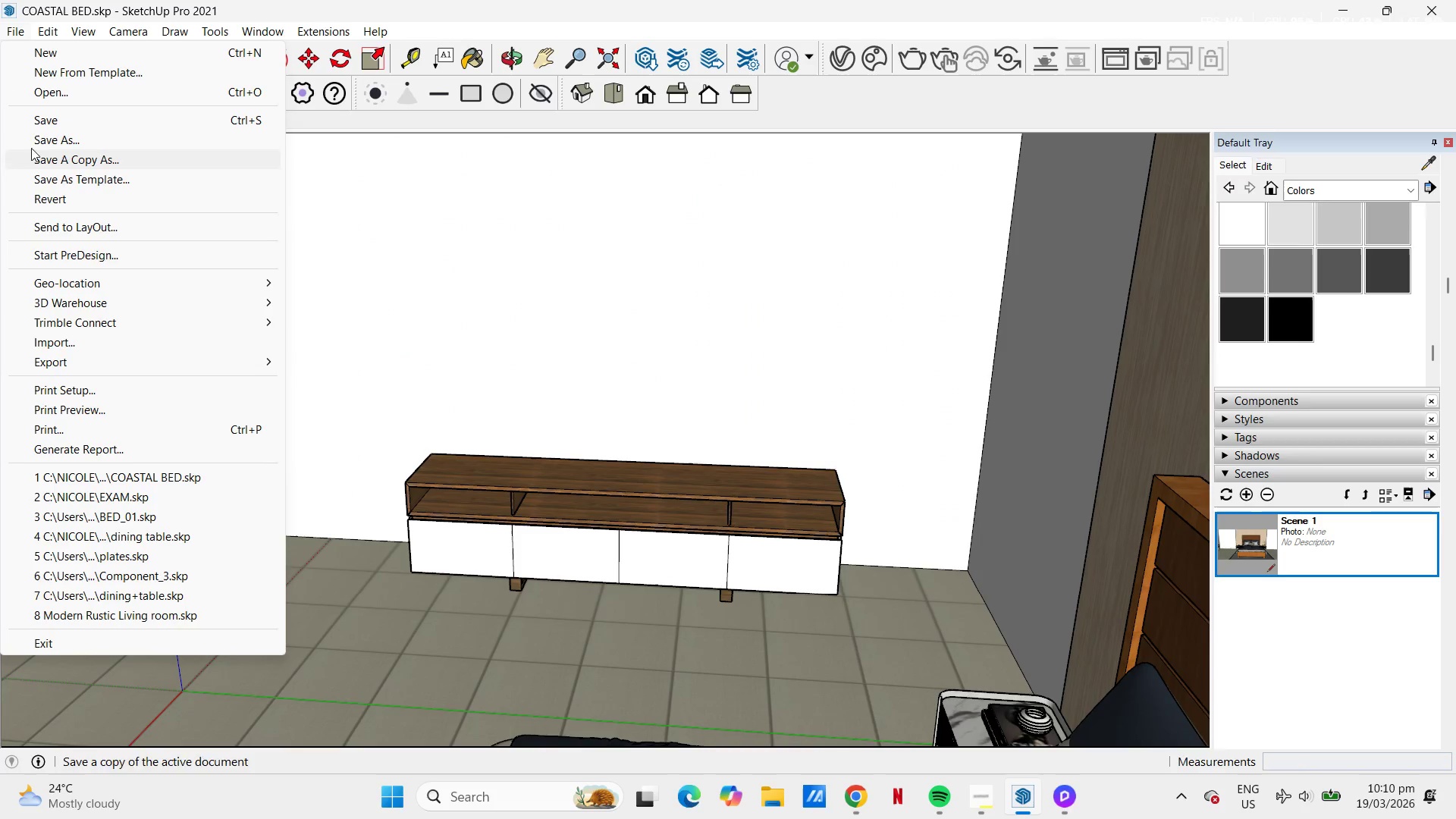 
left_click([71, 348])
 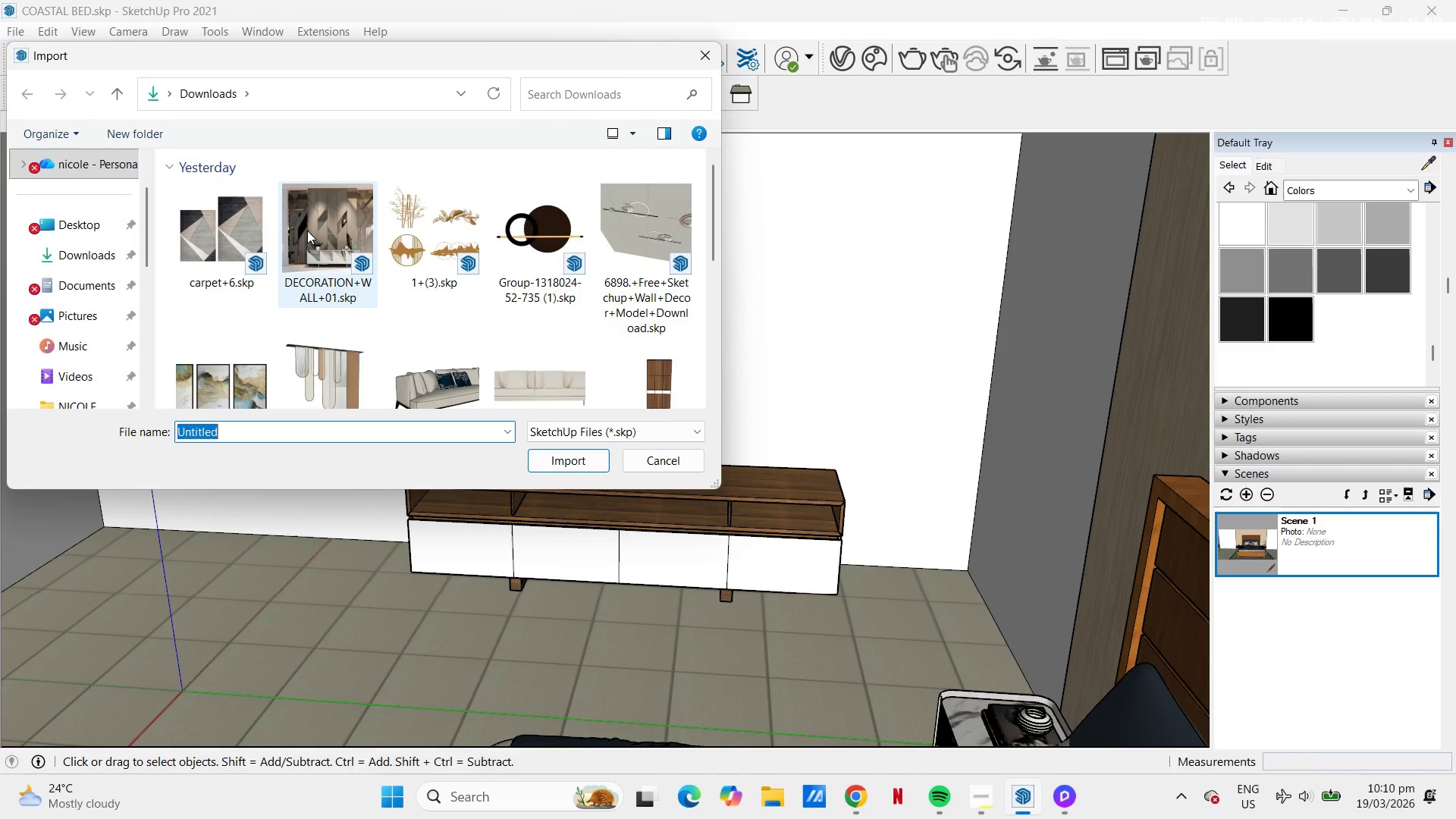 
left_click([253, 383])
 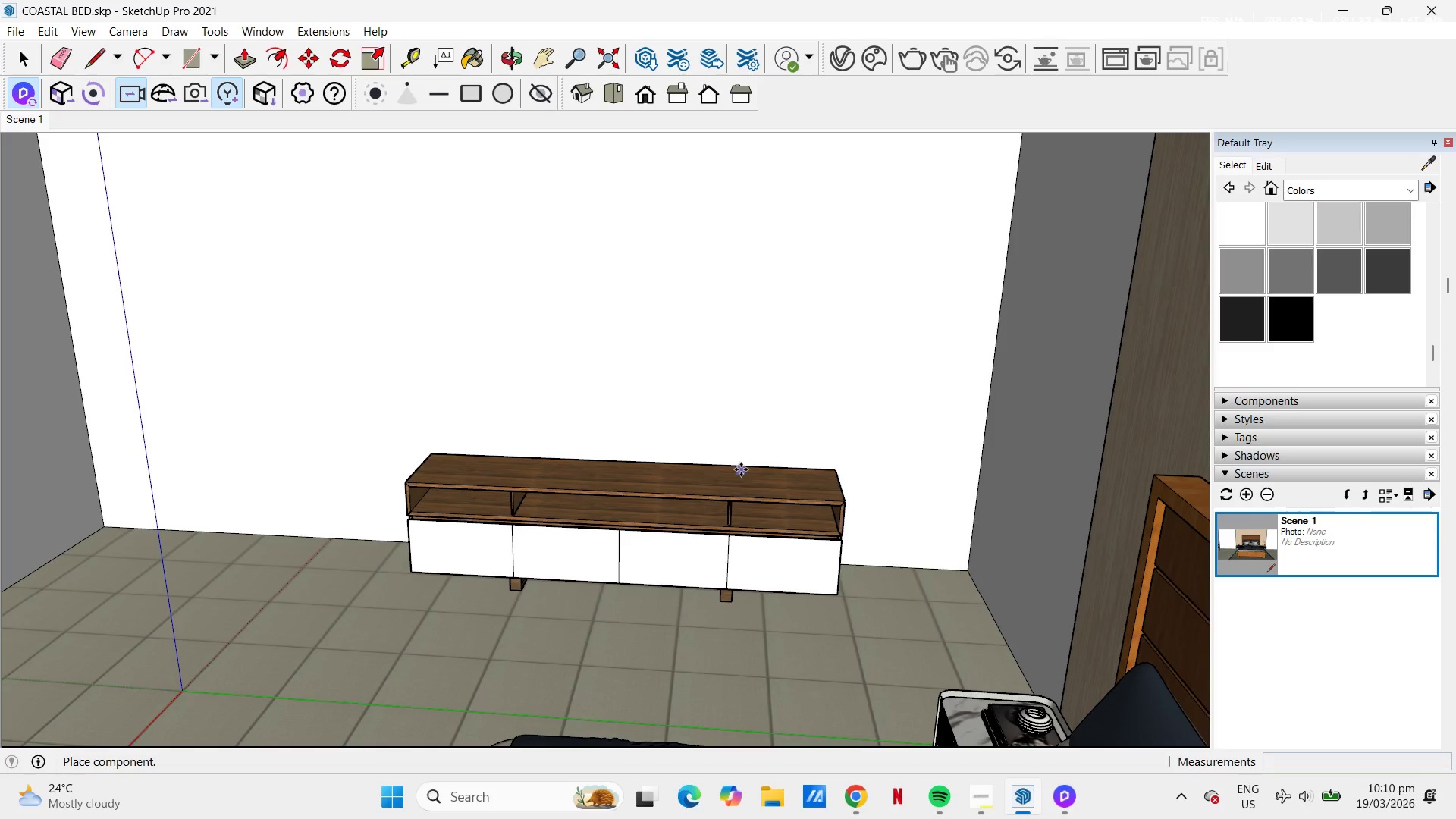 
wait(14.12)
 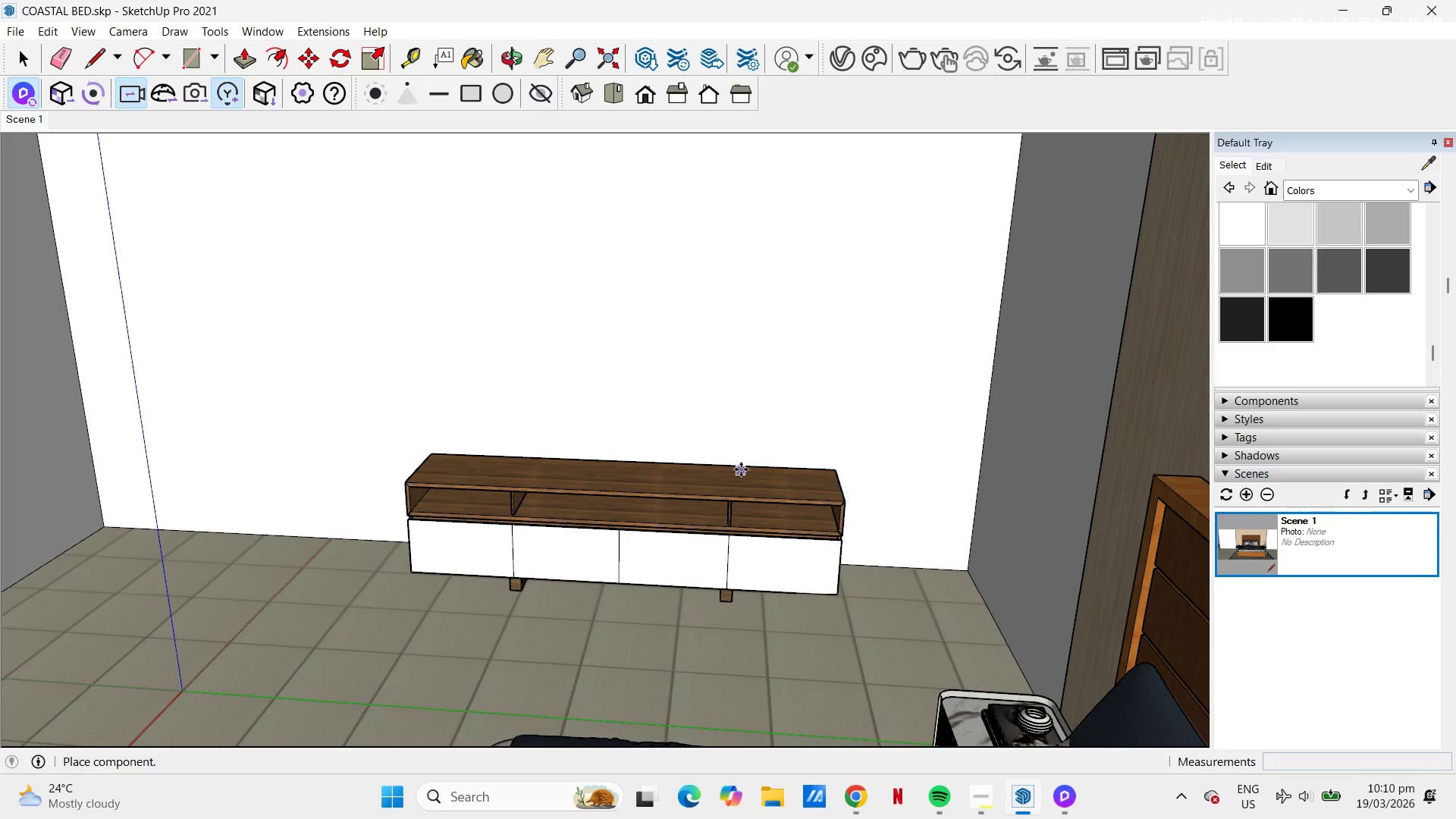 
scroll: coordinate [584, 460], scroll_direction: up, amount: 1.0
 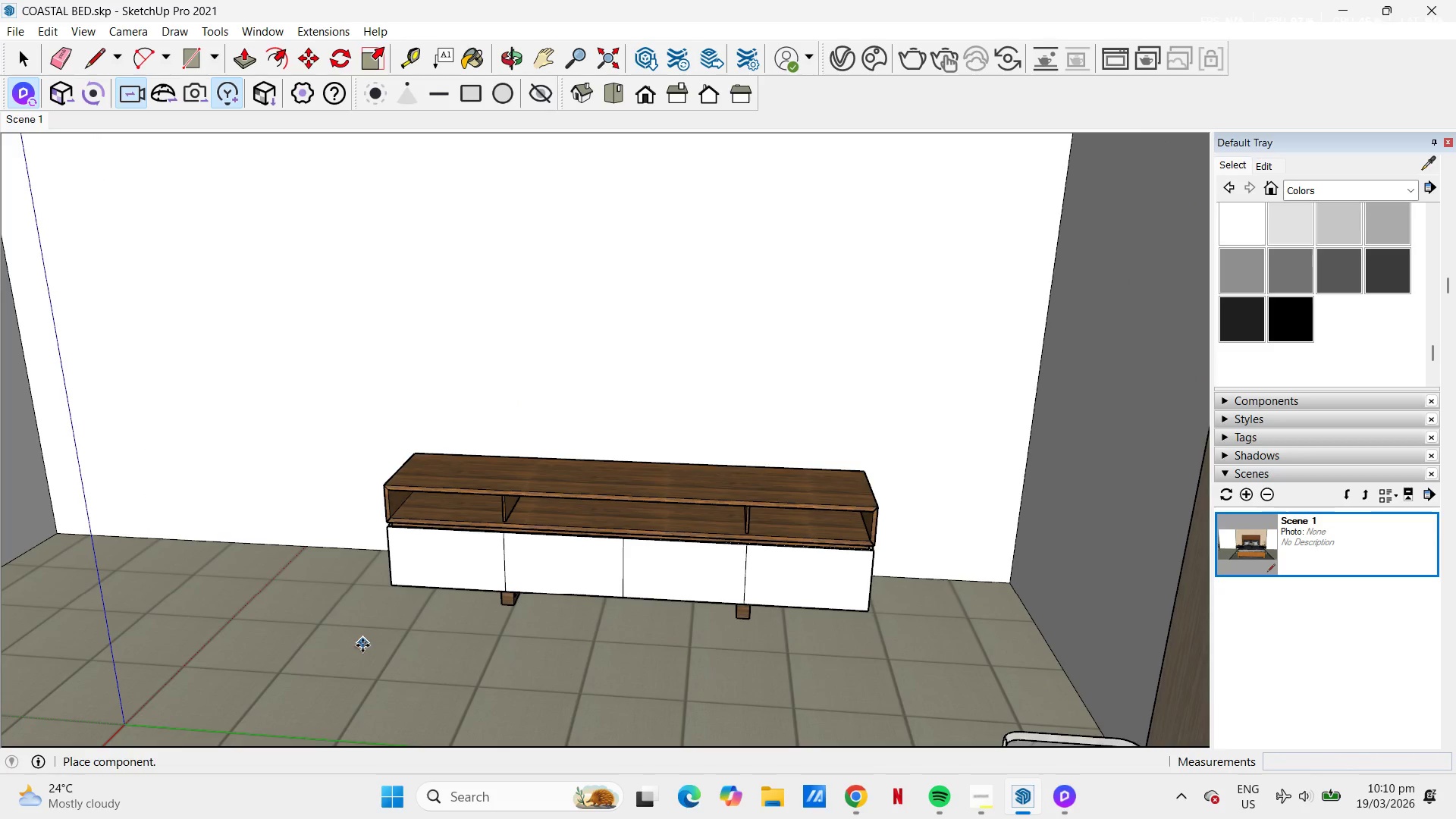 
scroll: coordinate [749, 385], scroll_direction: down, amount: 146.0
 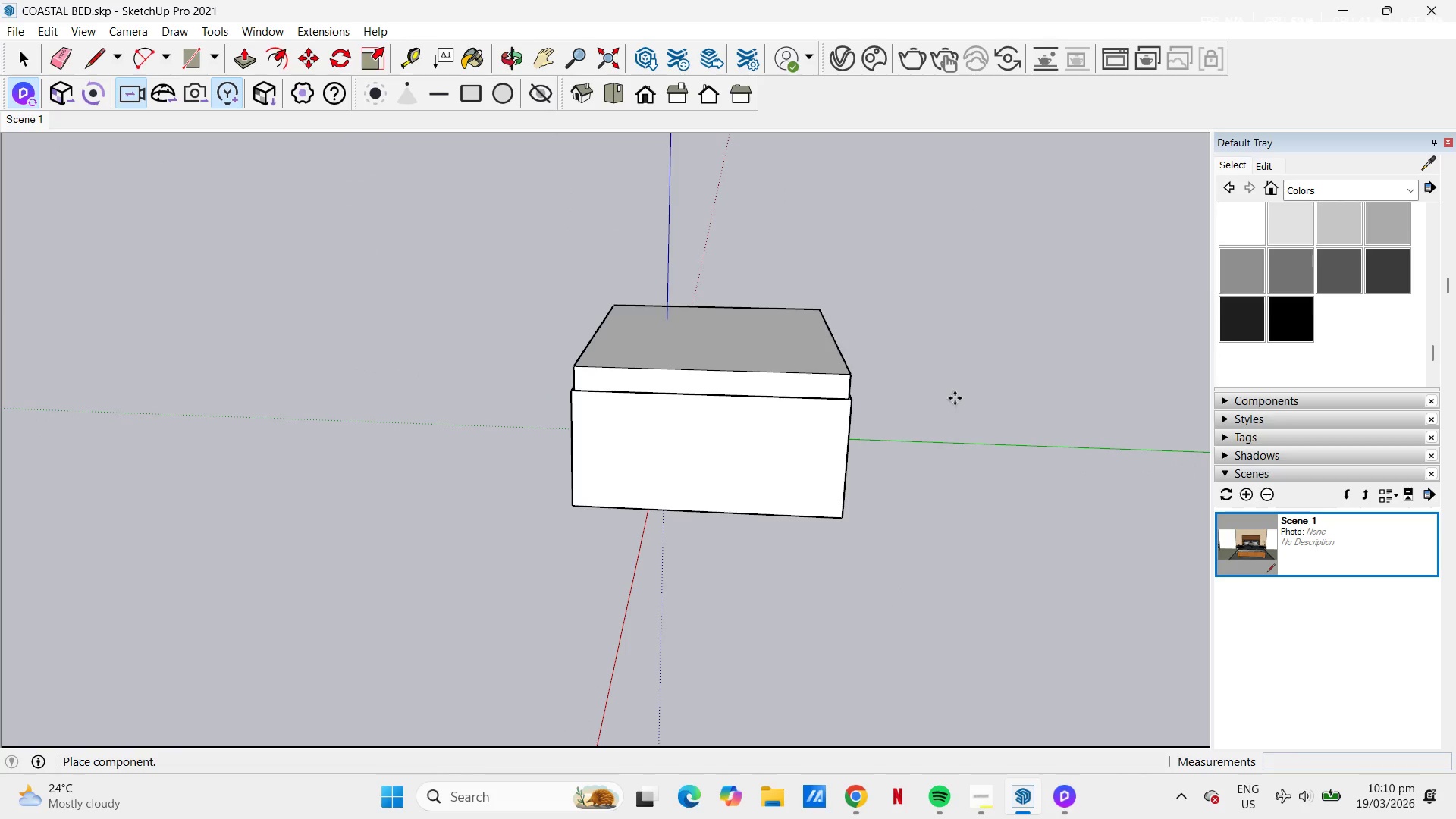 
left_click([956, 398])
 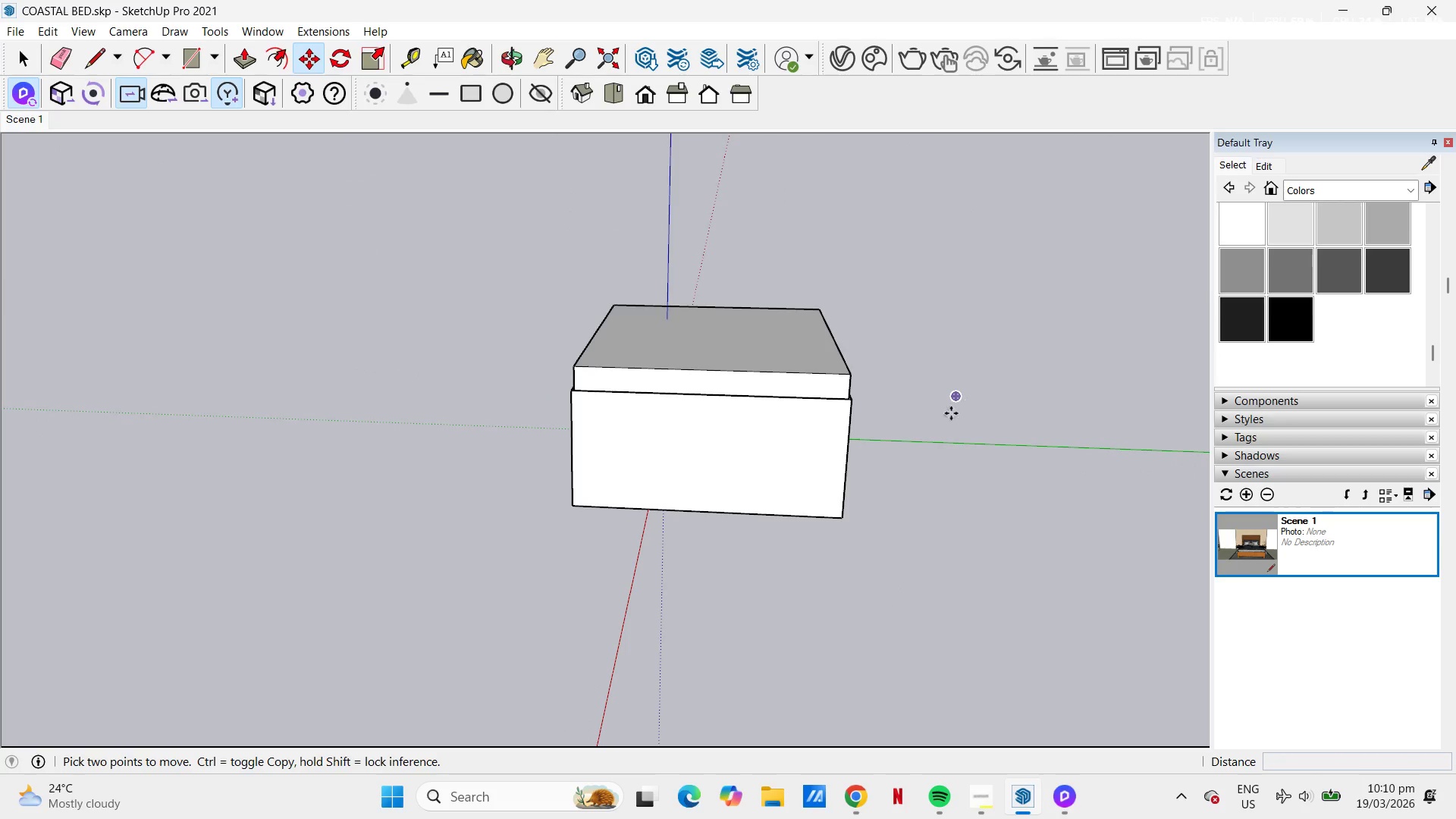 
middle_click([922, 410])
 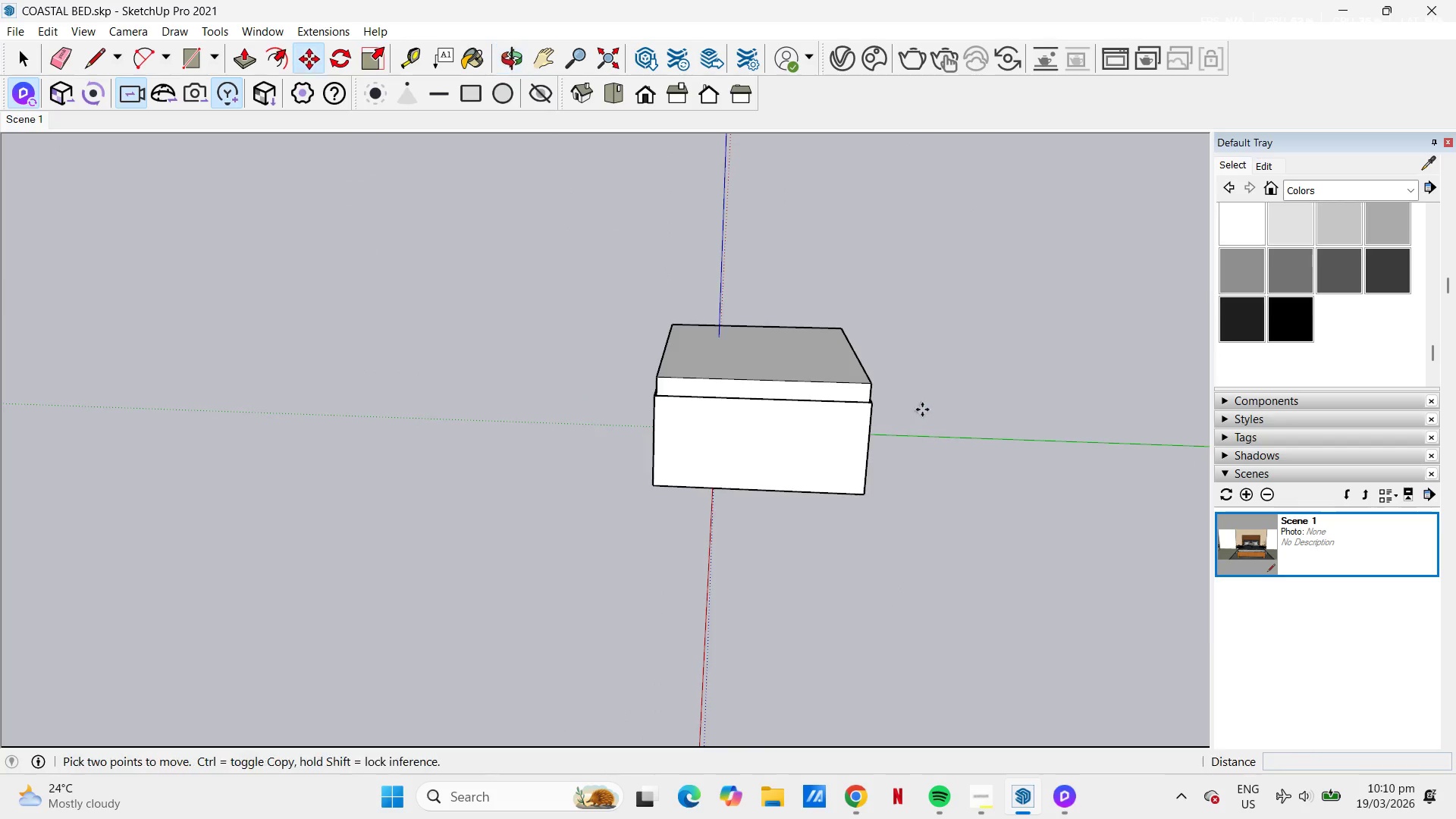 
scroll: coordinate [940, 414], scroll_direction: down, amount: 7.0
 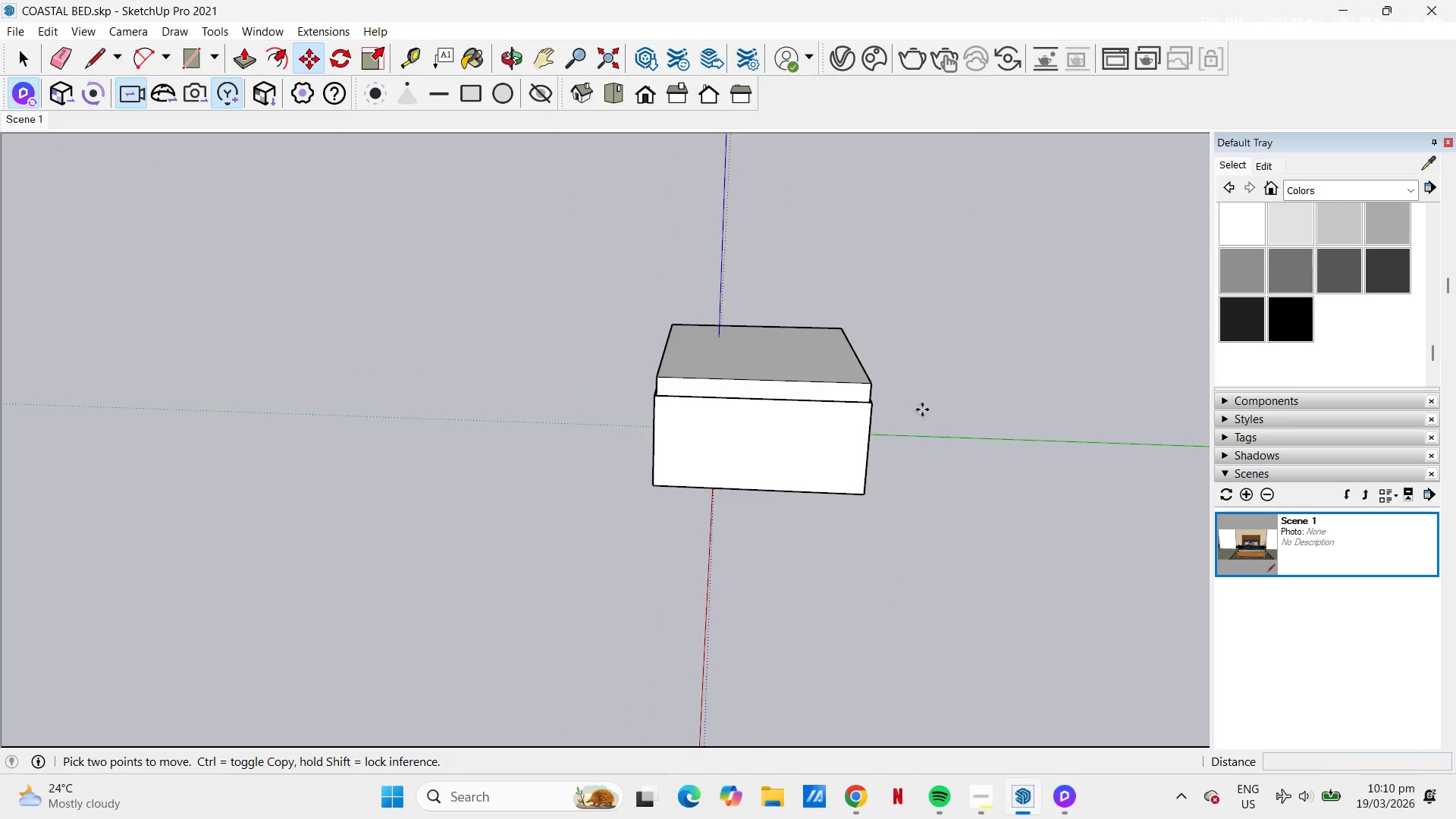 
double_click([922, 410])
 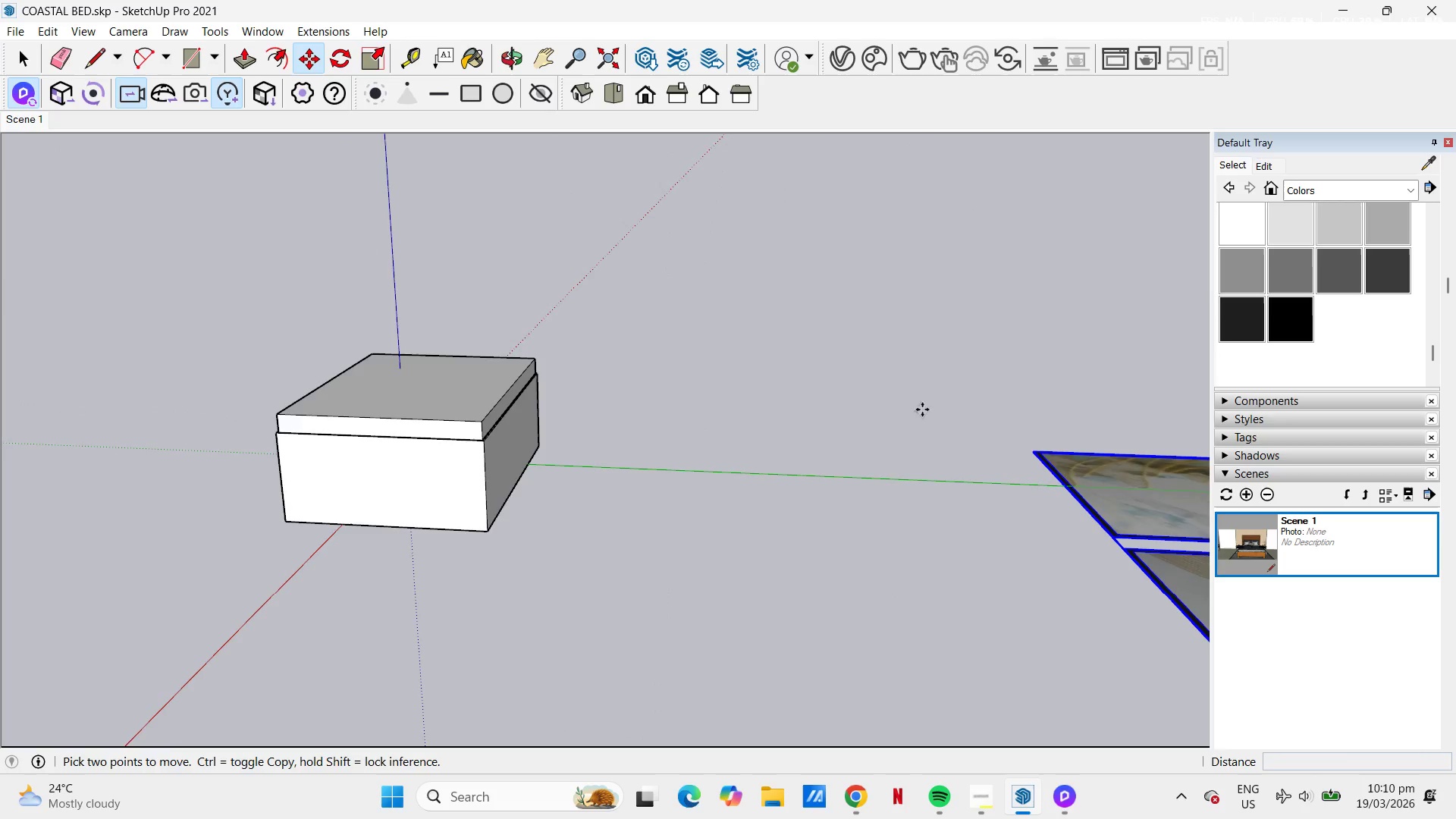 
scroll: coordinate [1046, 491], scroll_direction: down, amount: 16.0
 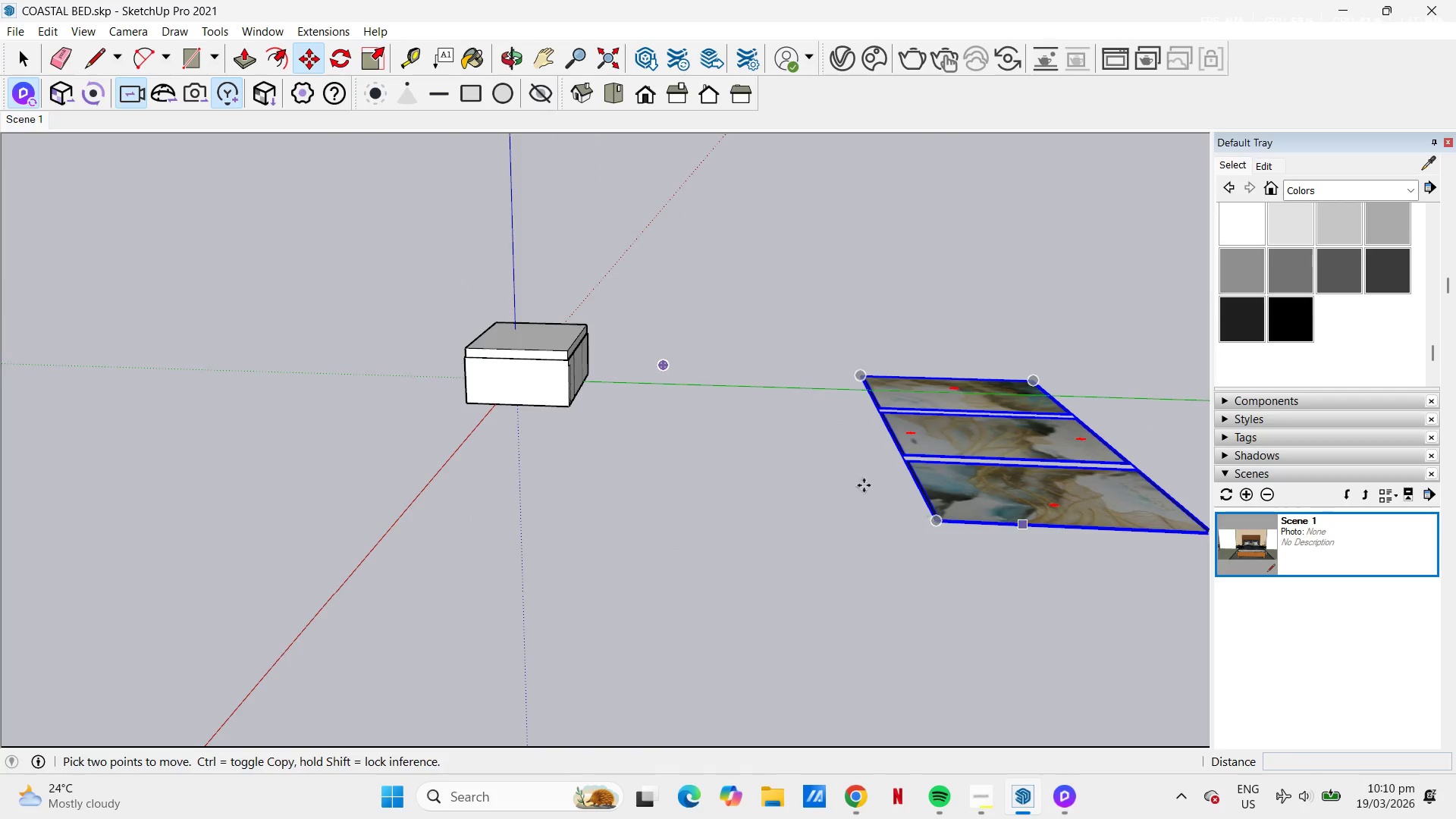 
scroll: coordinate [1100, 507], scroll_direction: up, amount: 7.0
 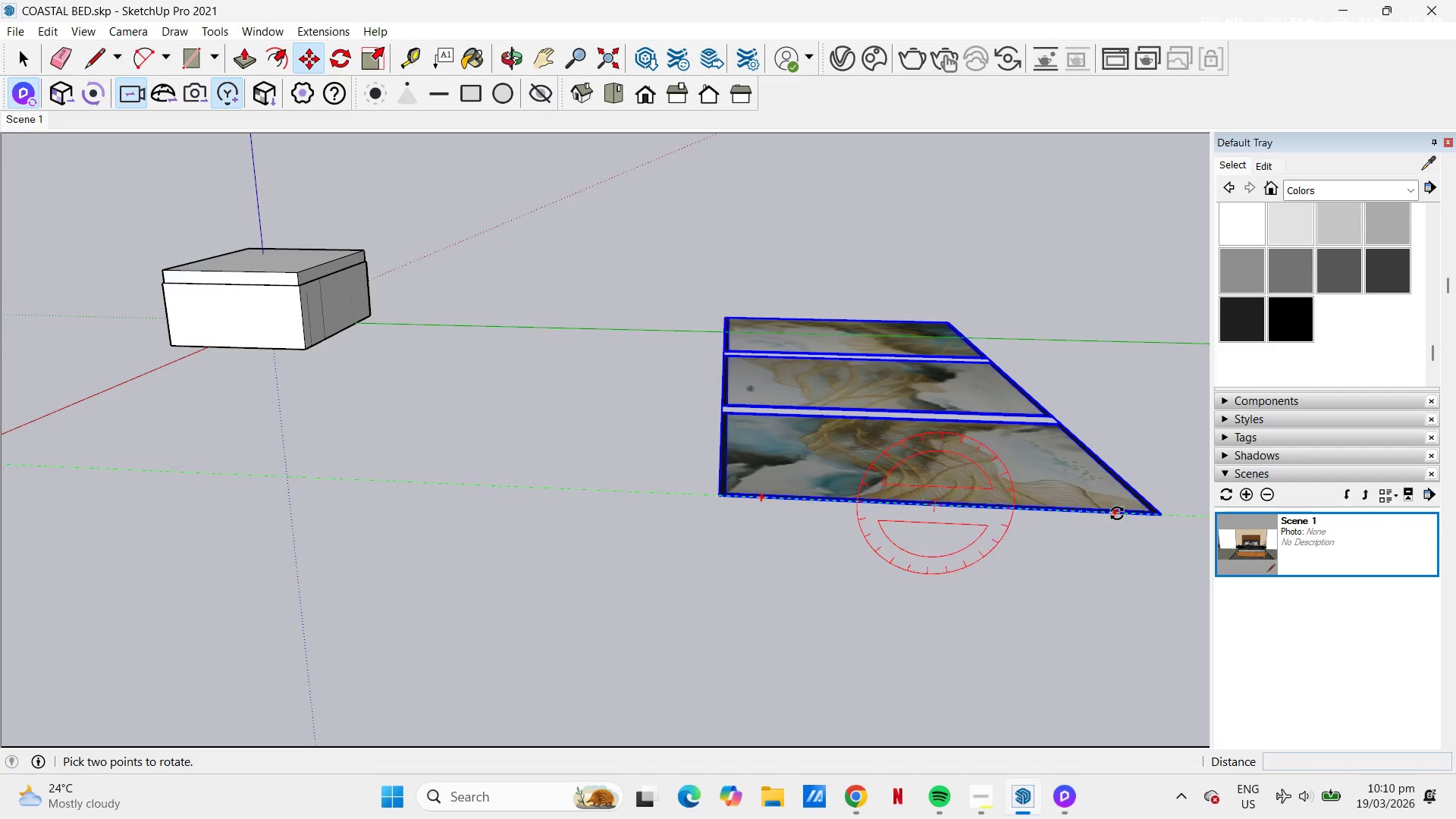 
left_click([1117, 513])
 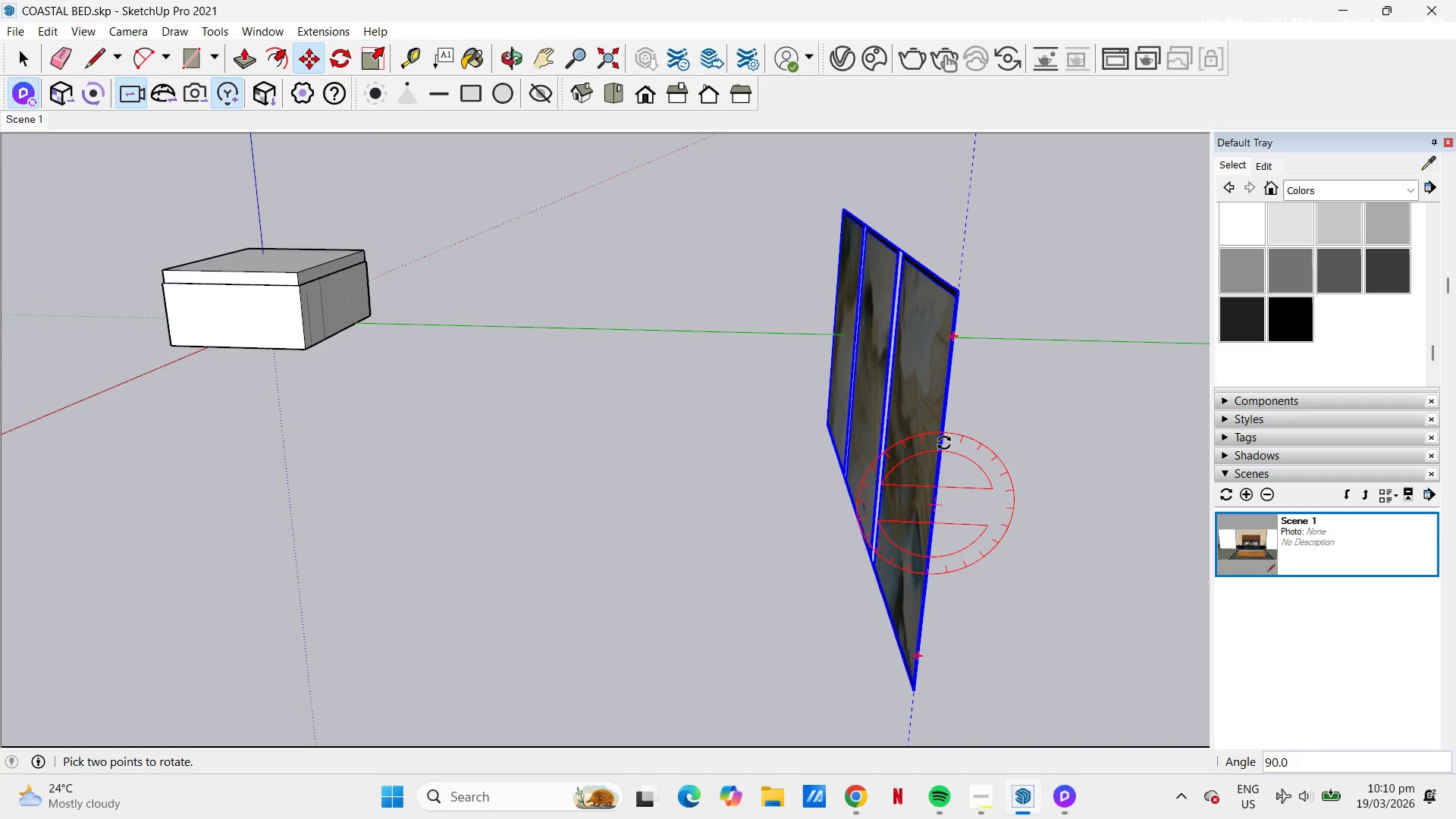 
left_click([943, 443])
 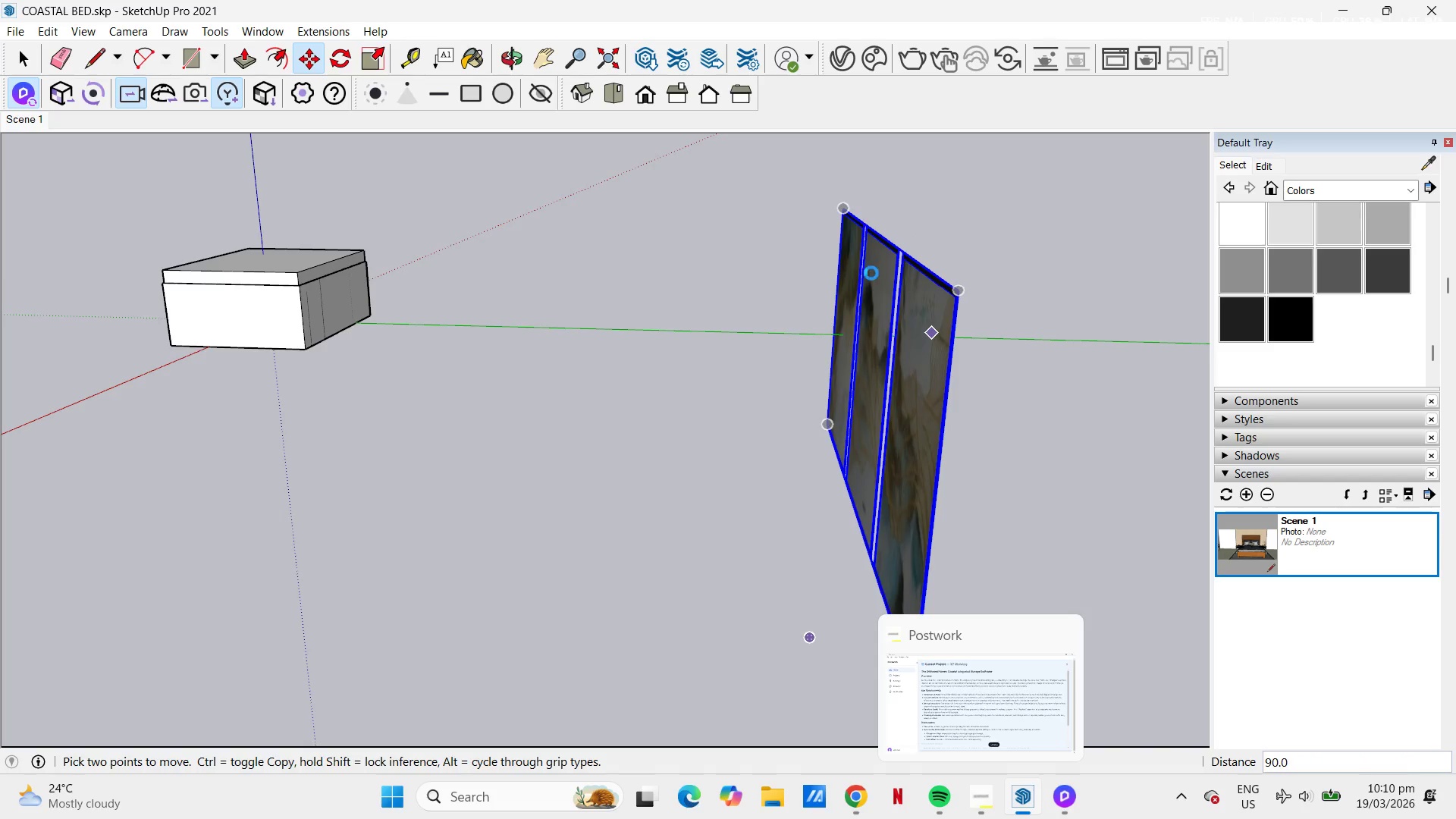 
wait(19.31)
 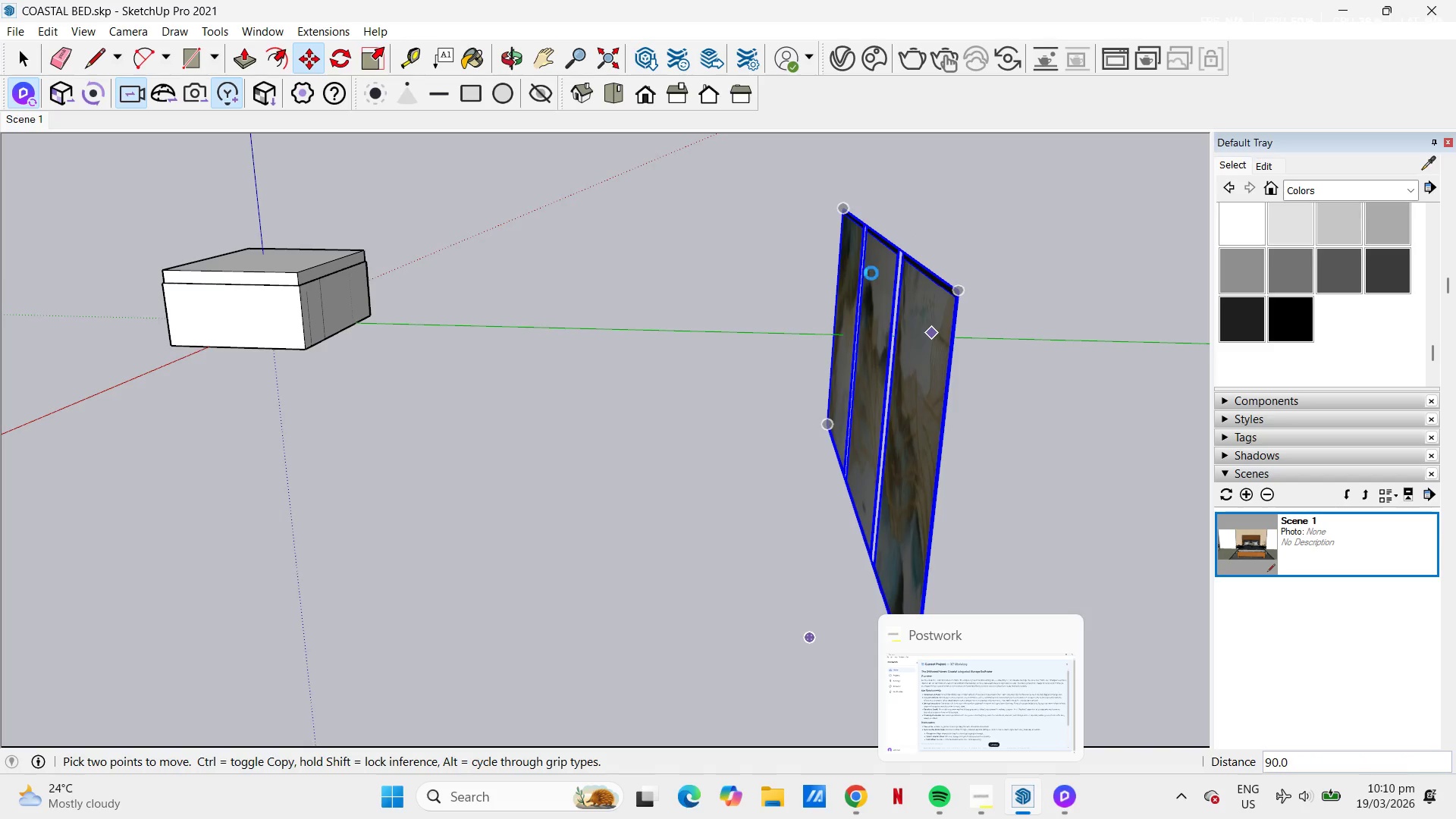 
left_click([1084, 811])
 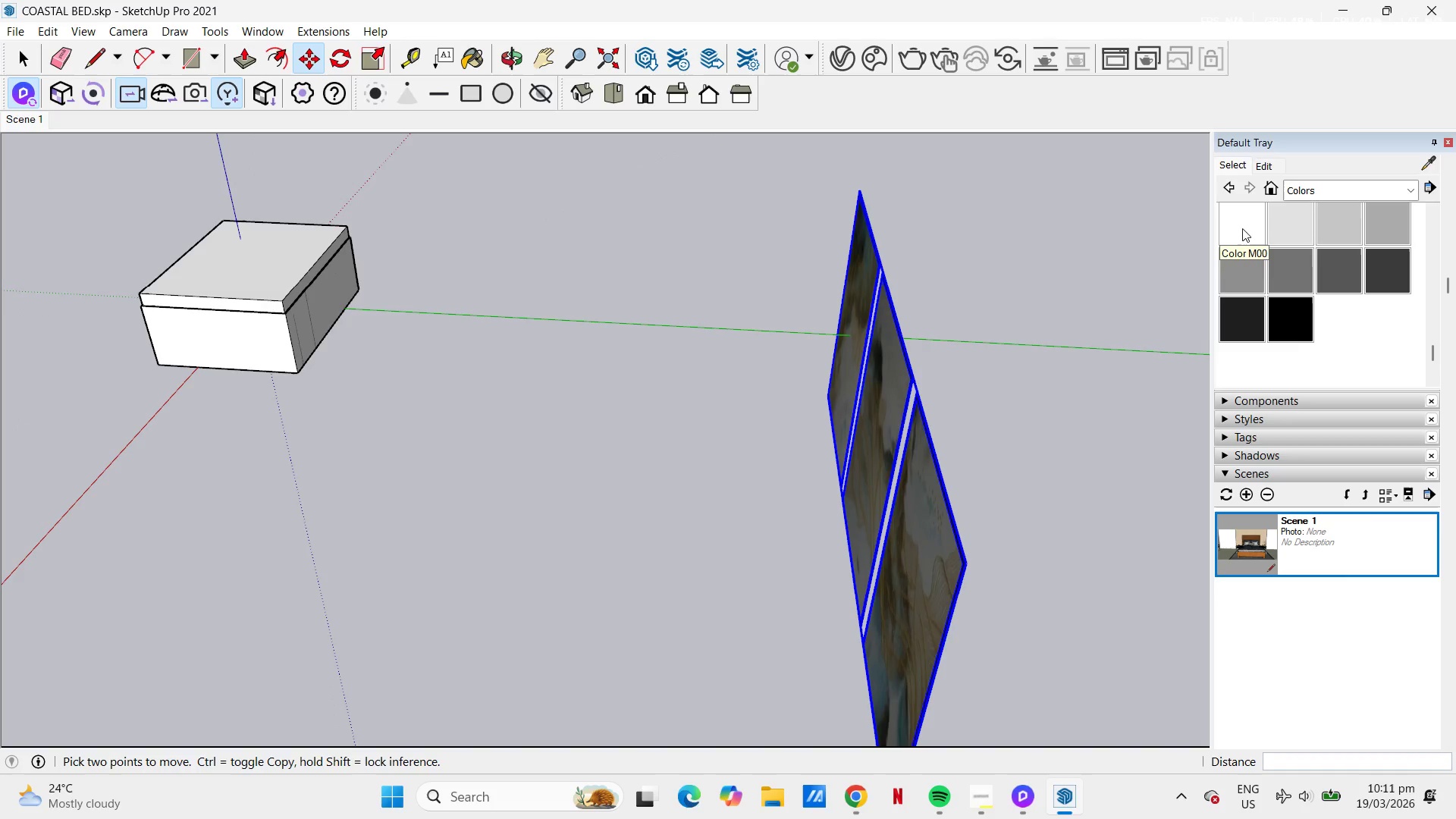 
wait(25.73)
 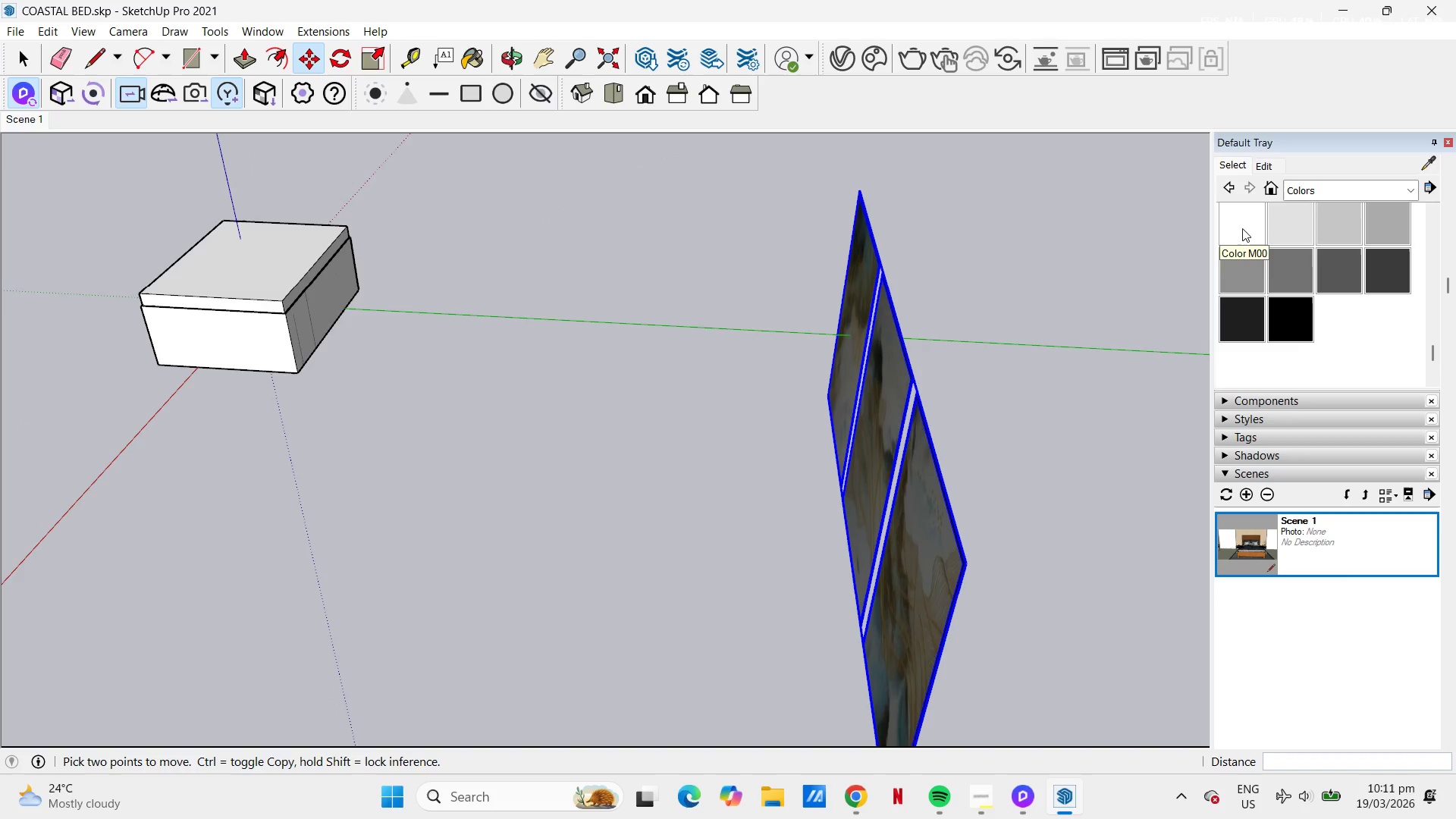 
left_click([947, 501])
 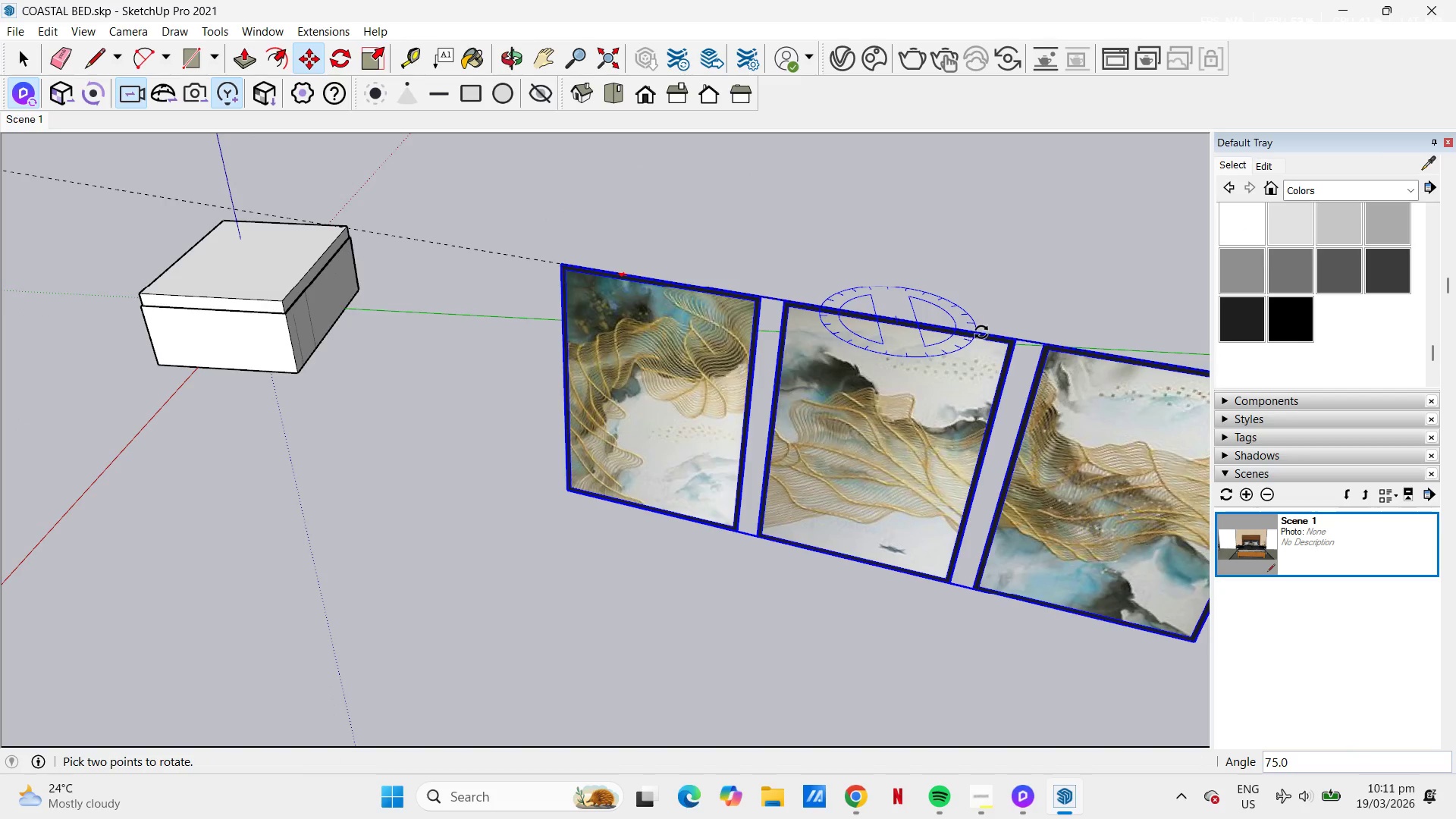 
left_click([981, 328])
 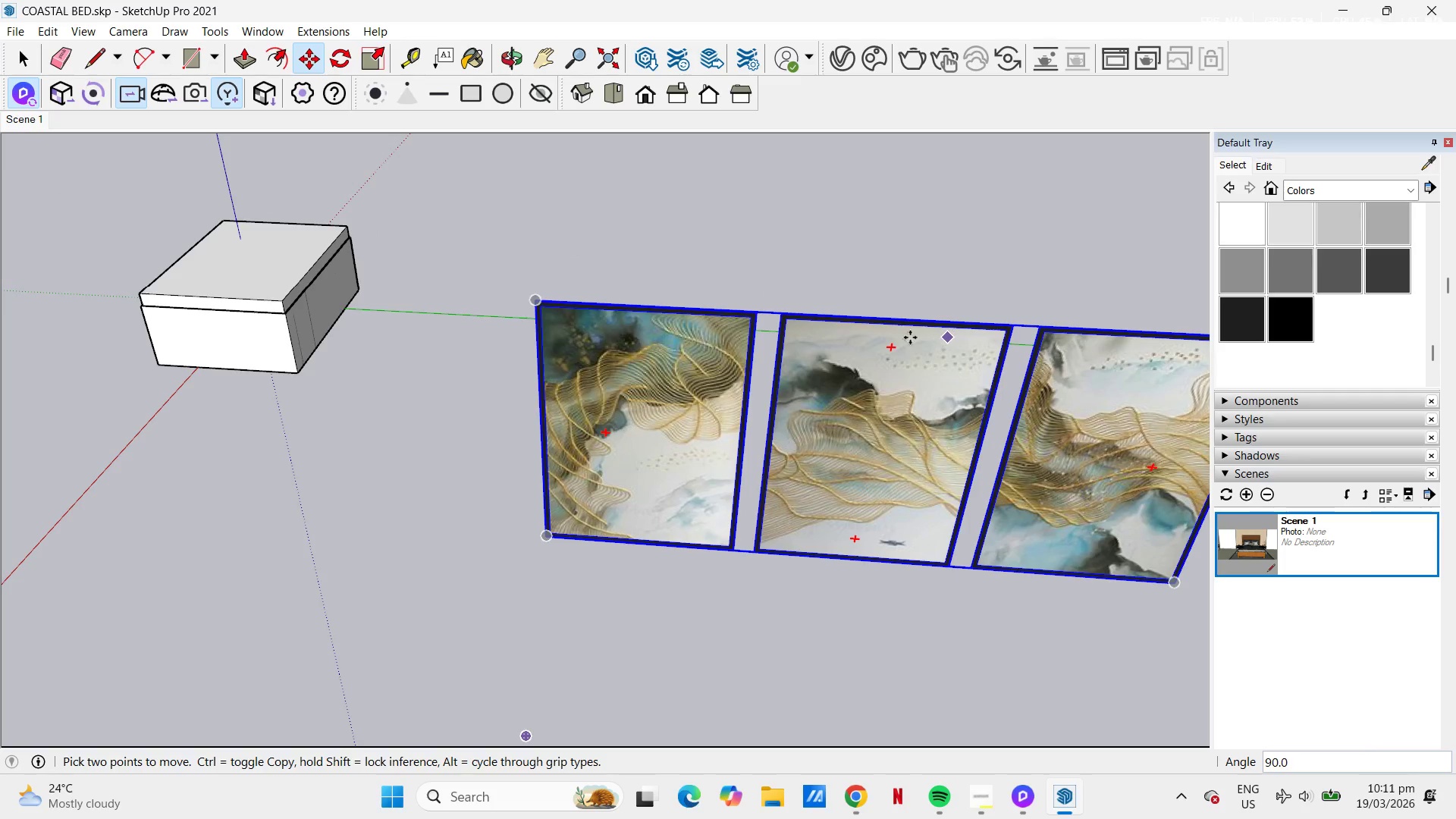 
key(S)
 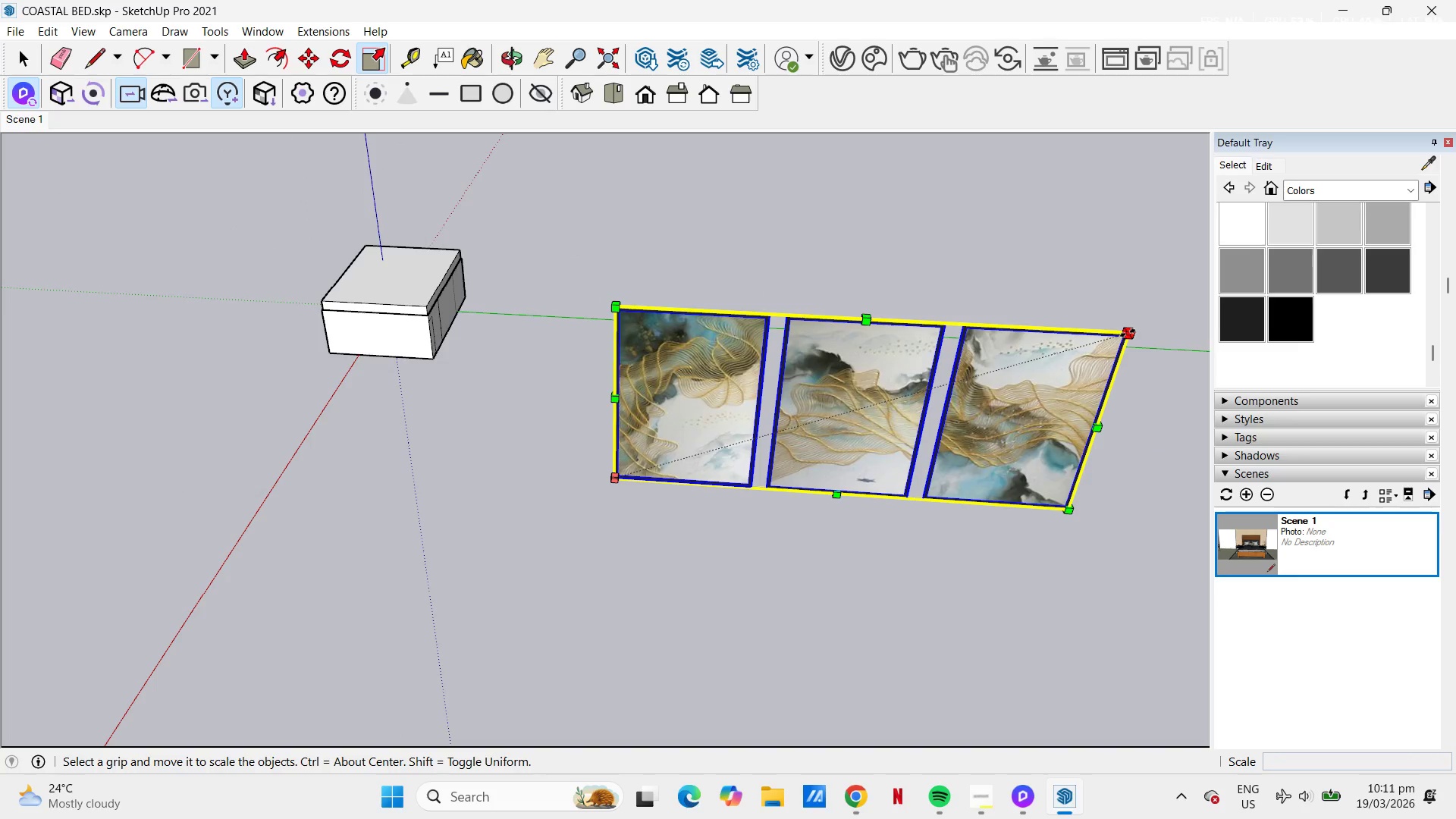 
scroll: coordinate [799, 322], scroll_direction: down, amount: 4.0
 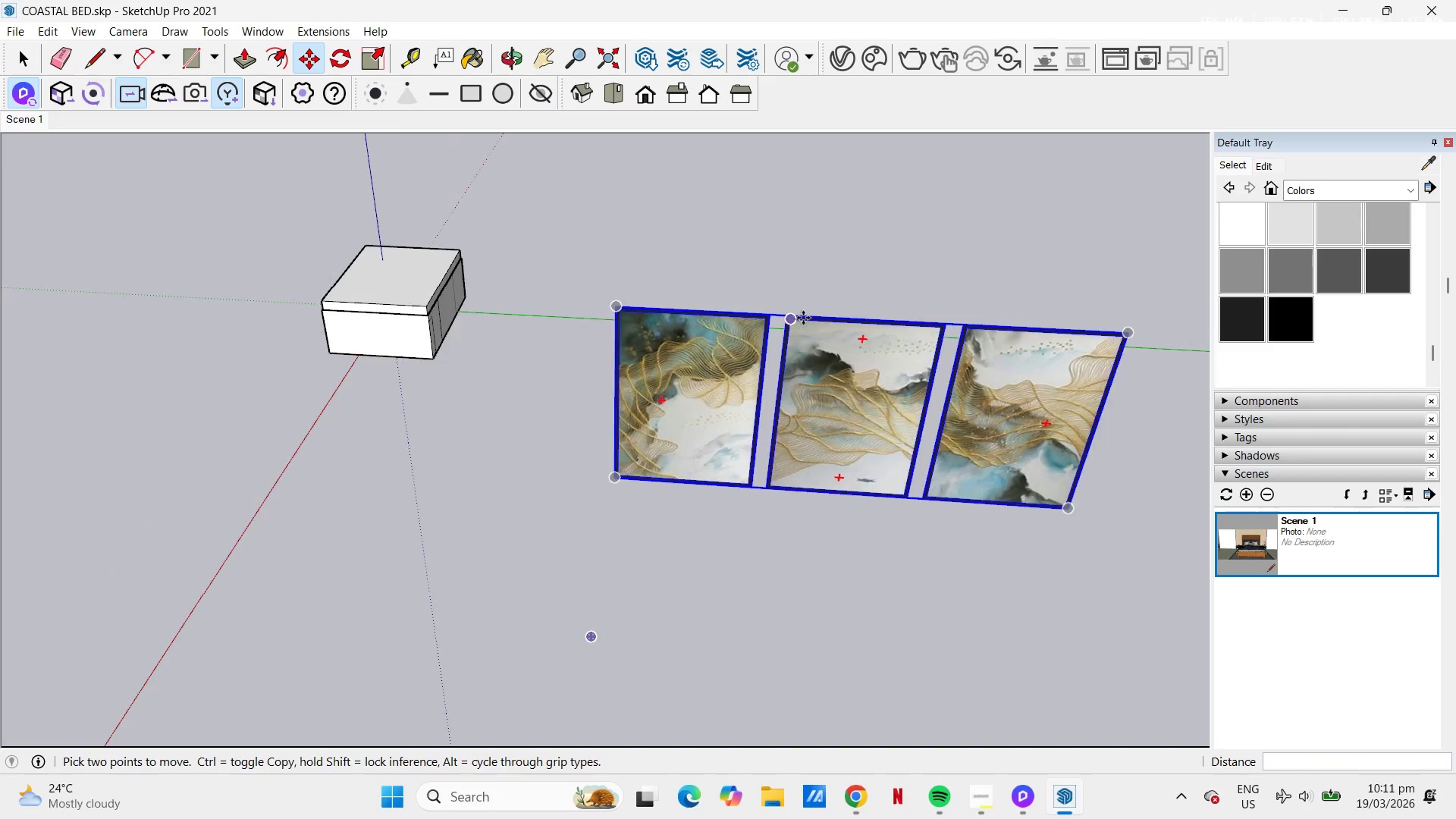 
left_click([1132, 333])
 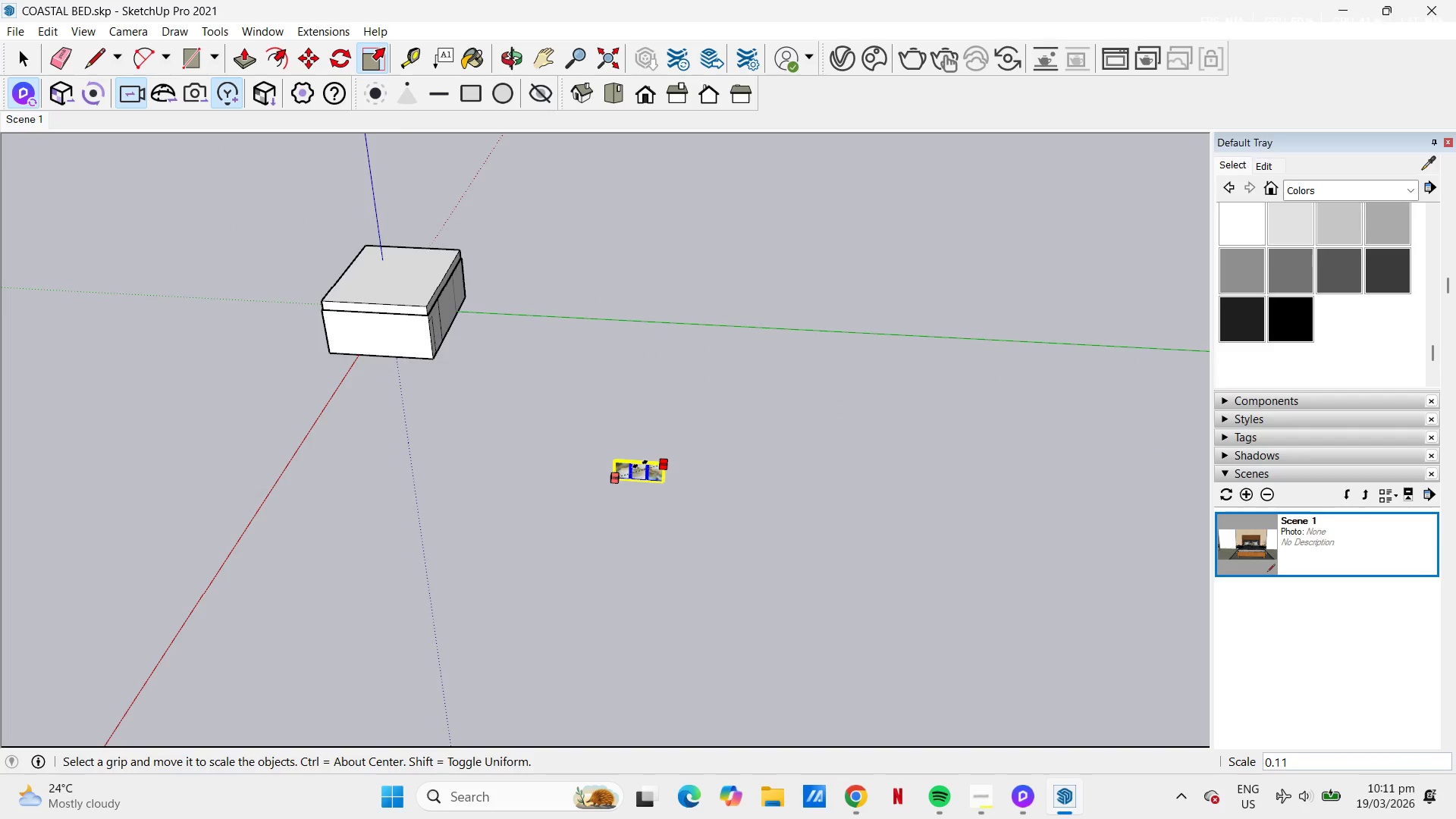 
left_click([640, 464])
 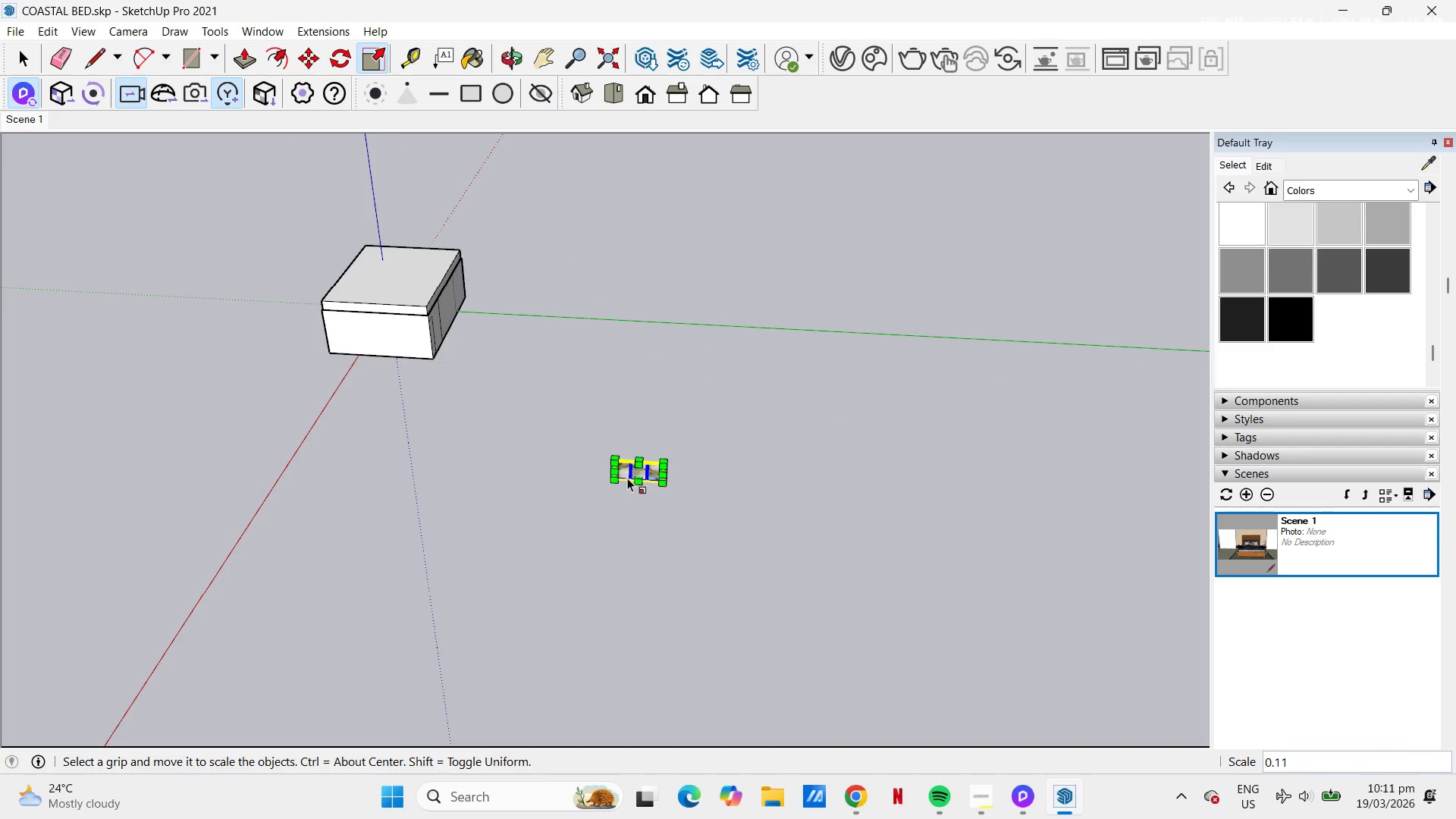 
key(M)
 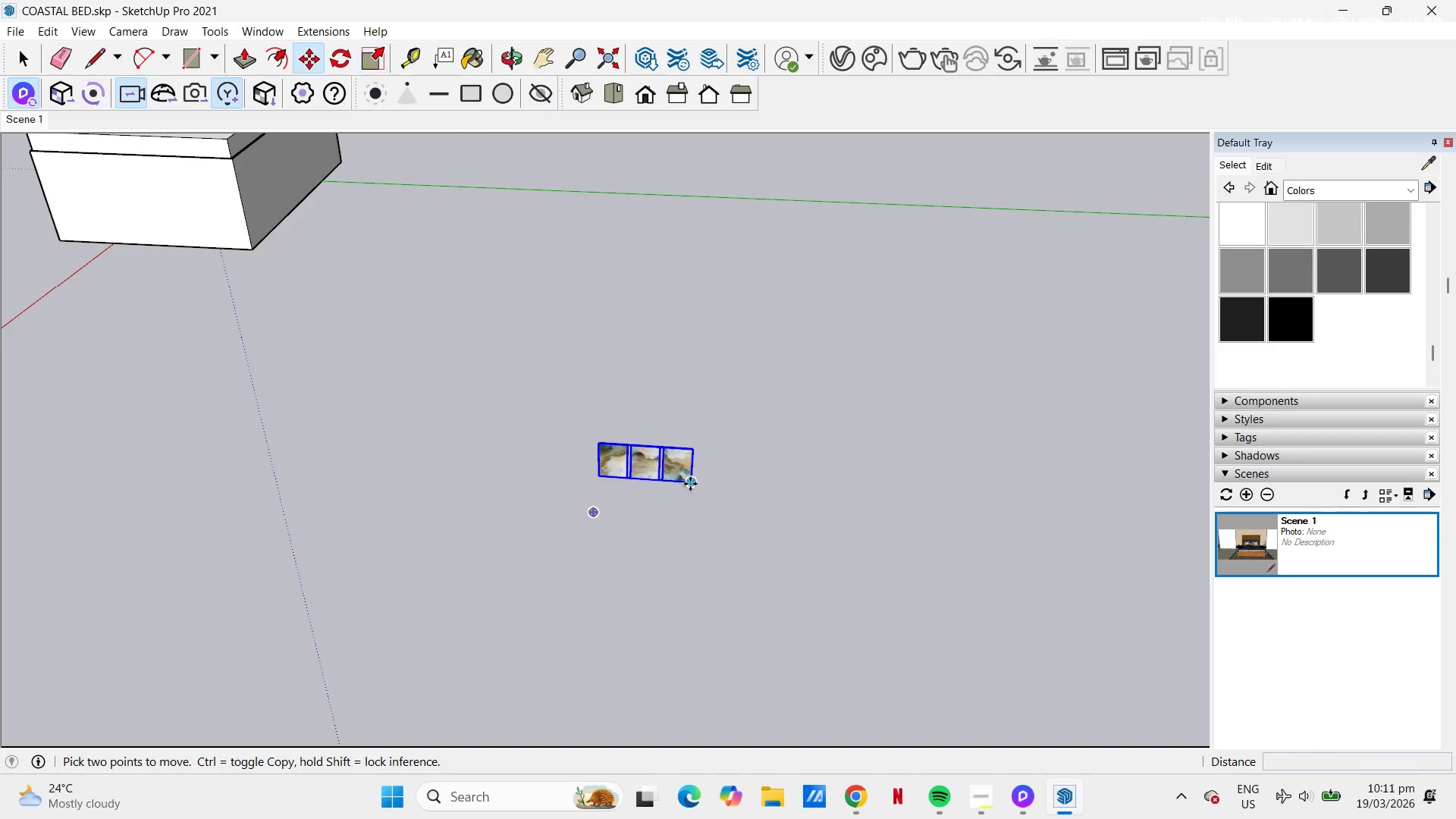 
scroll: coordinate [645, 488], scroll_direction: up, amount: 12.0
 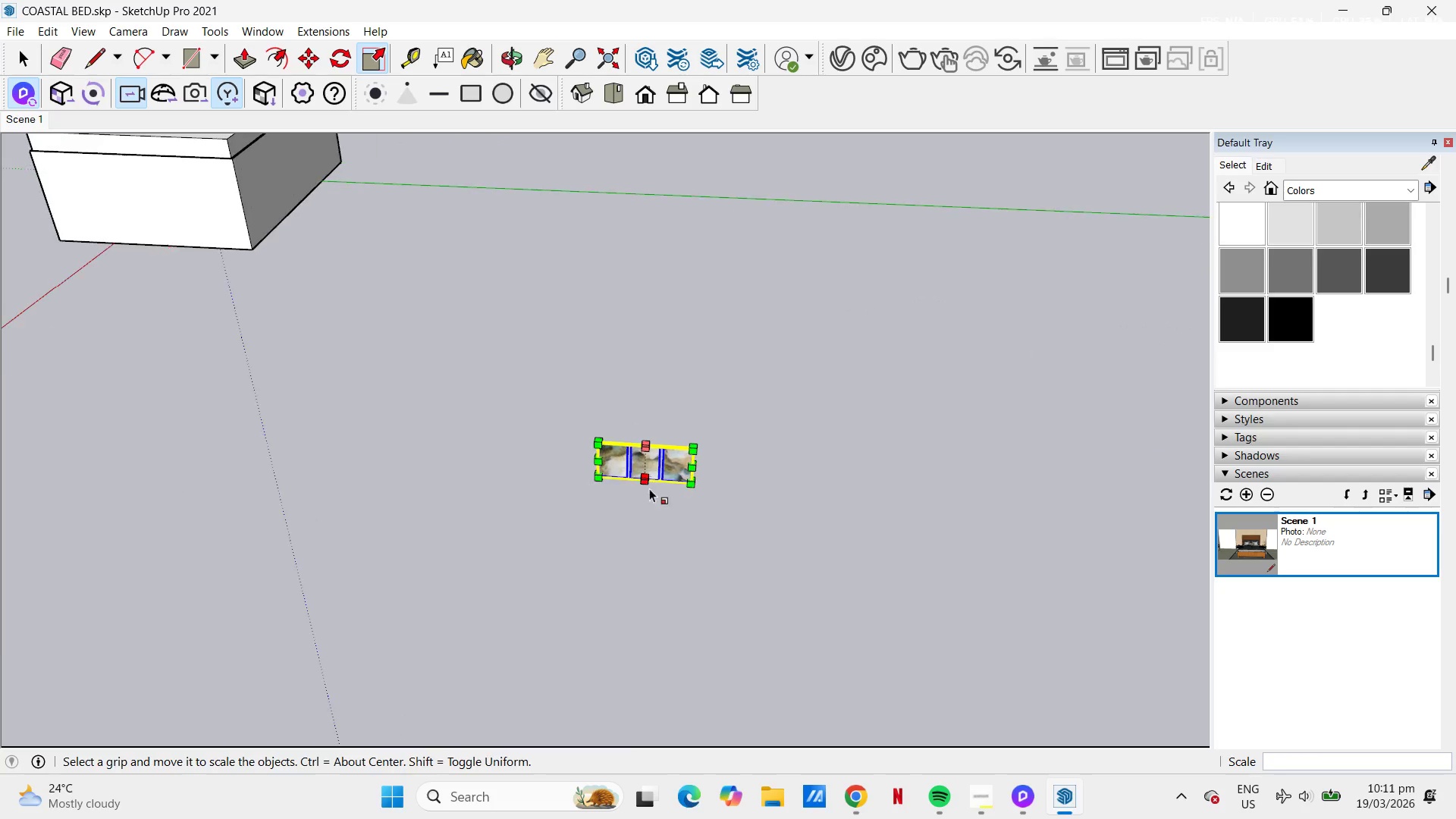 
left_click([690, 484])
 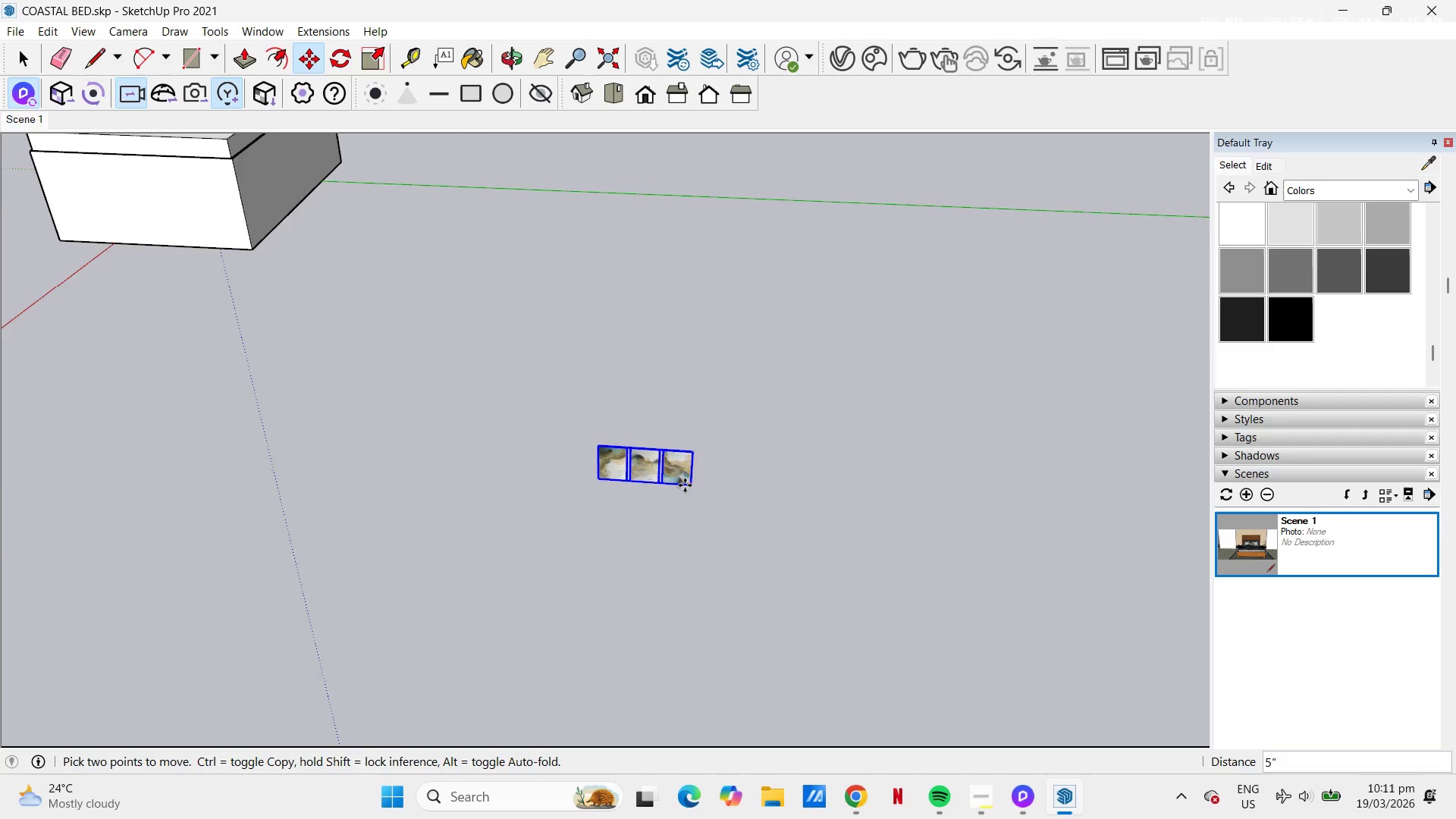 
scroll: coordinate [378, 387], scroll_direction: up, amount: 26.0
 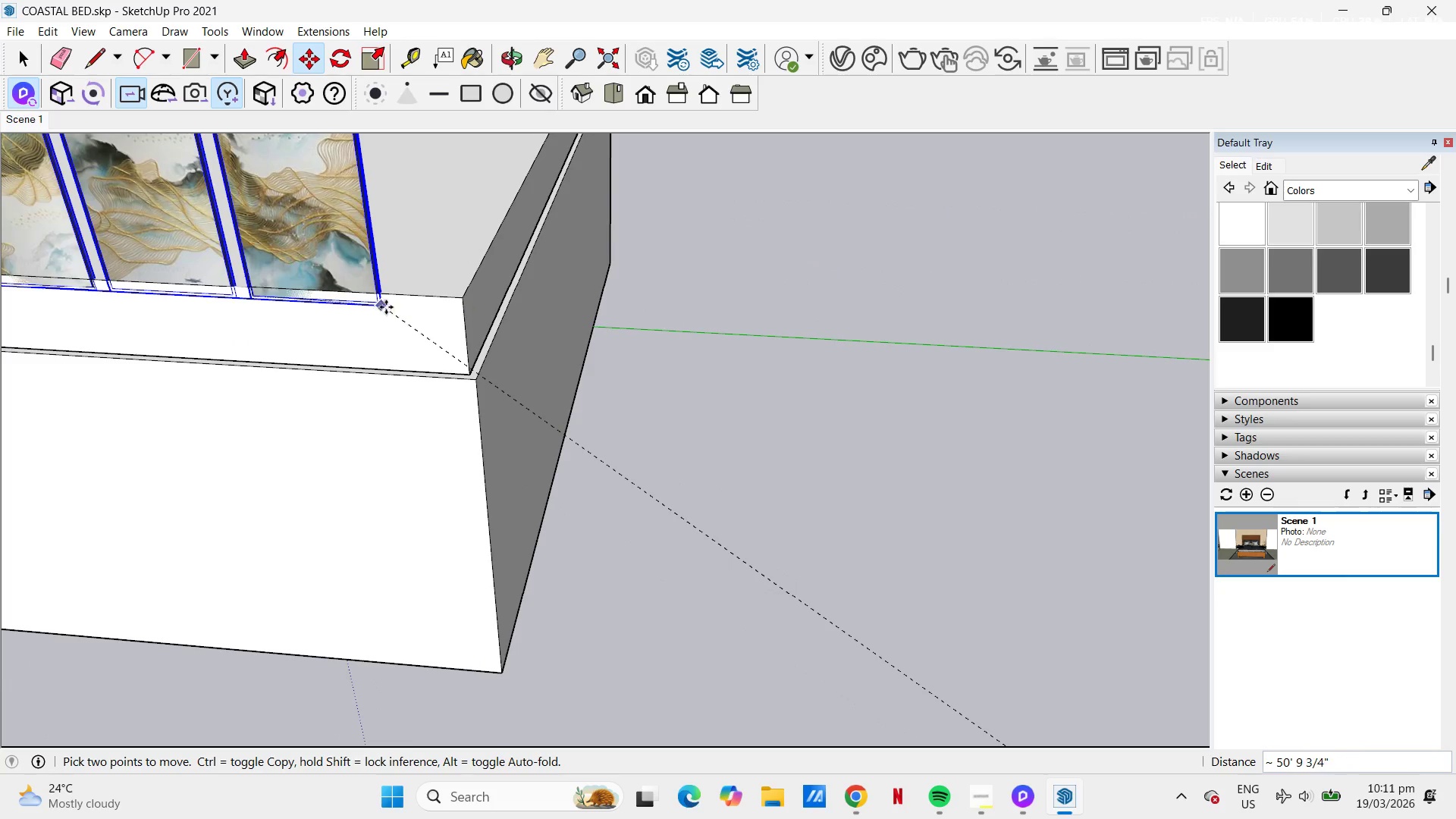 
left_click([391, 309])
 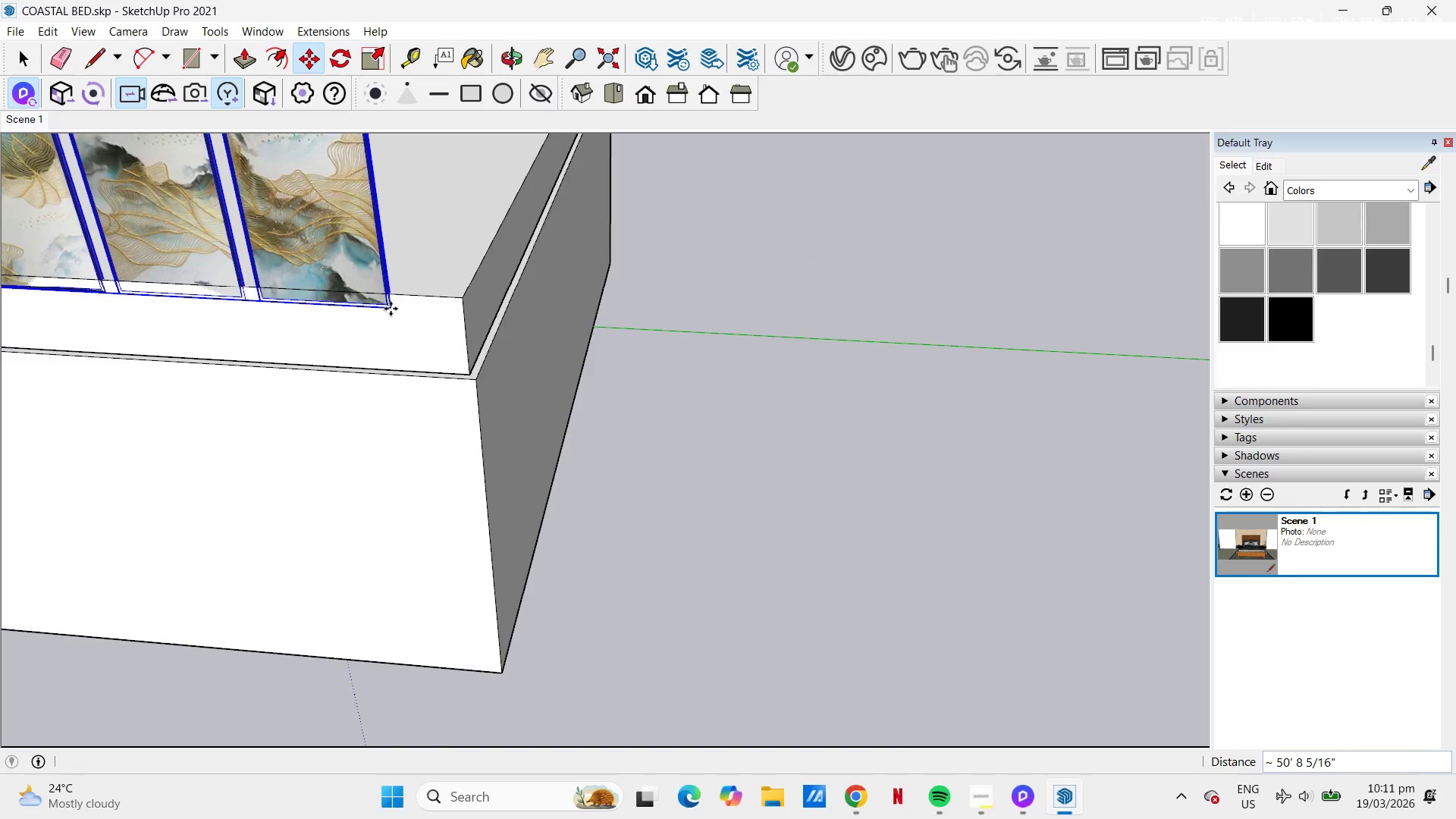 
left_click([391, 309])
 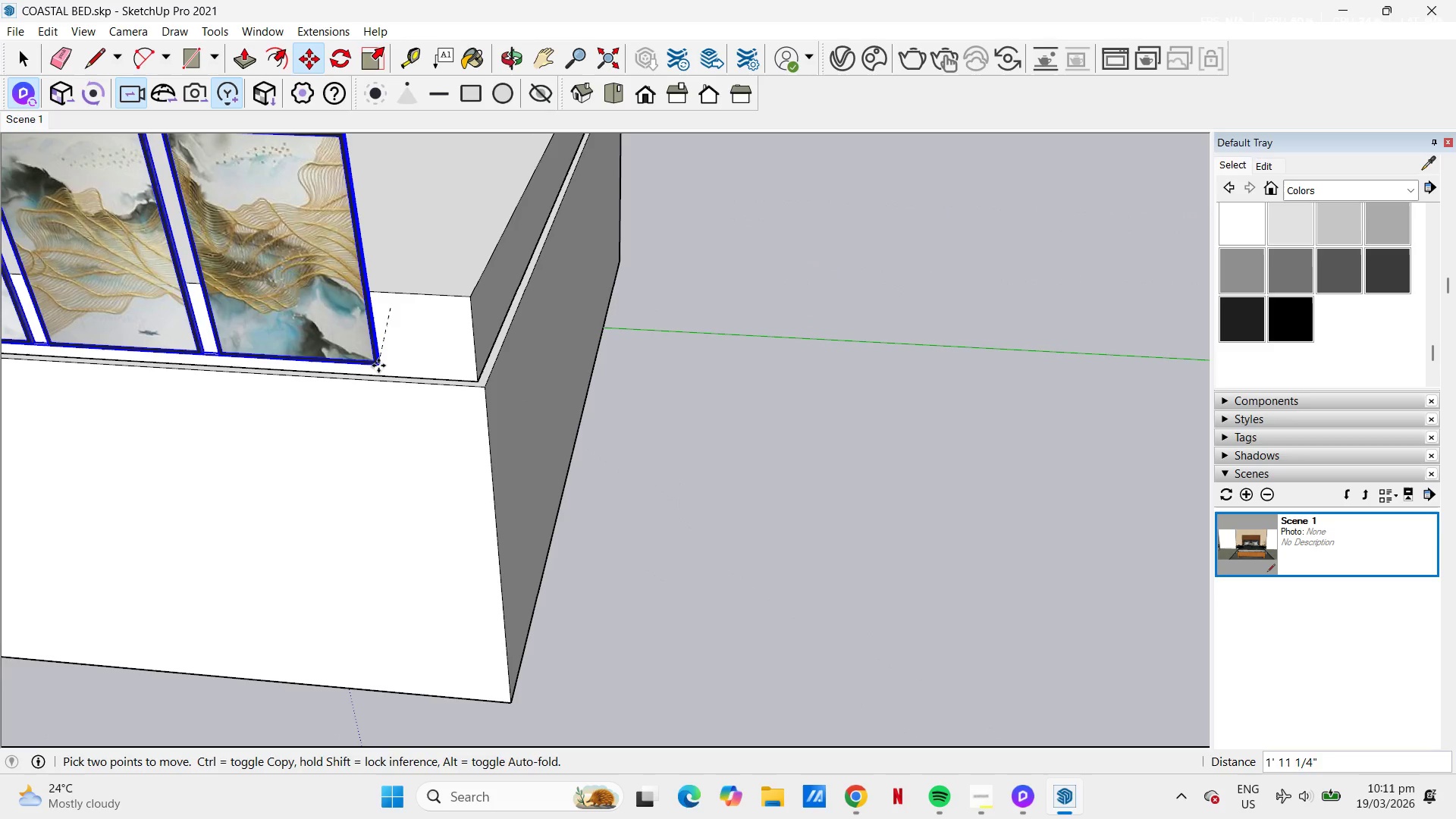 
scroll: coordinate [391, 309], scroll_direction: up, amount: 1.0
 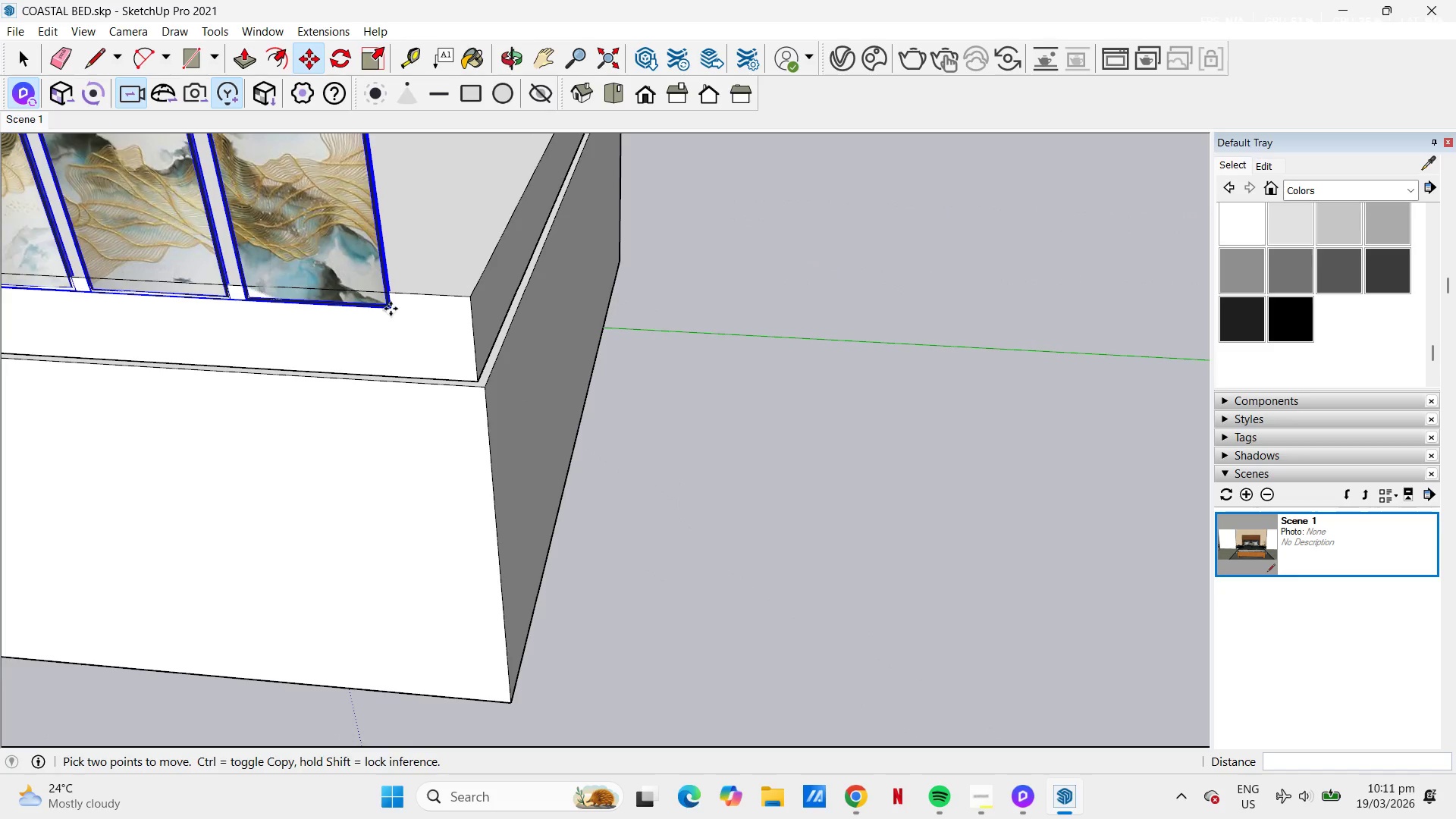 
middle_click([653, 504])
 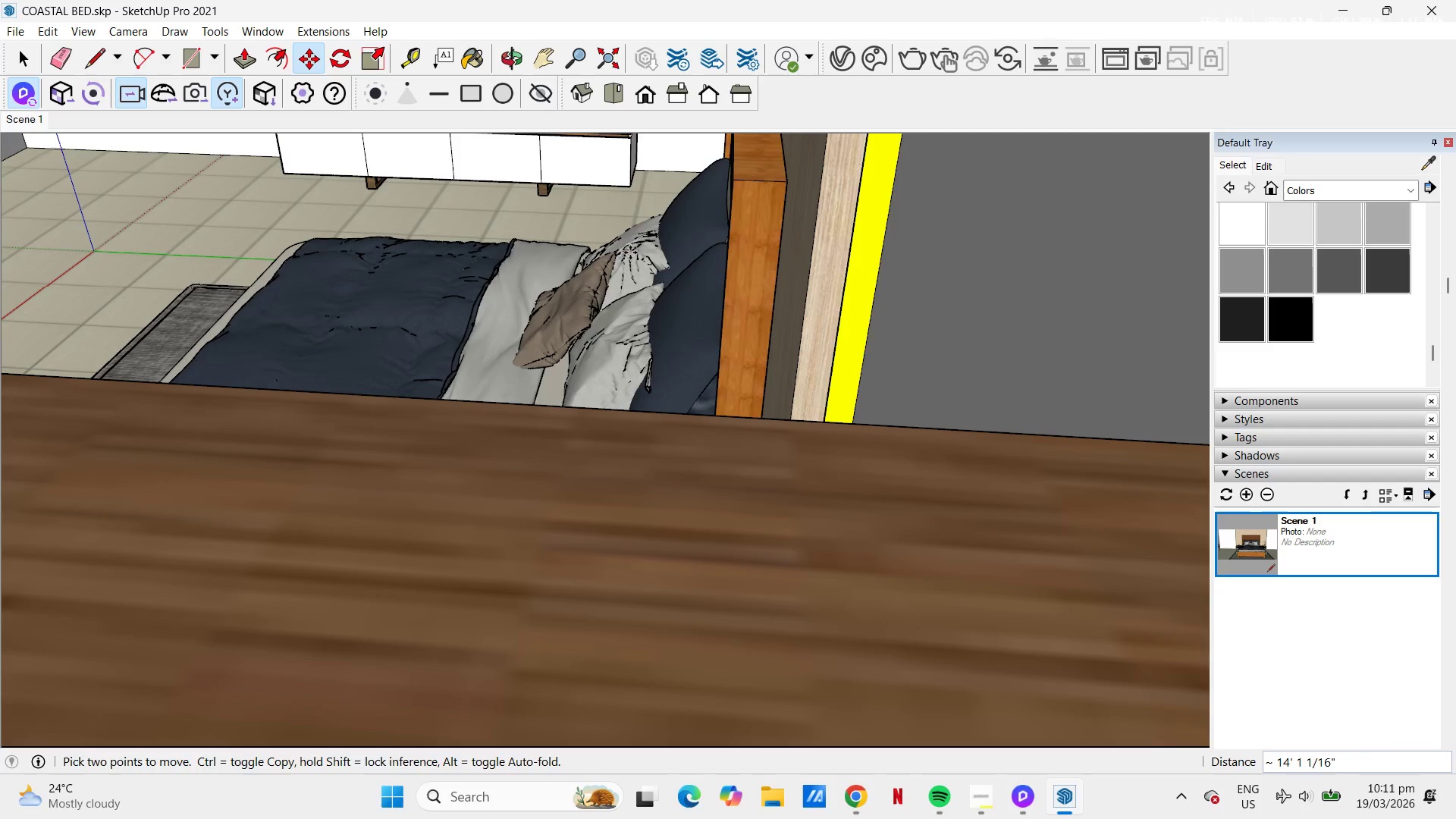 
scroll: coordinate [726, 547], scroll_direction: up, amount: 117.0
 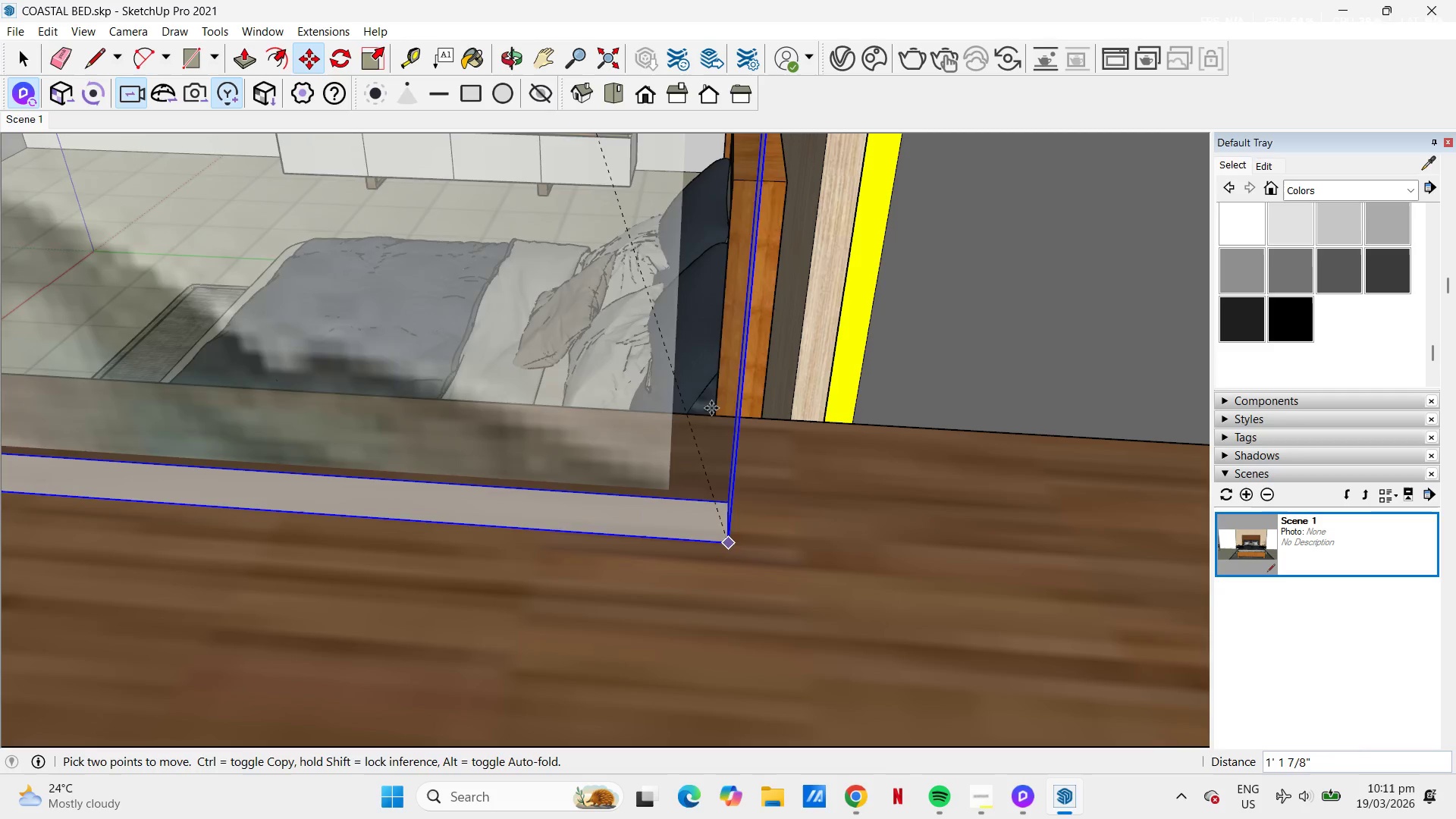 
left_click([672, 176])
 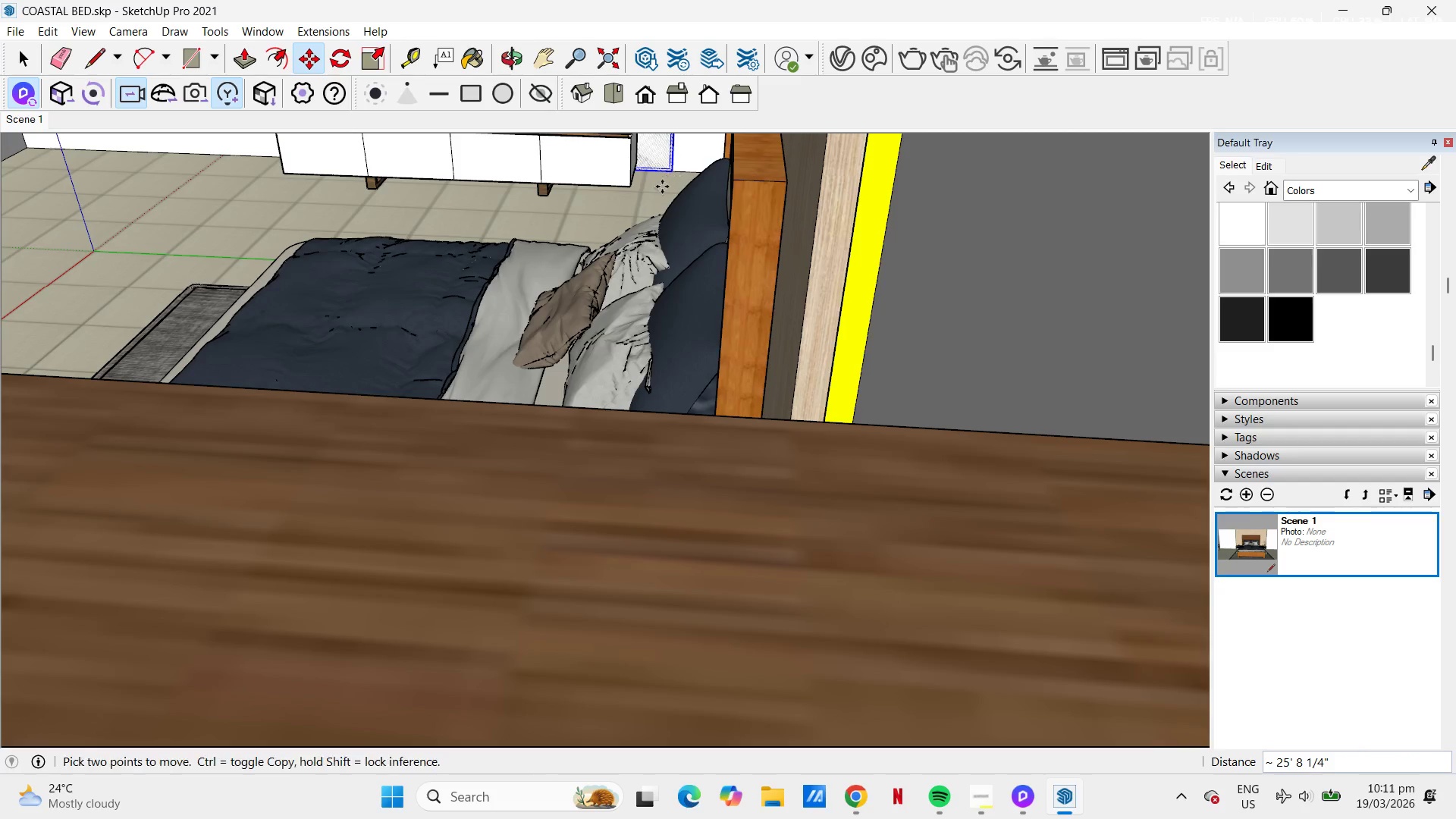 
key(H)
 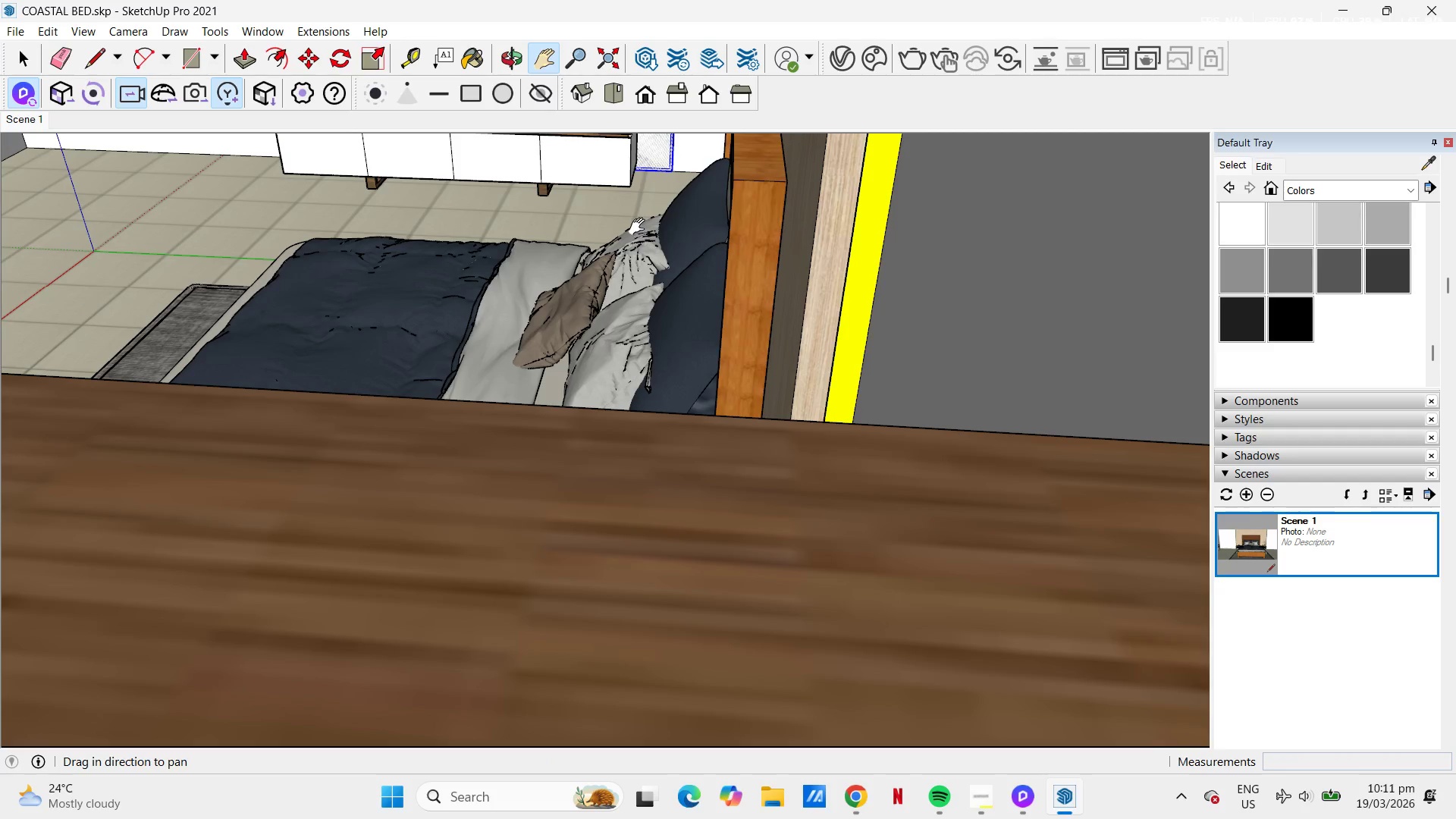 
left_click_drag(start_coordinate=[645, 224], to_coordinate=[703, 224])
 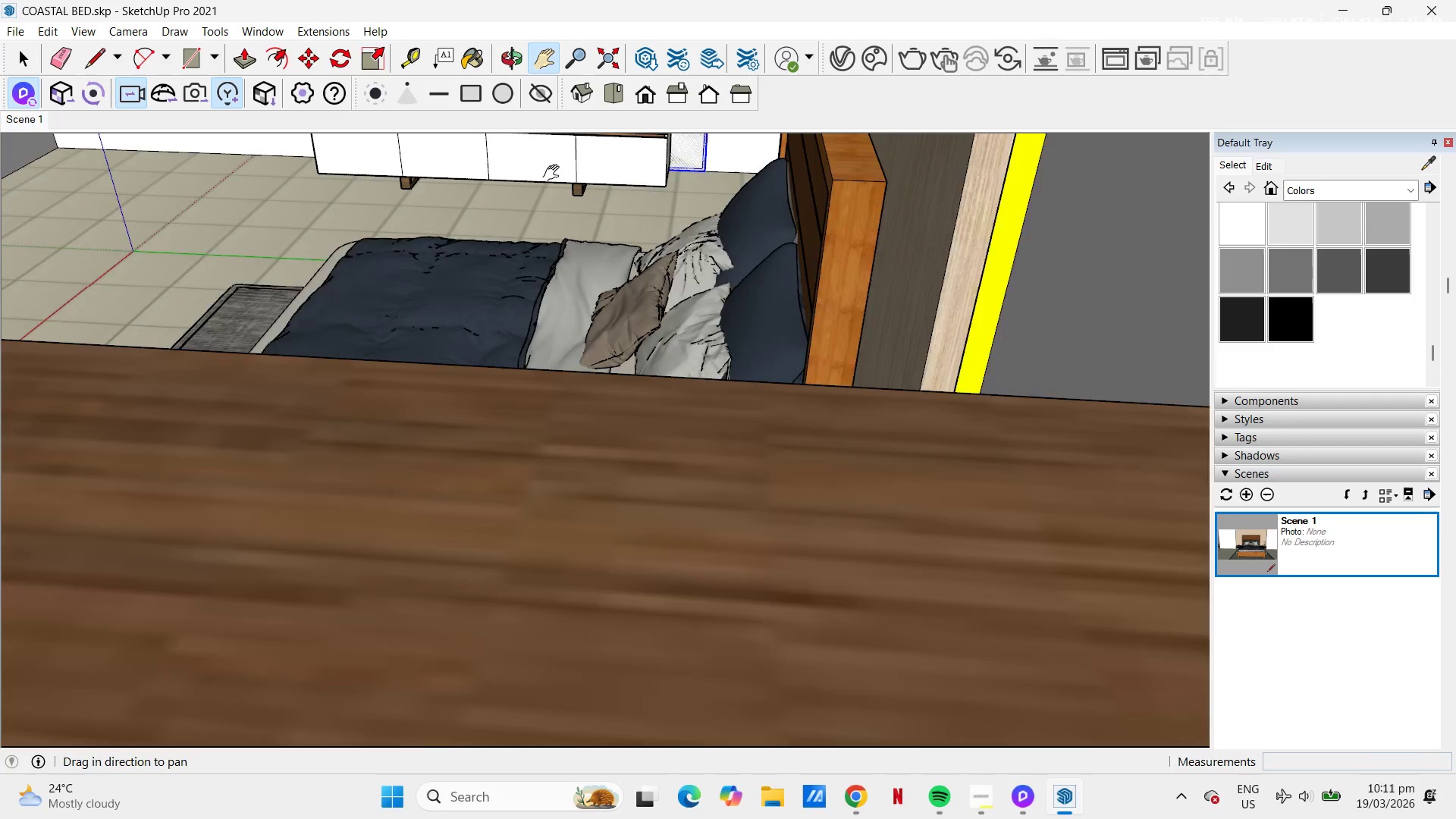 
left_click_drag(start_coordinate=[595, 241], to_coordinate=[693, 415])
 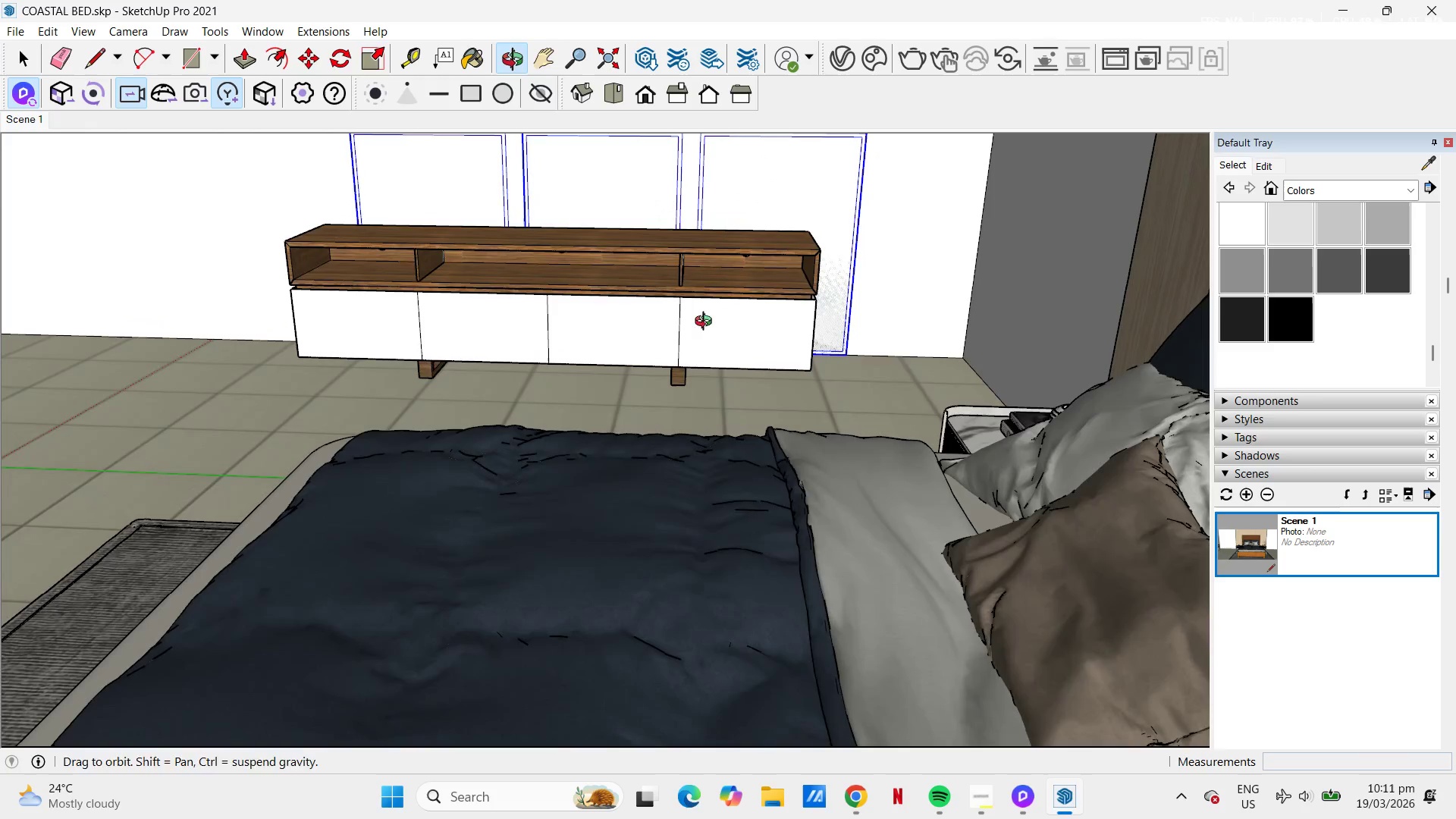 
scroll: coordinate [545, 180], scroll_direction: up, amount: 9.0
 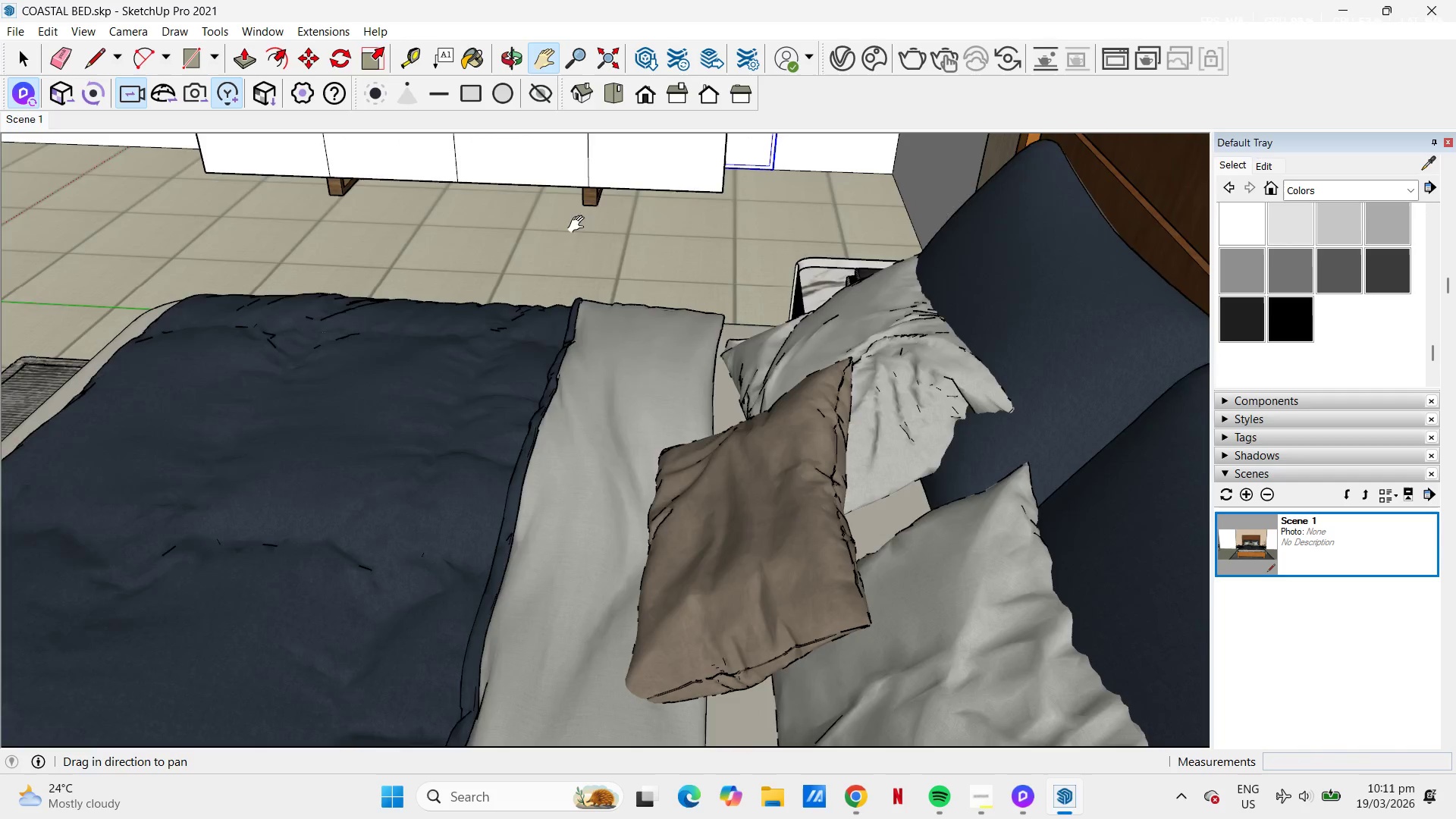 
left_click_drag(start_coordinate=[692, 307], to_coordinate=[711, 399])
 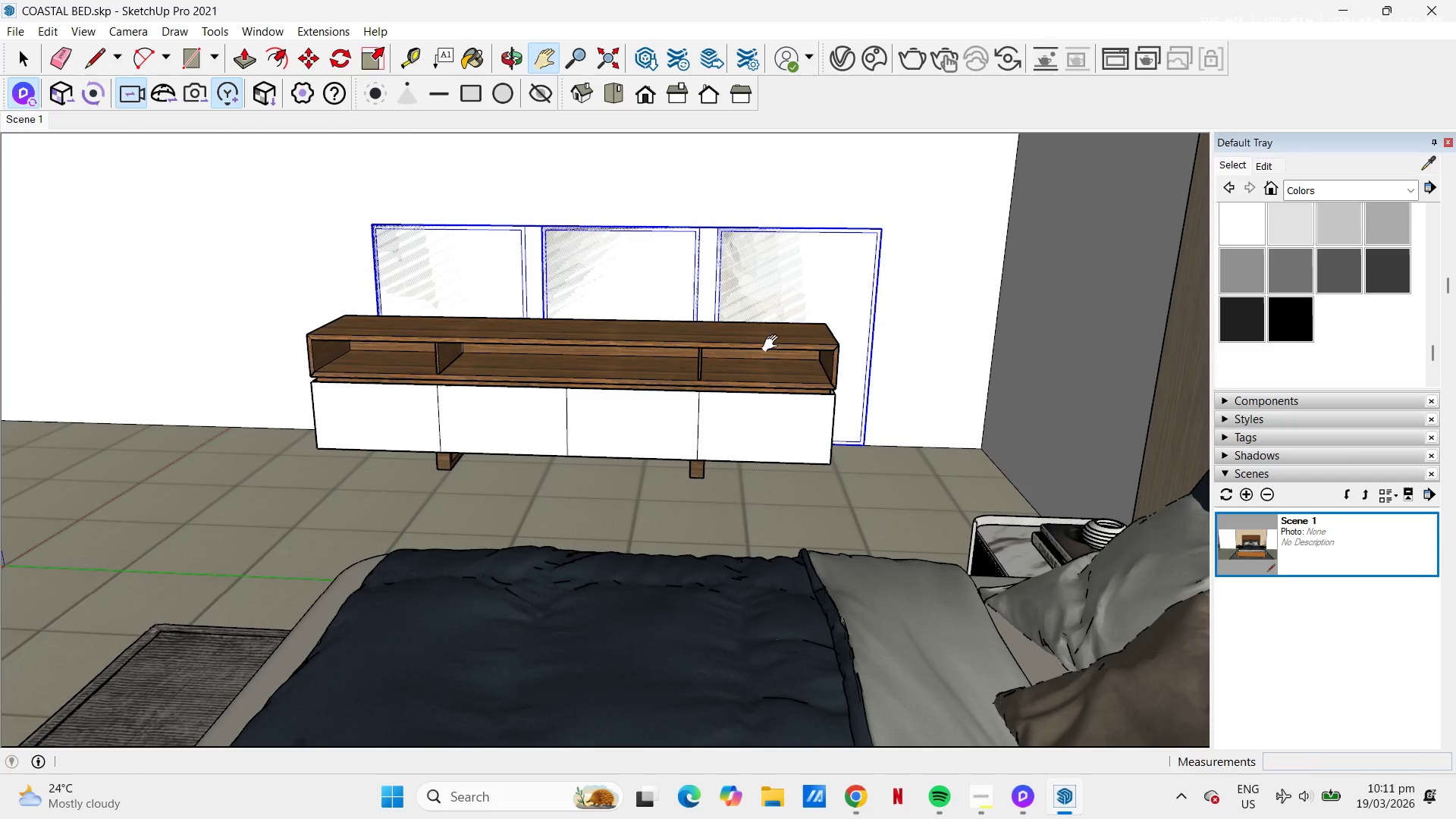 
wait(5.02)
 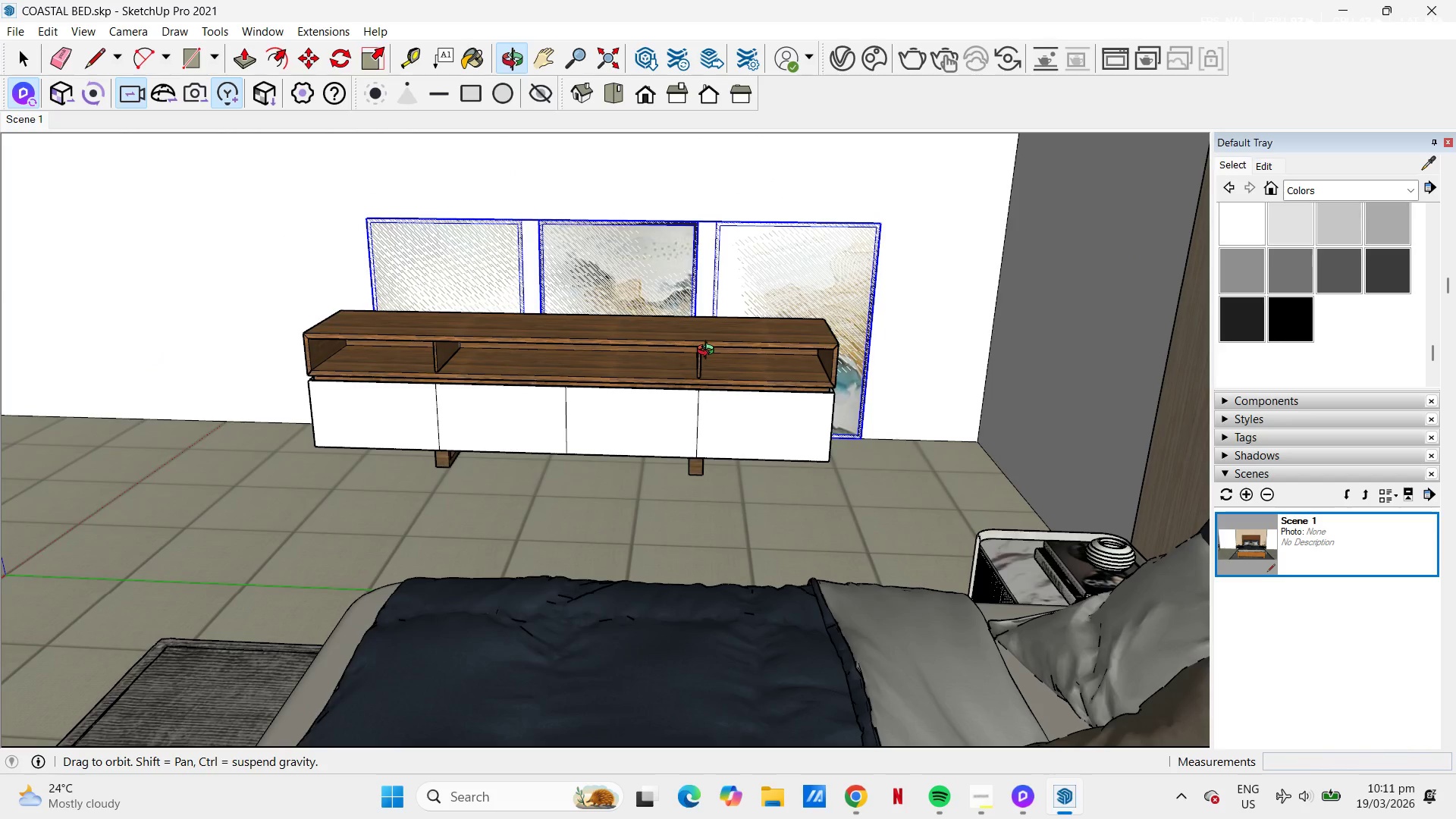 
key(M)
 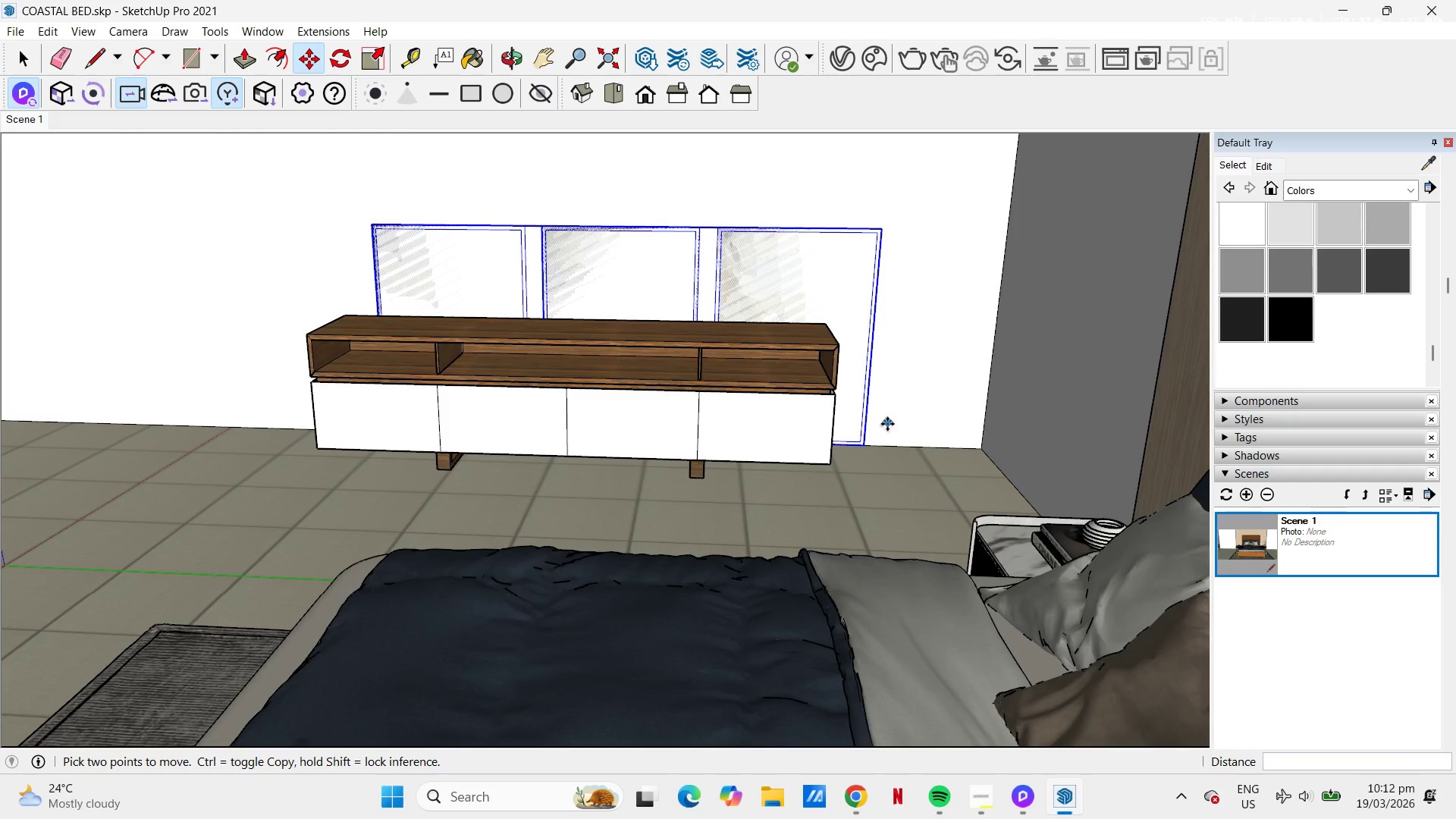 
scroll: coordinate [850, 447], scroll_direction: up, amount: 17.0
 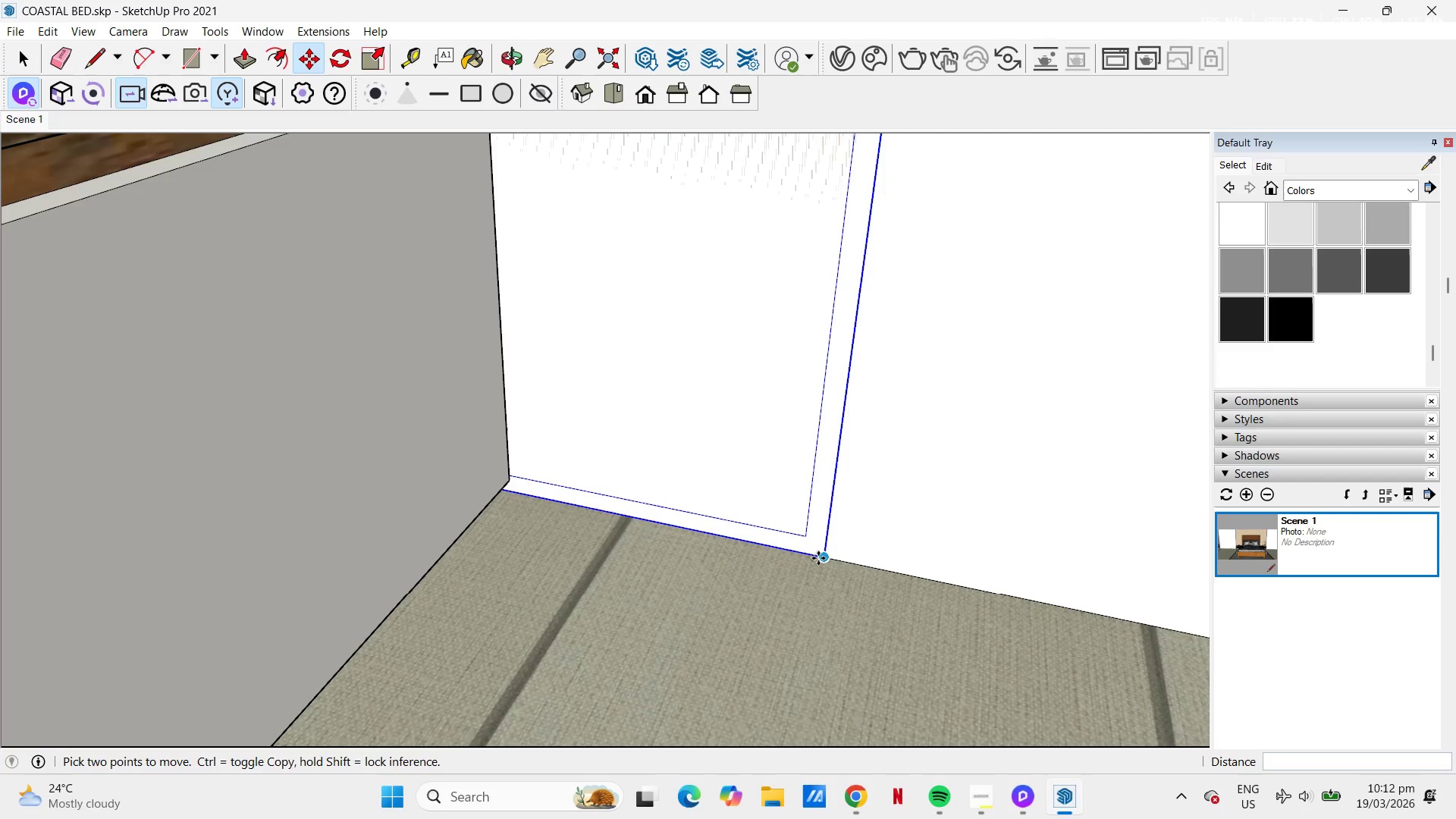 
left_click([821, 558])
 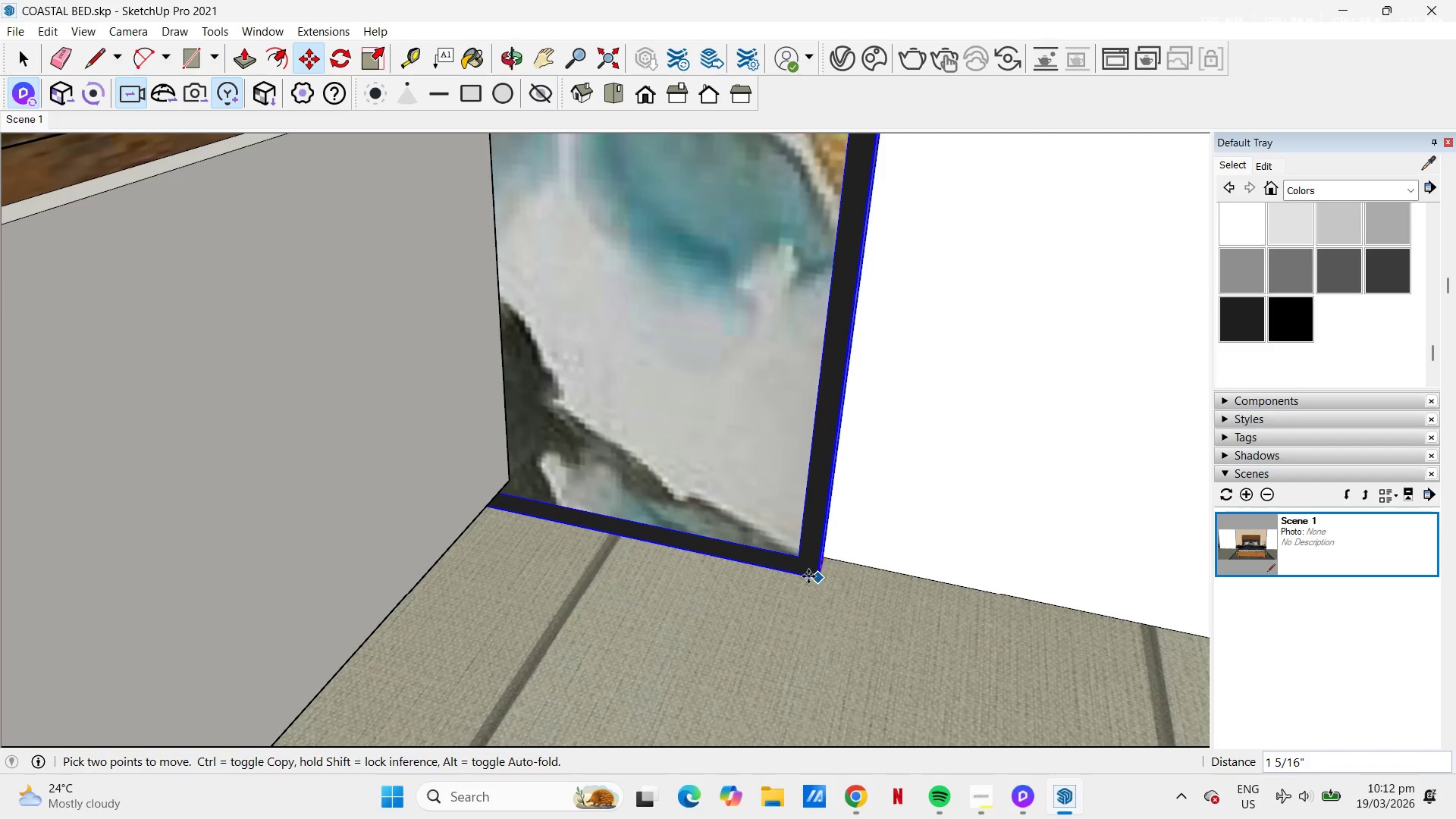 
left_click([808, 576])
 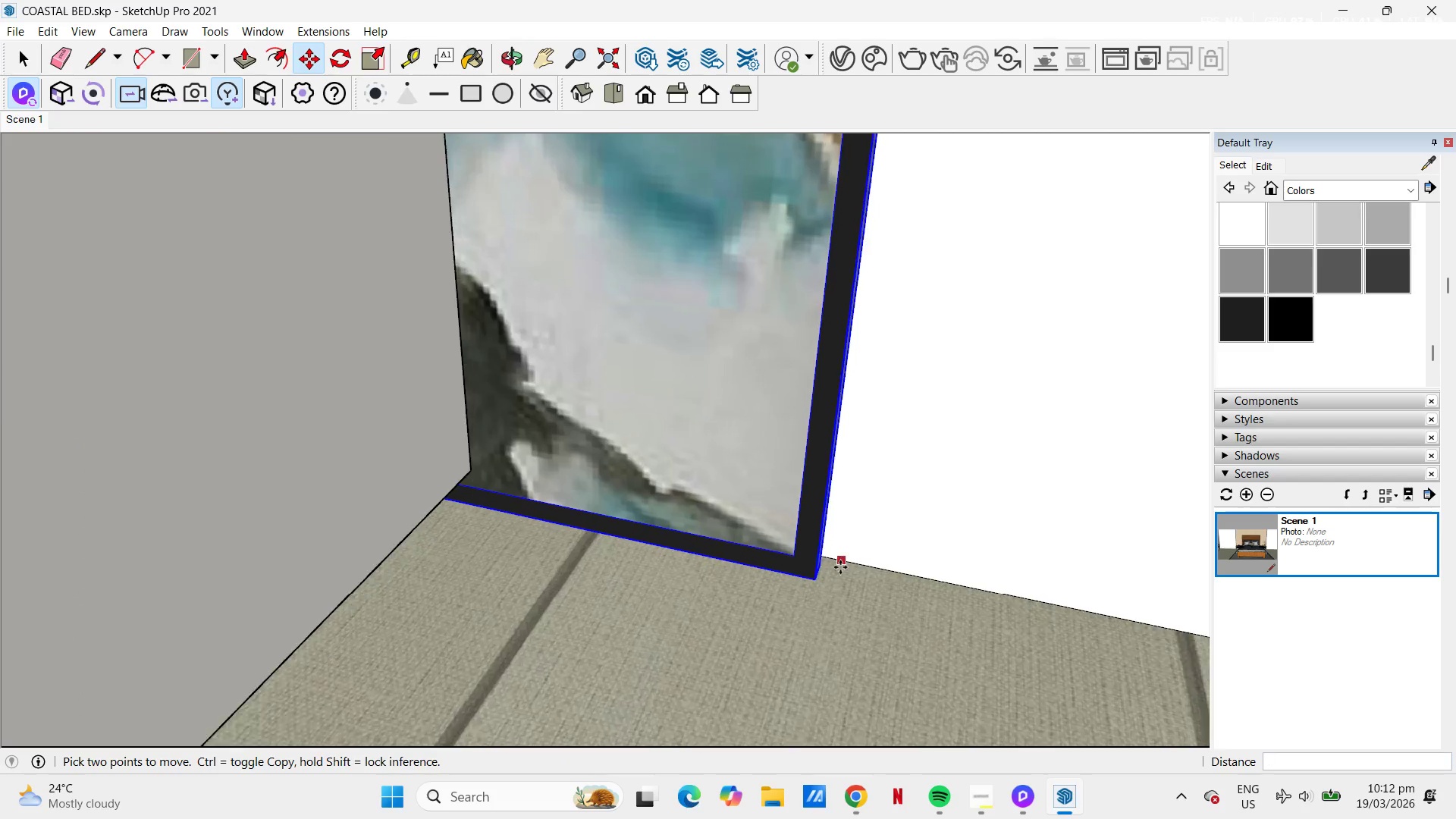 
scroll: coordinate [824, 566], scroll_direction: up, amount: 11.0
 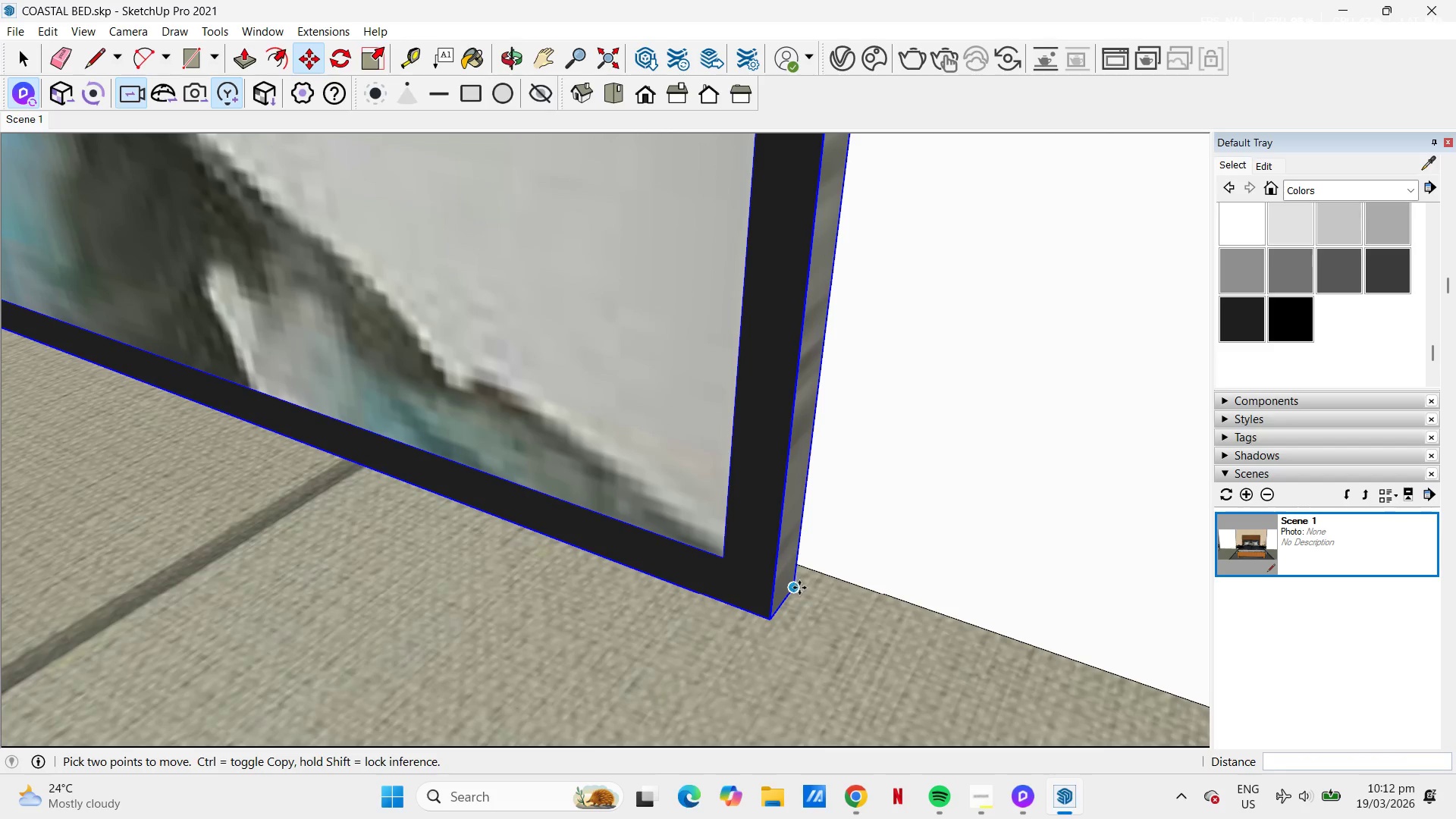 
left_click([794, 587])
 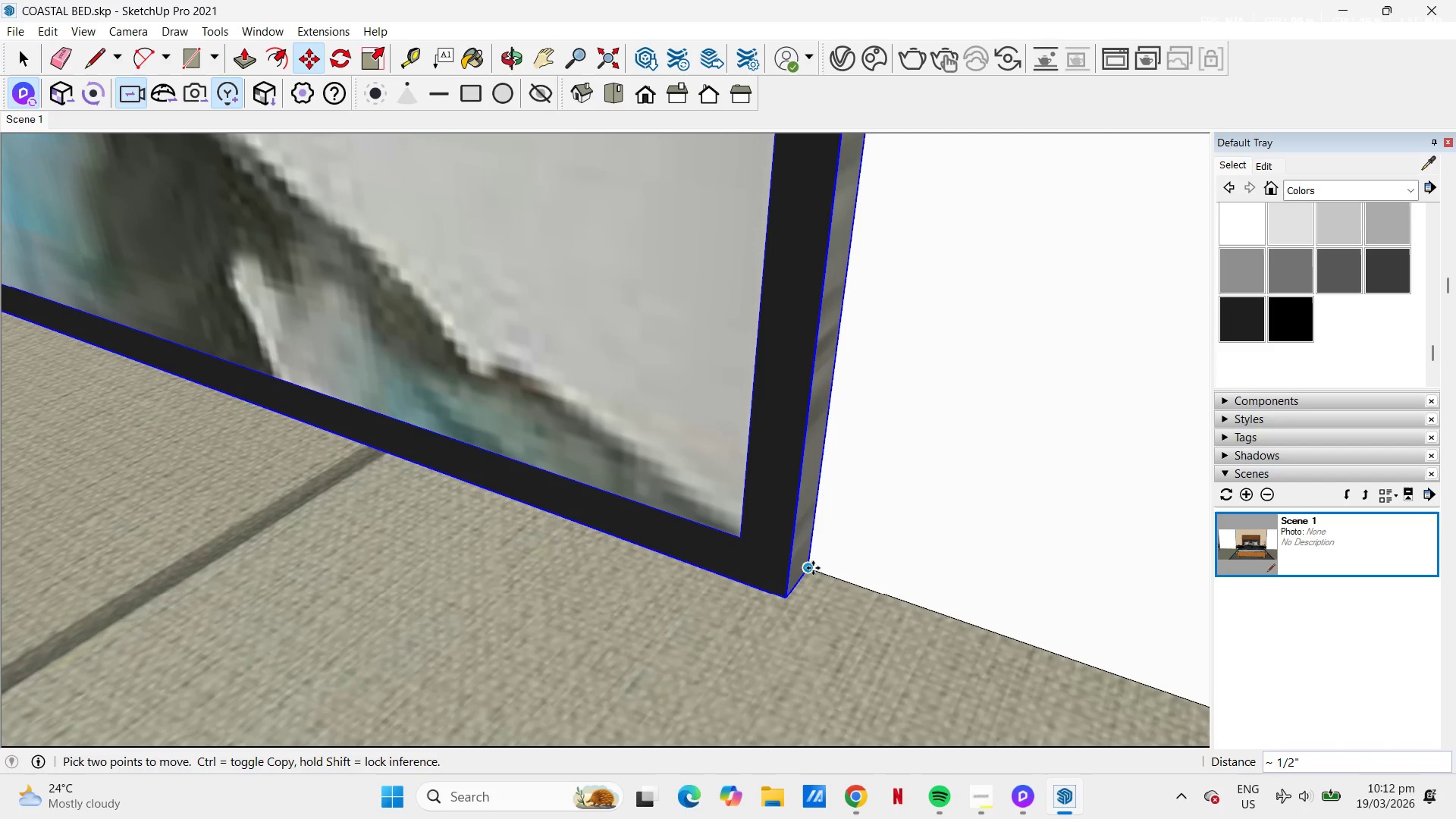 
double_click([813, 568])
 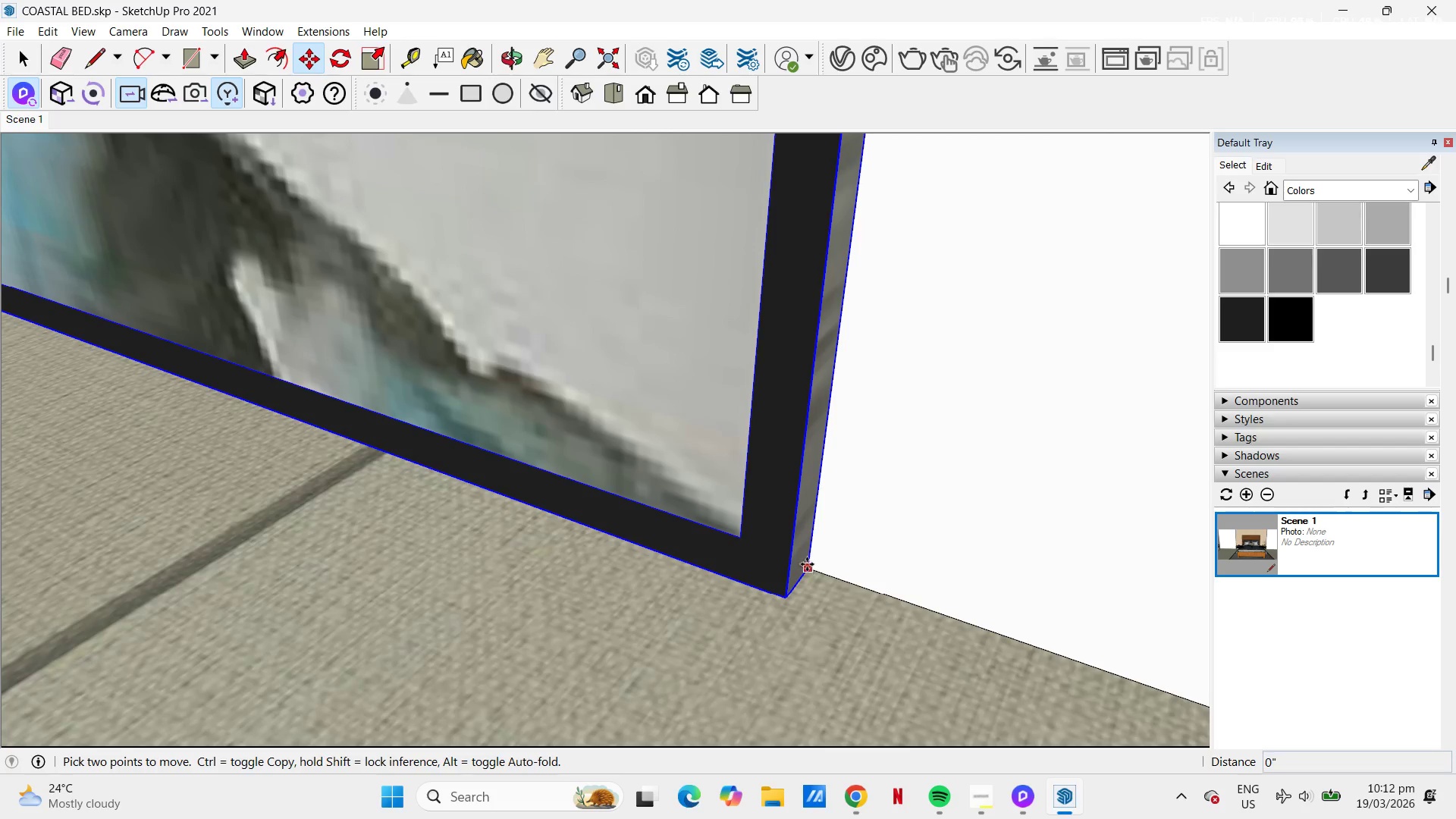 
scroll: coordinate [808, 558], scroll_direction: down, amount: 15.0
 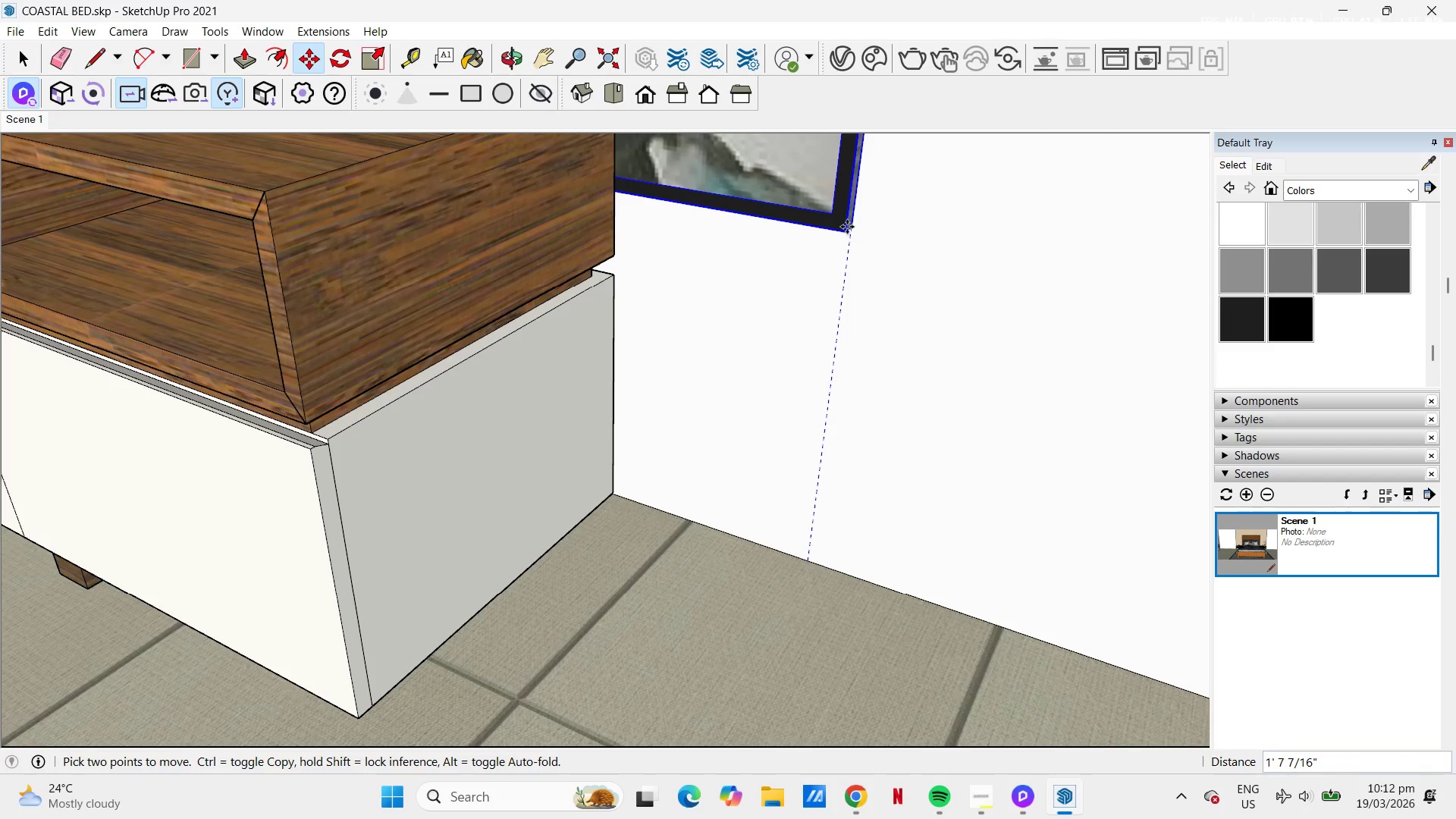 
key(H)
 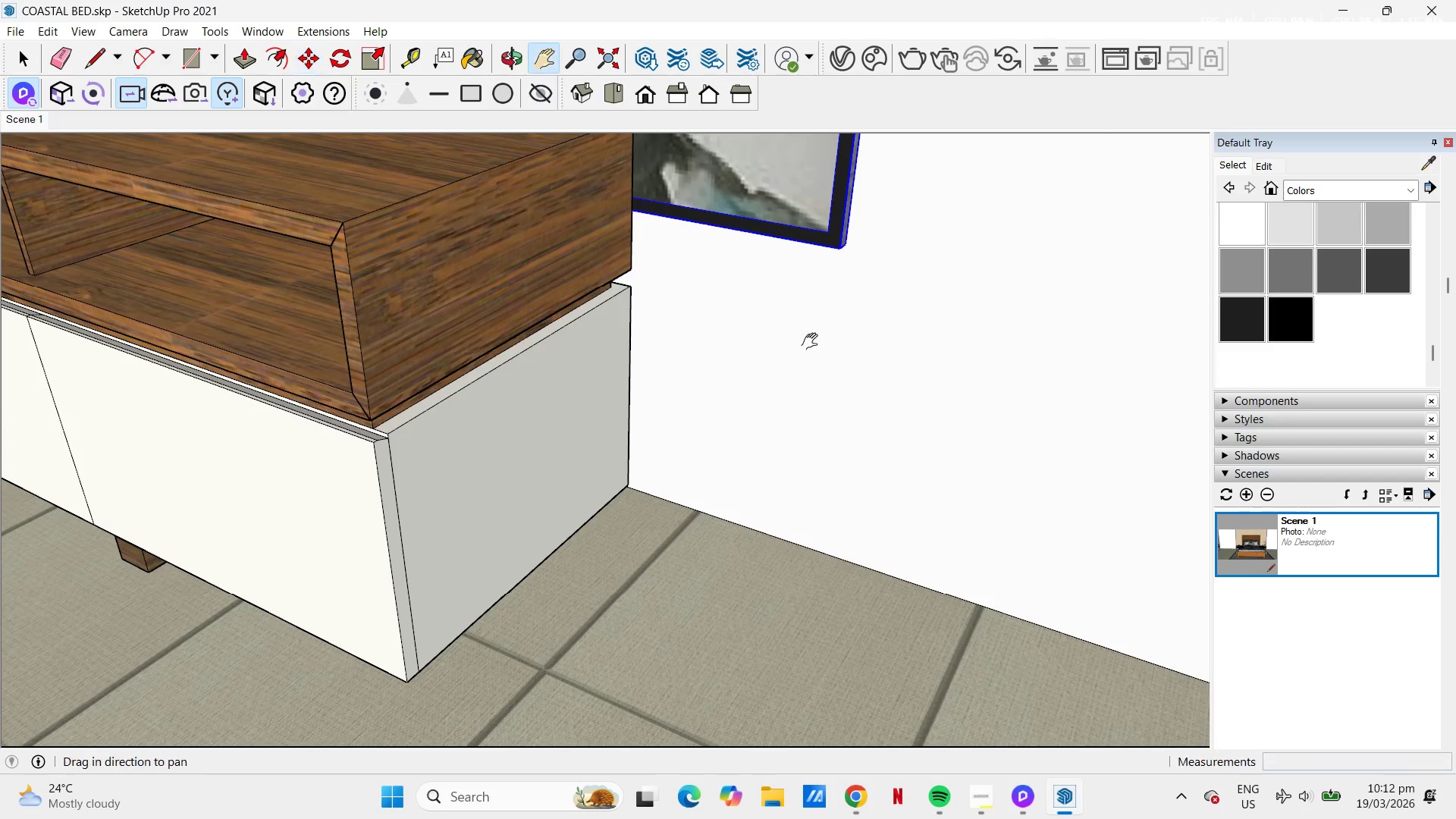 
left_click_drag(start_coordinate=[812, 337], to_coordinate=[827, 806])
 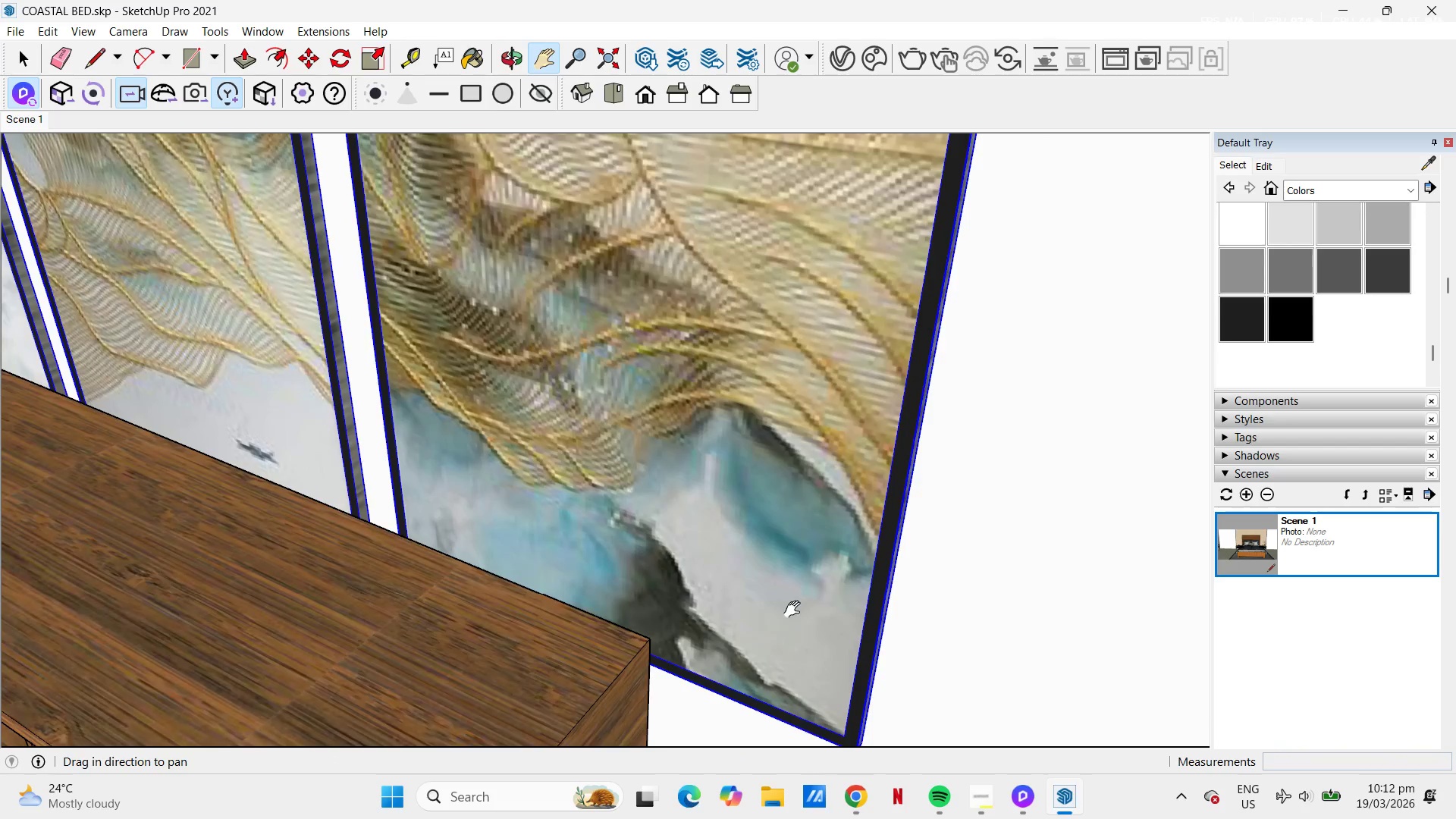 
scroll: coordinate [787, 484], scroll_direction: down, amount: 10.0
 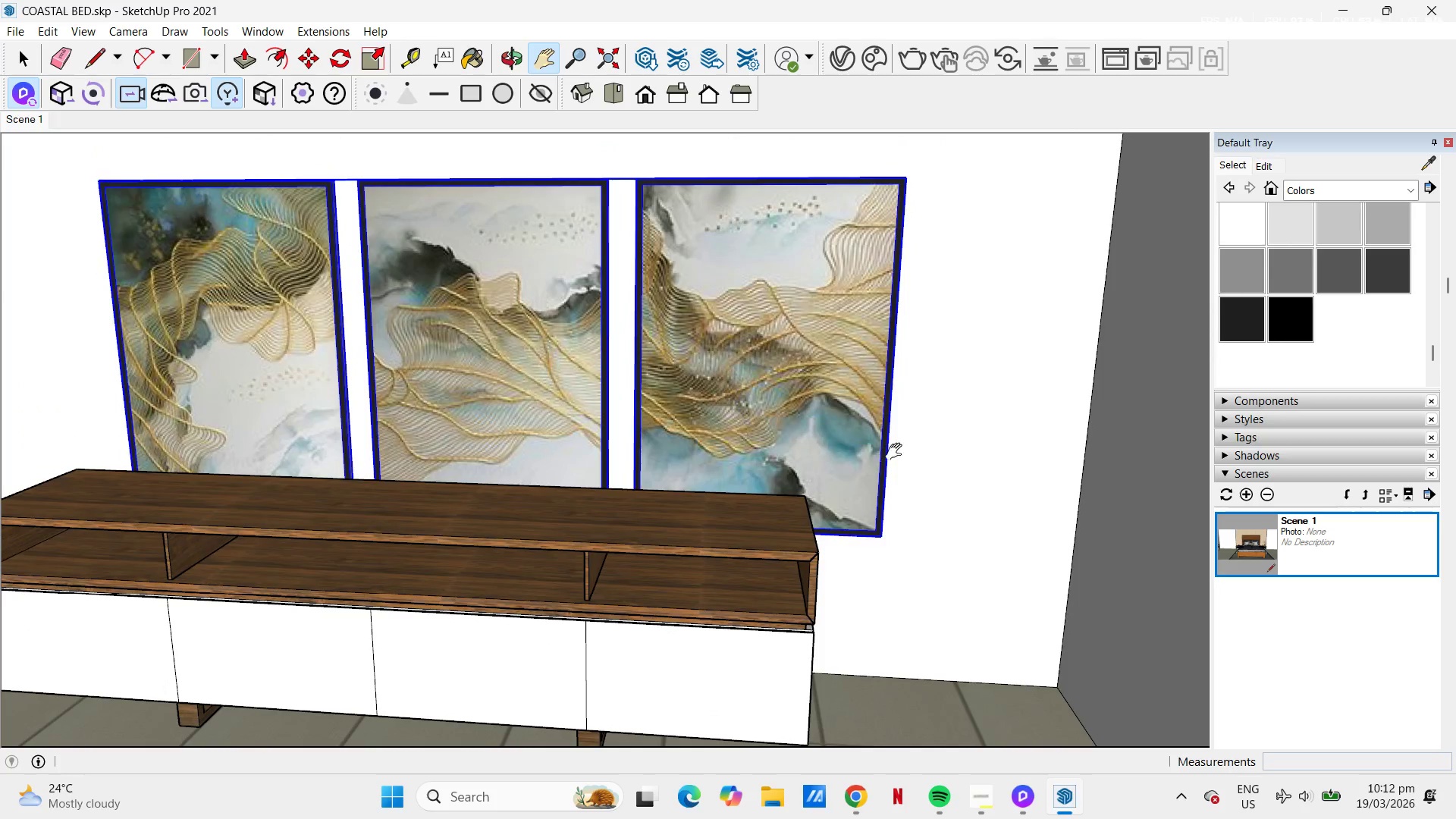 
key(M)
 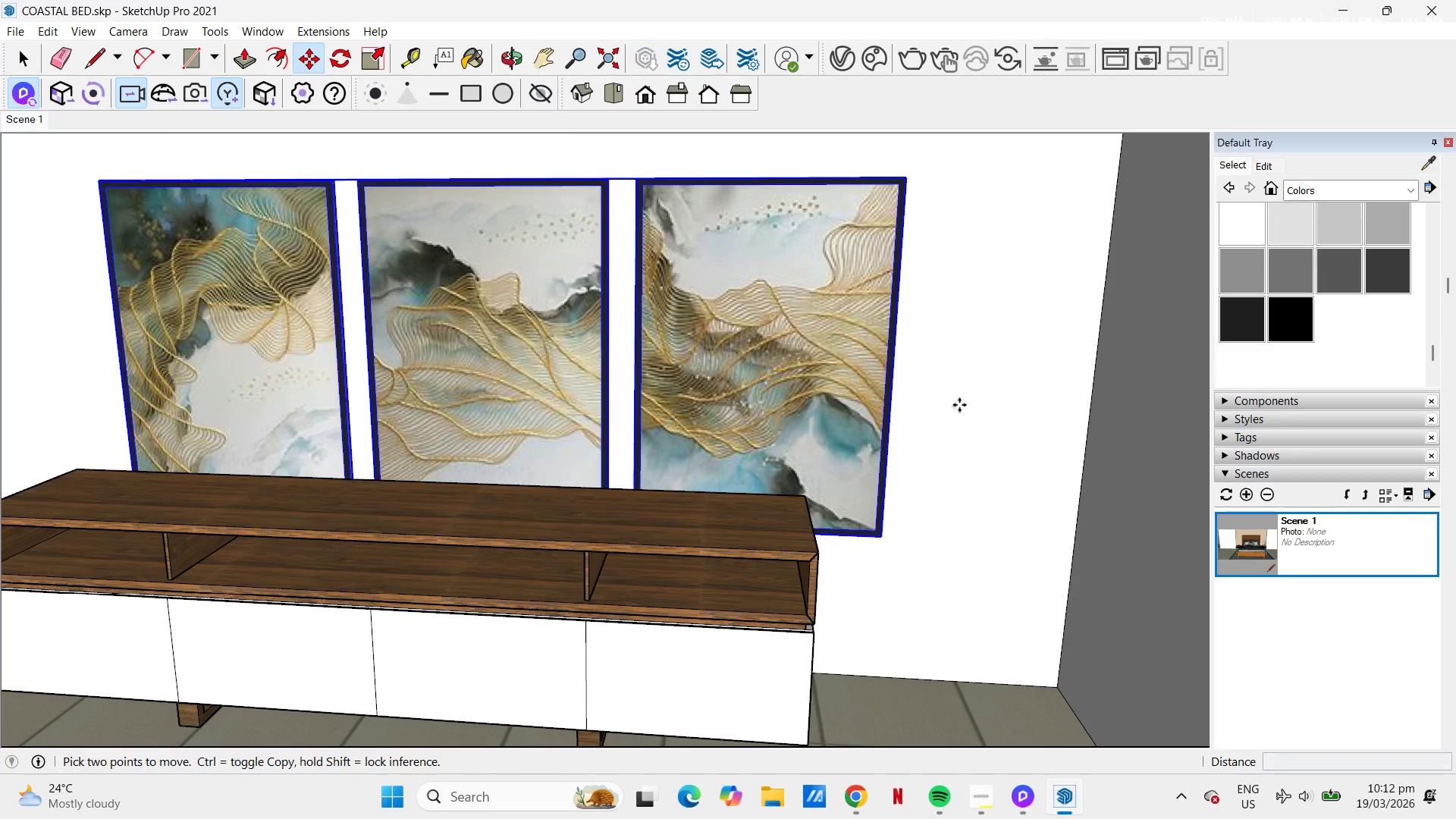 
left_click_drag(start_coordinate=[959, 405], to_coordinate=[959, 401])
 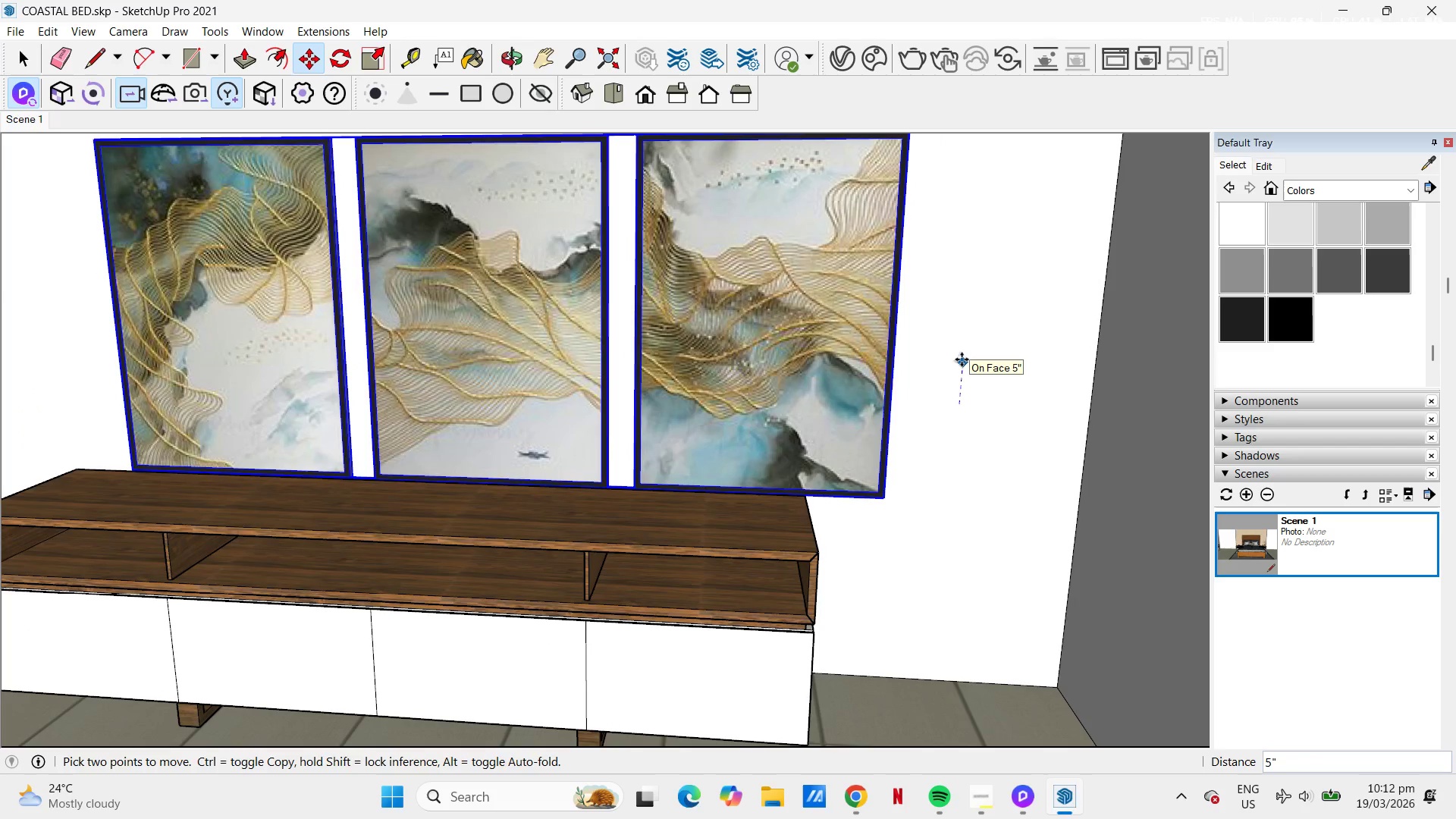 
left_click([962, 359])
 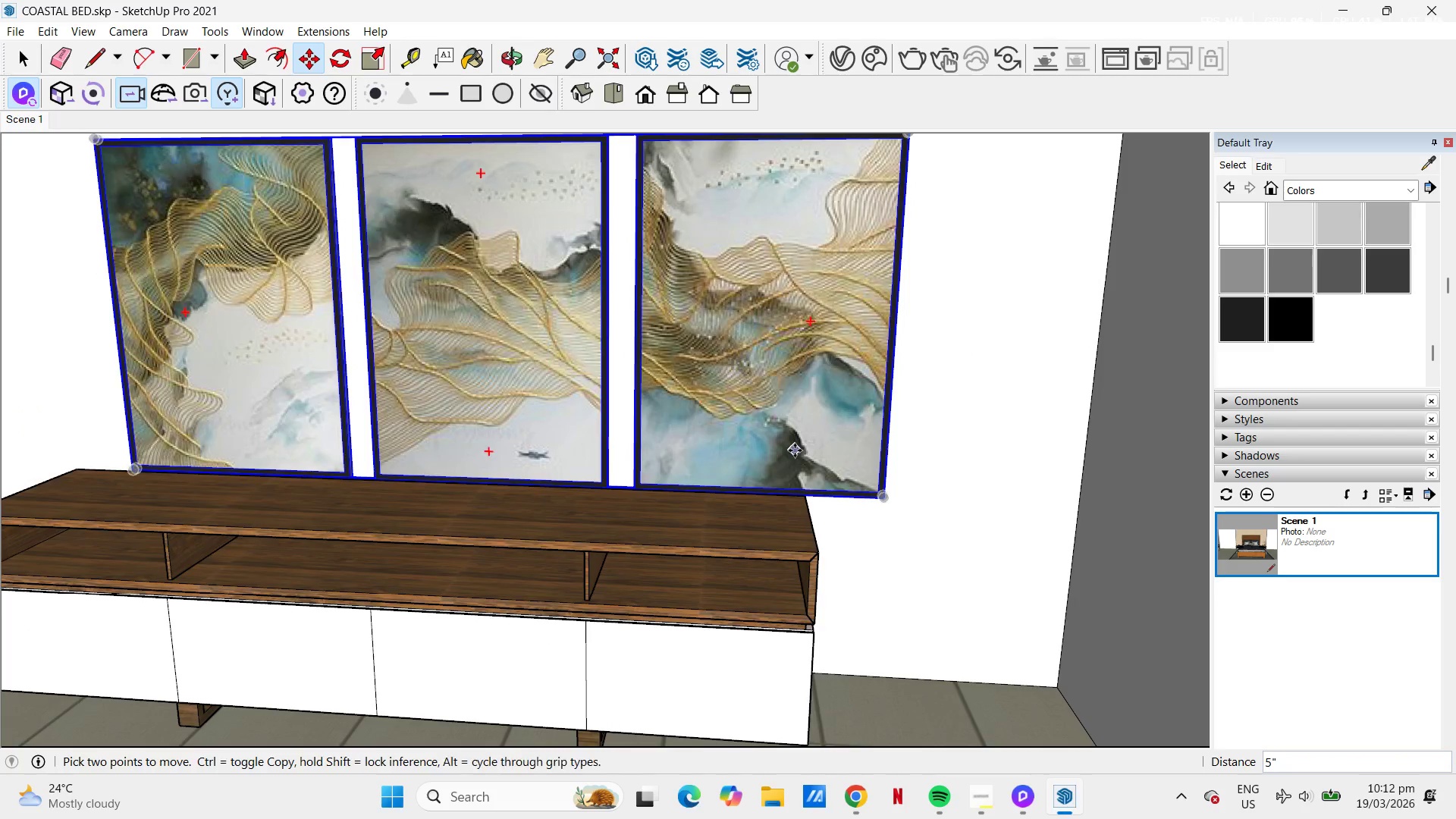 
scroll: coordinate [796, 447], scroll_direction: down, amount: 4.0
 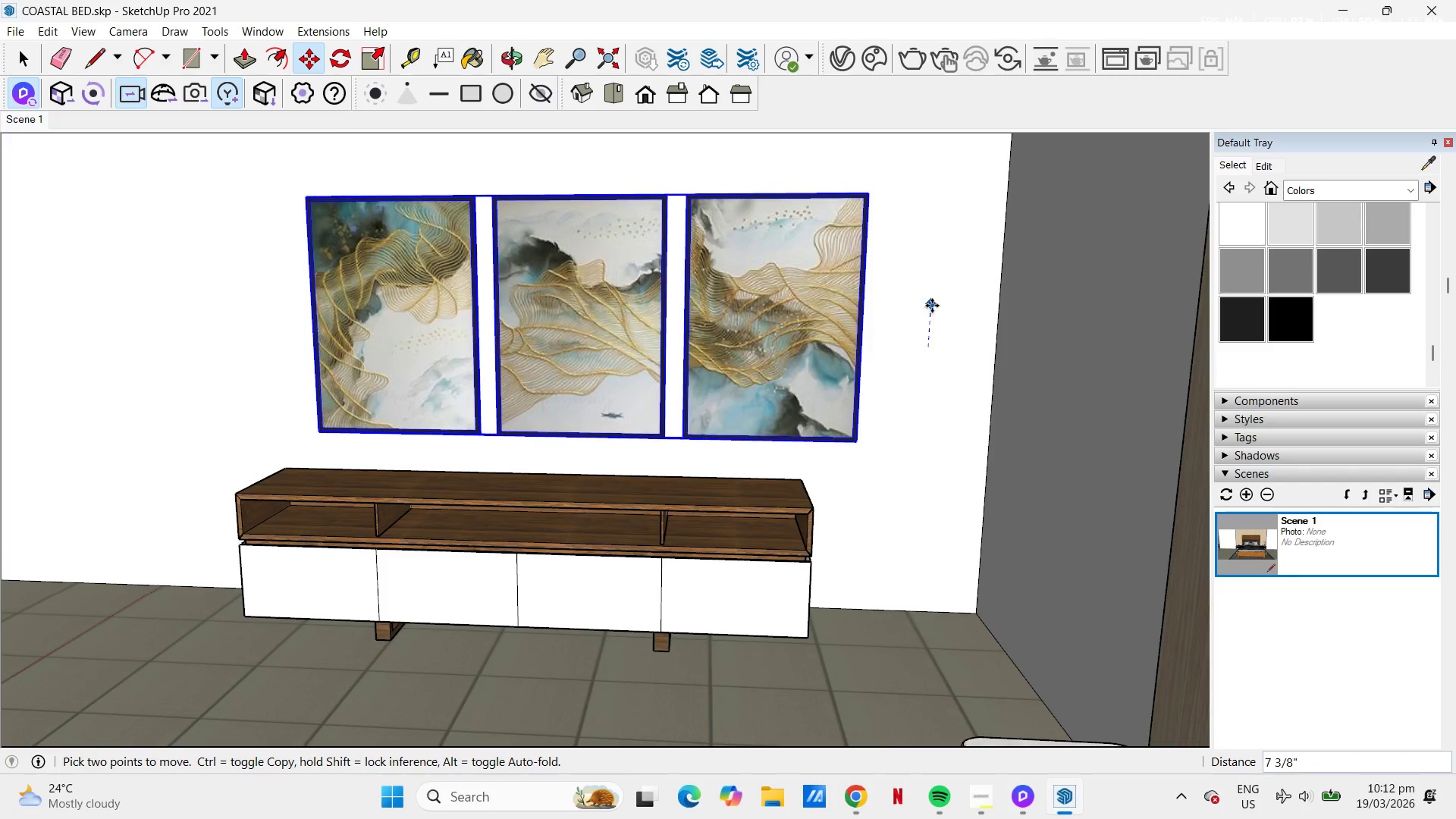 
double_click([936, 319])
 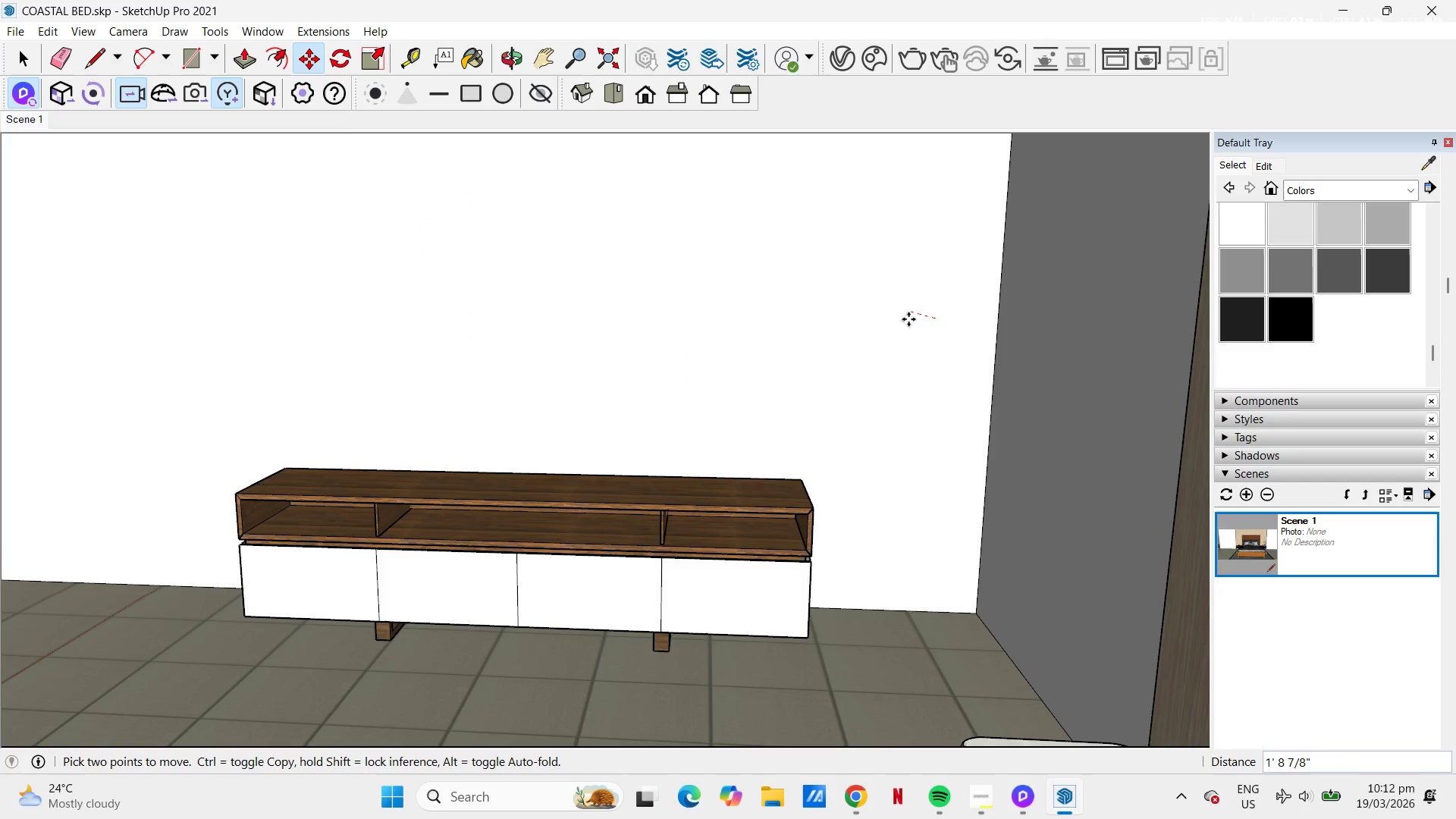 
key(Escape)
 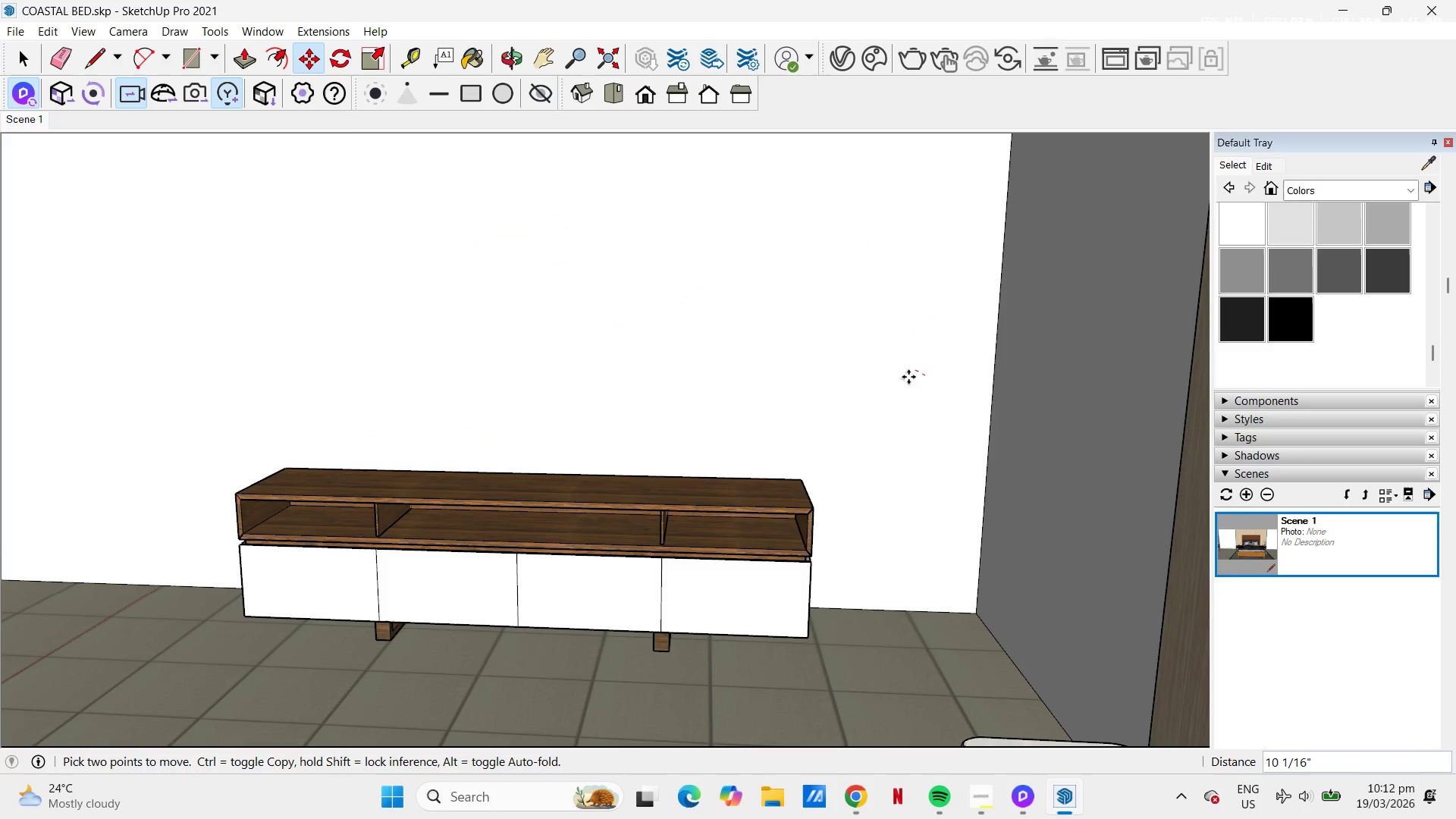 
key(Escape)
 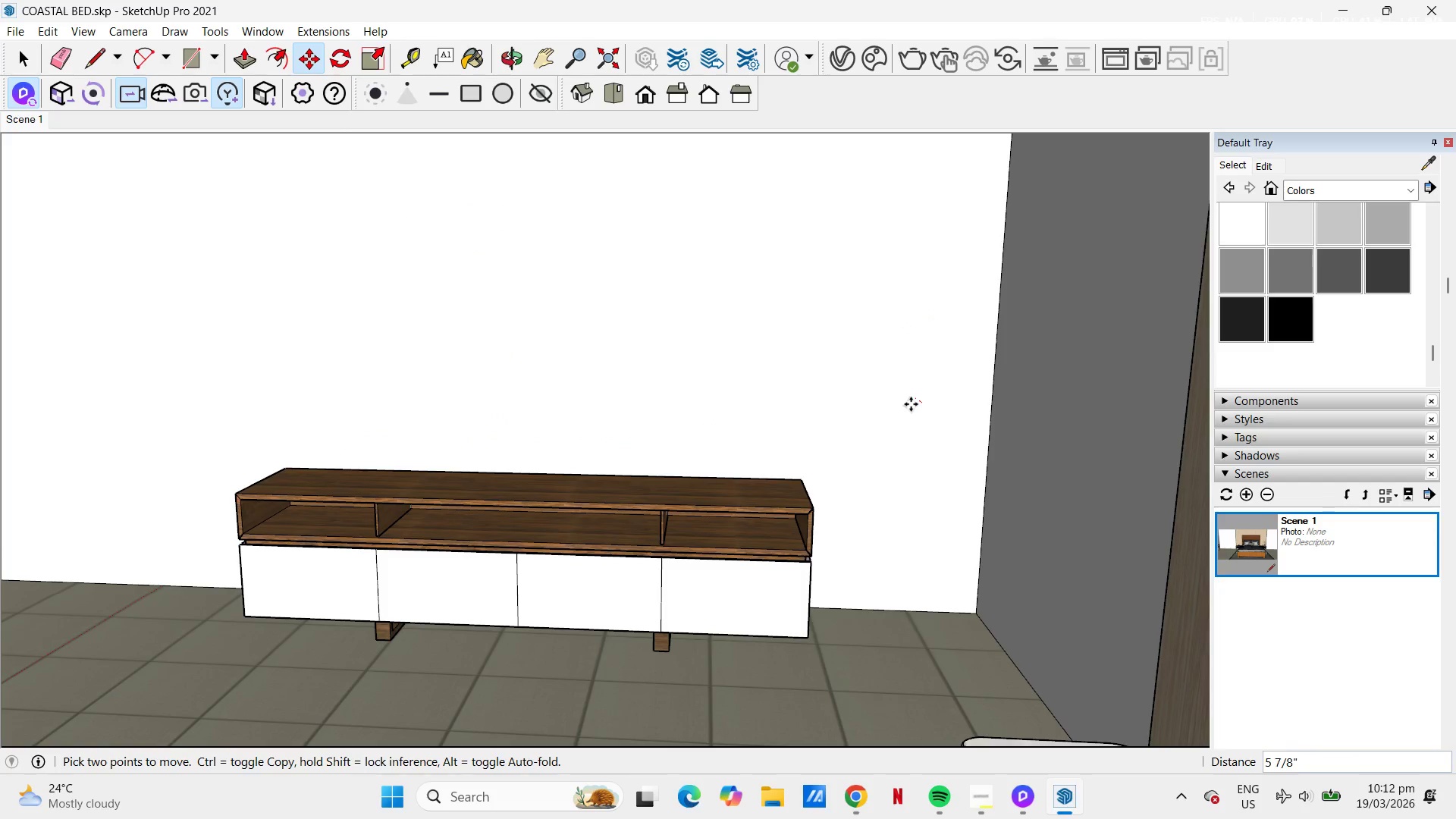 
key(Escape)
 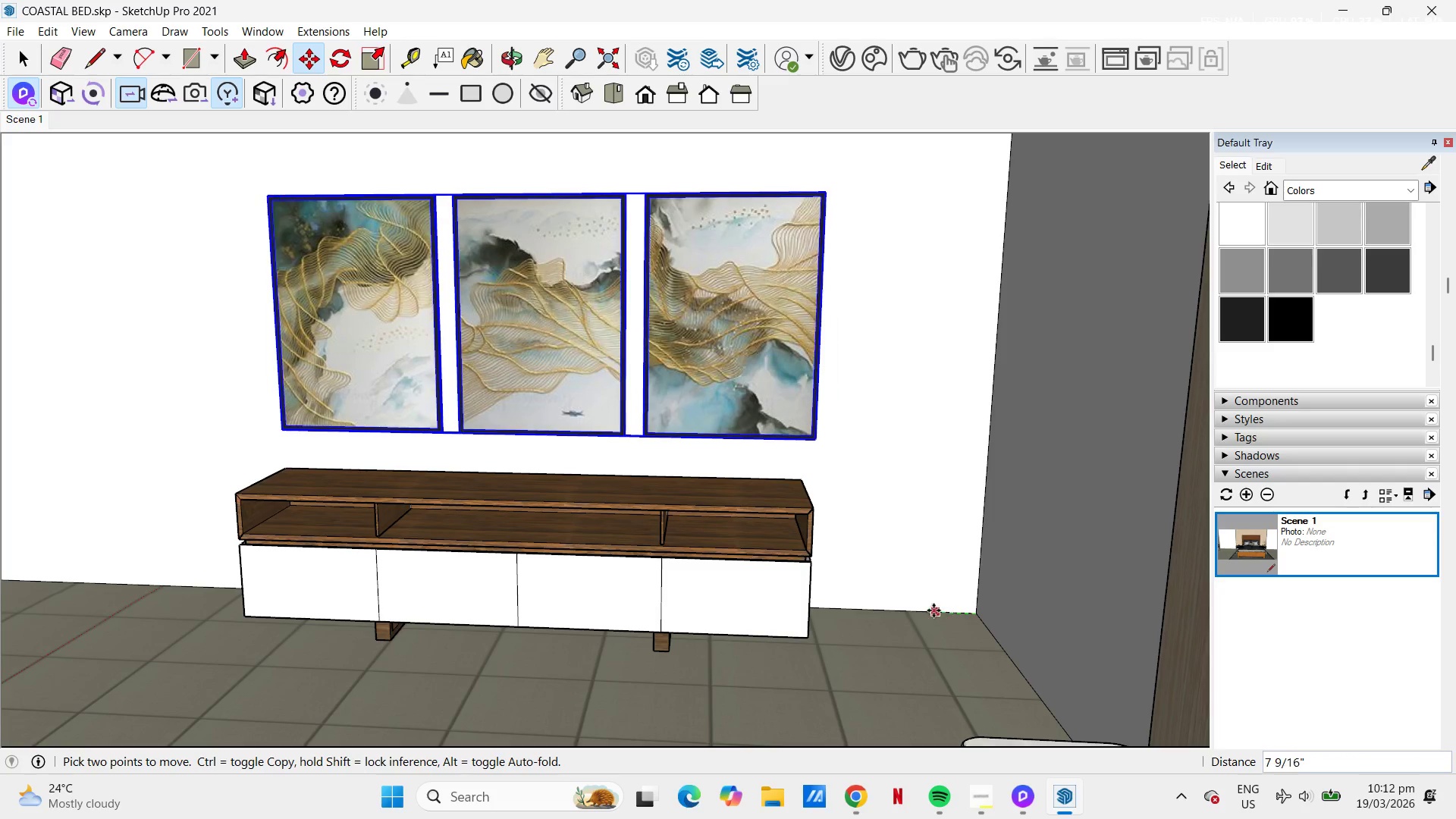 
wait(5.31)
 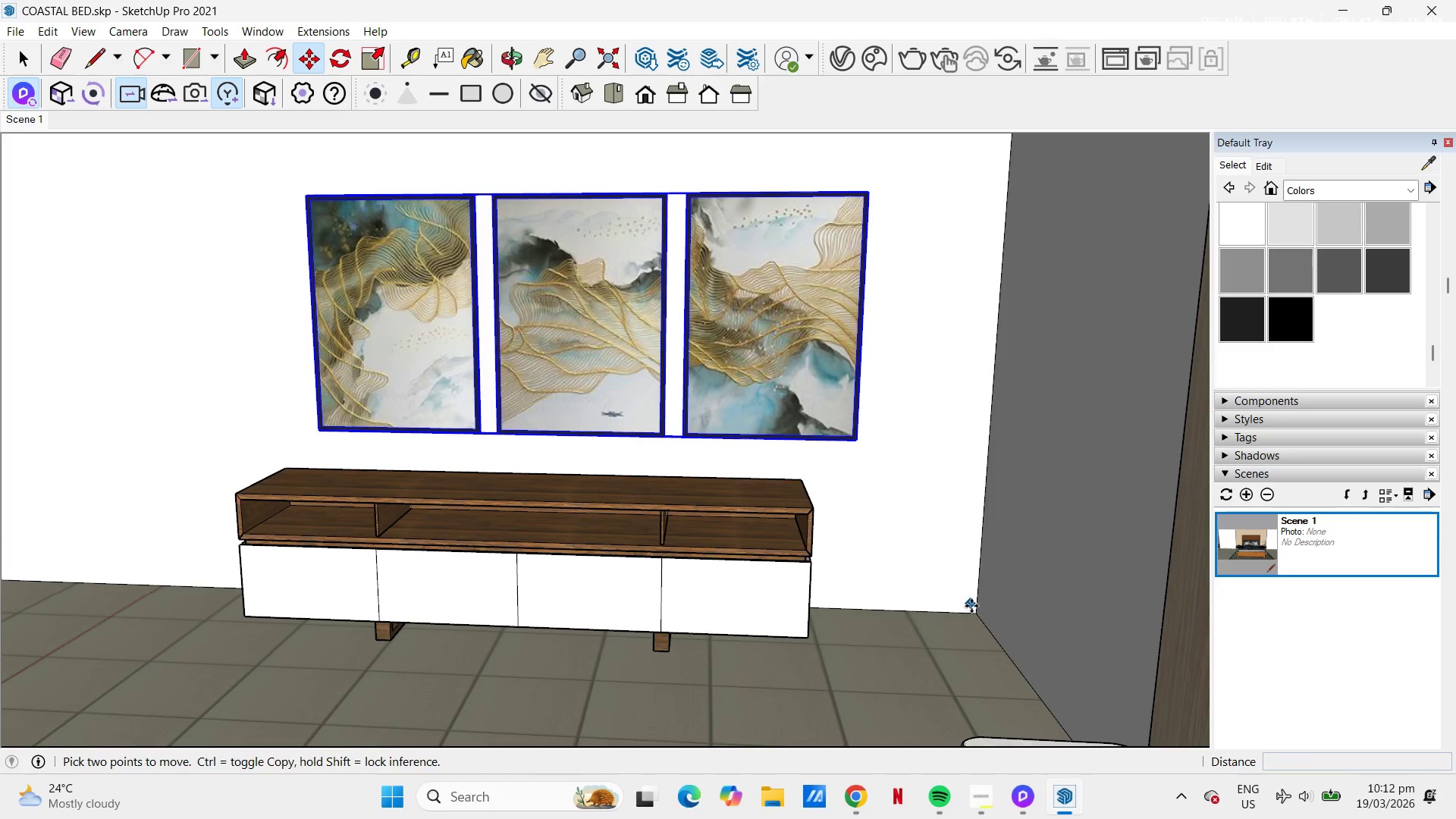 
left_click([930, 608])
 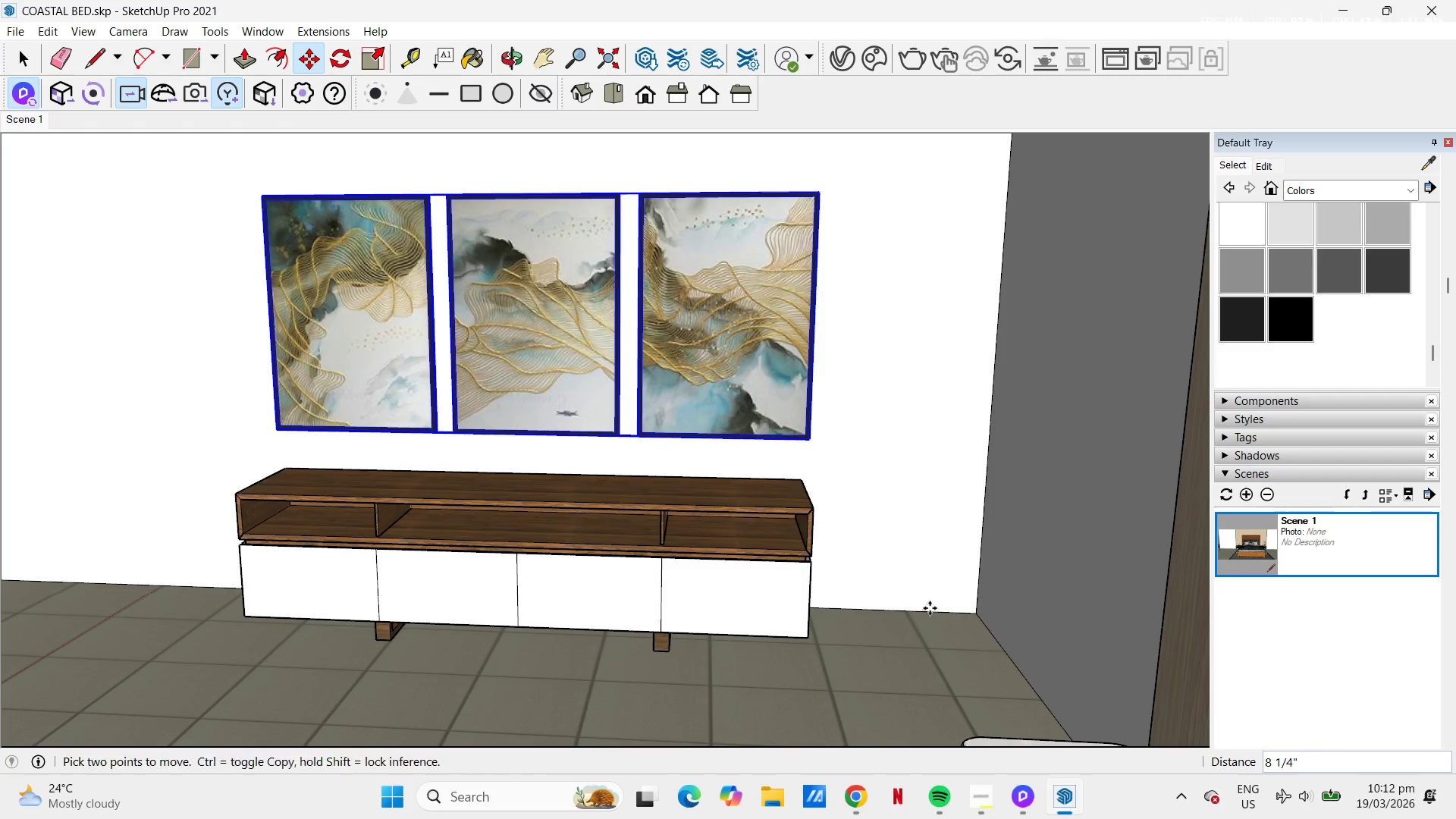 
key(Space)
 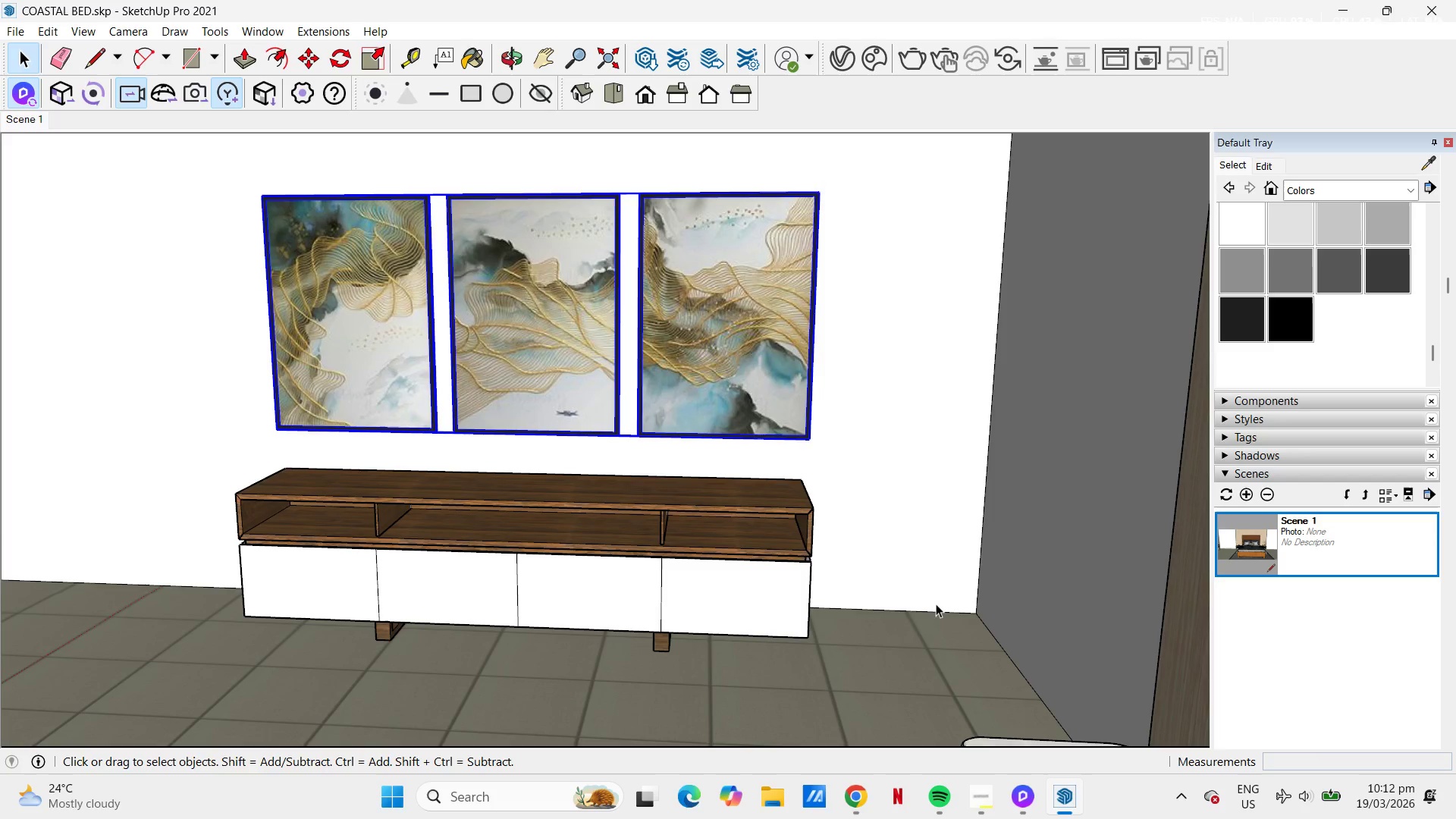 
key(Escape)
 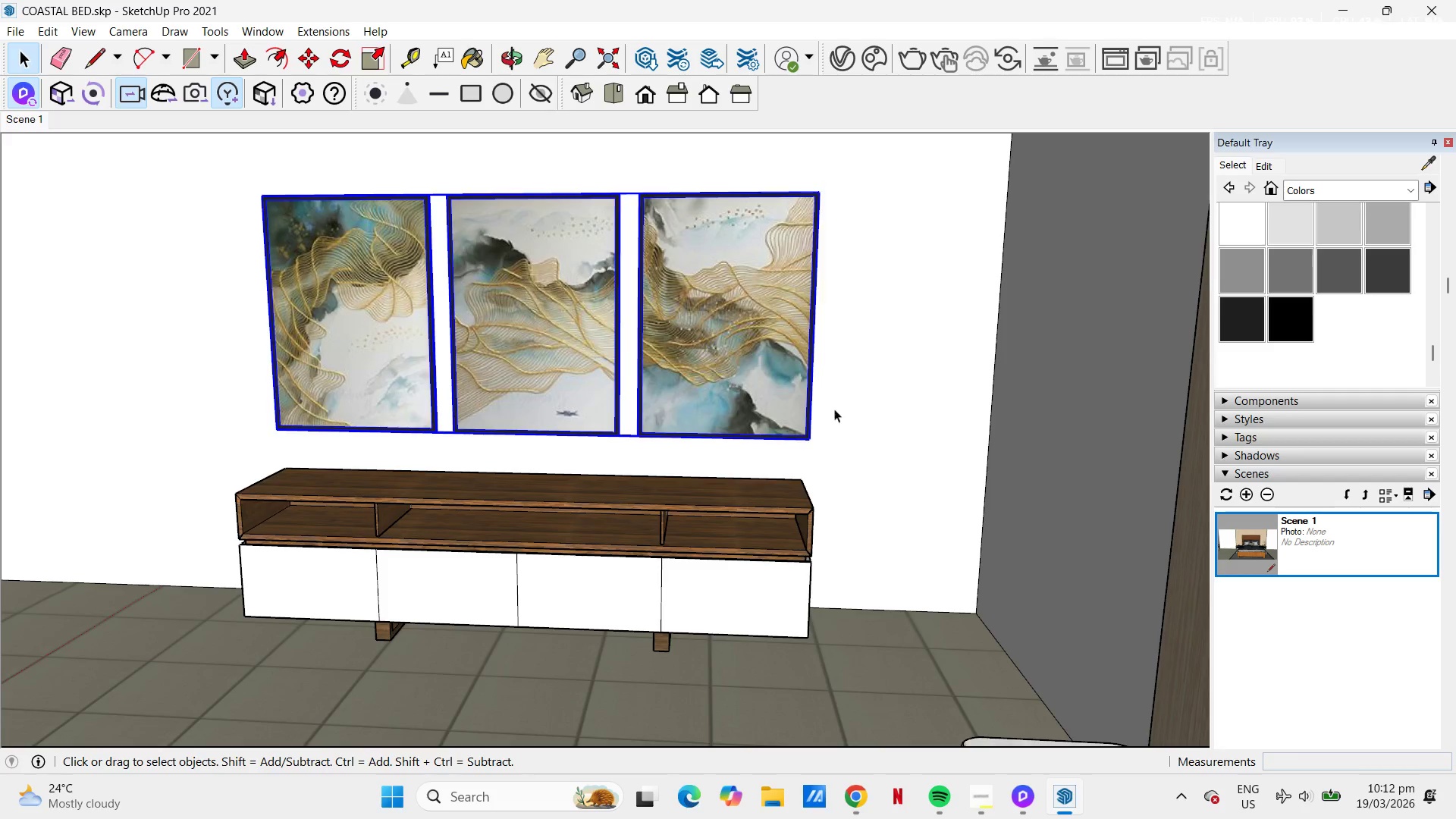 
scroll: coordinate [839, 392], scroll_direction: down, amount: 2.0
 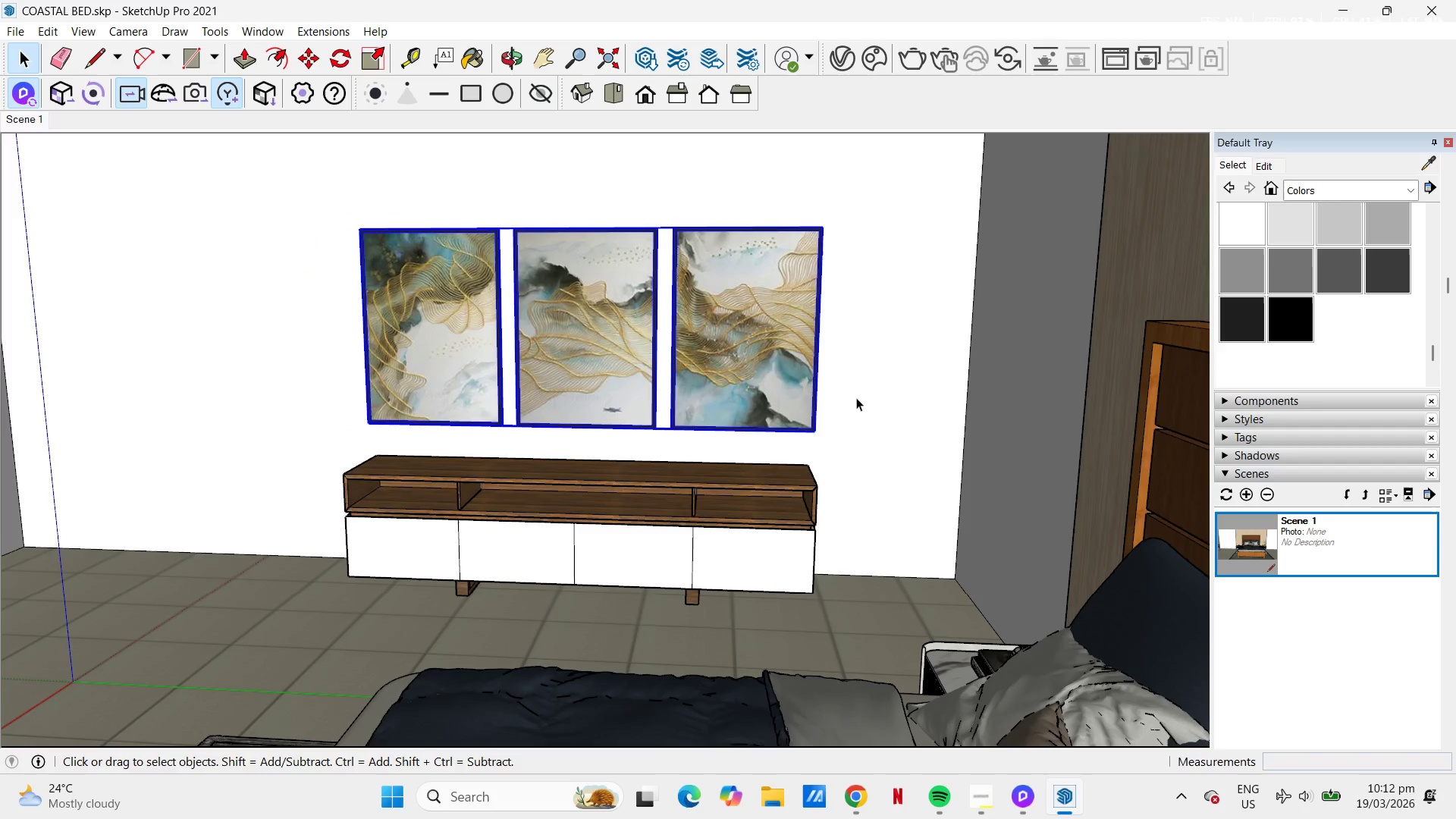 
key(M)
 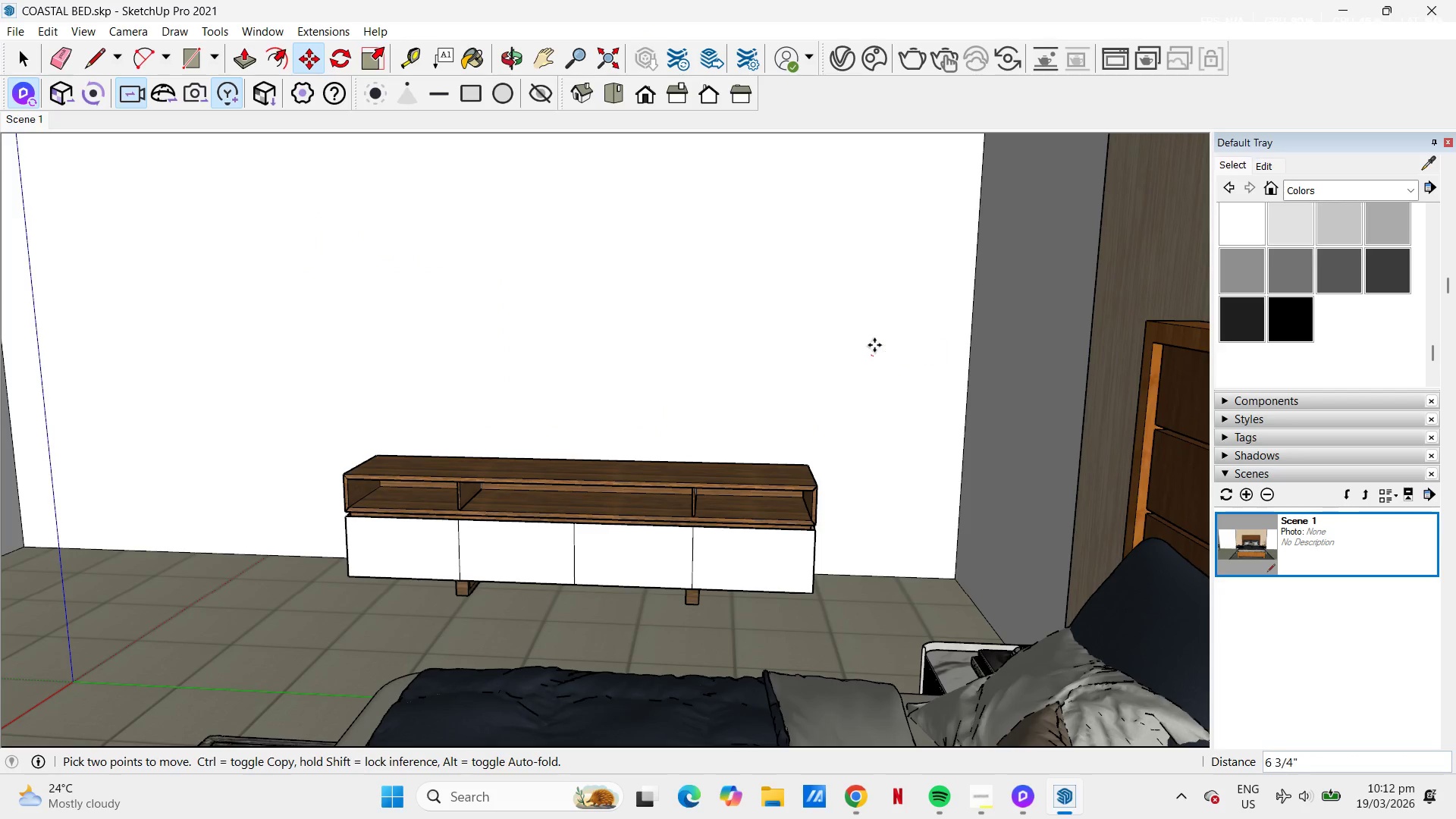 
key(Escape)
 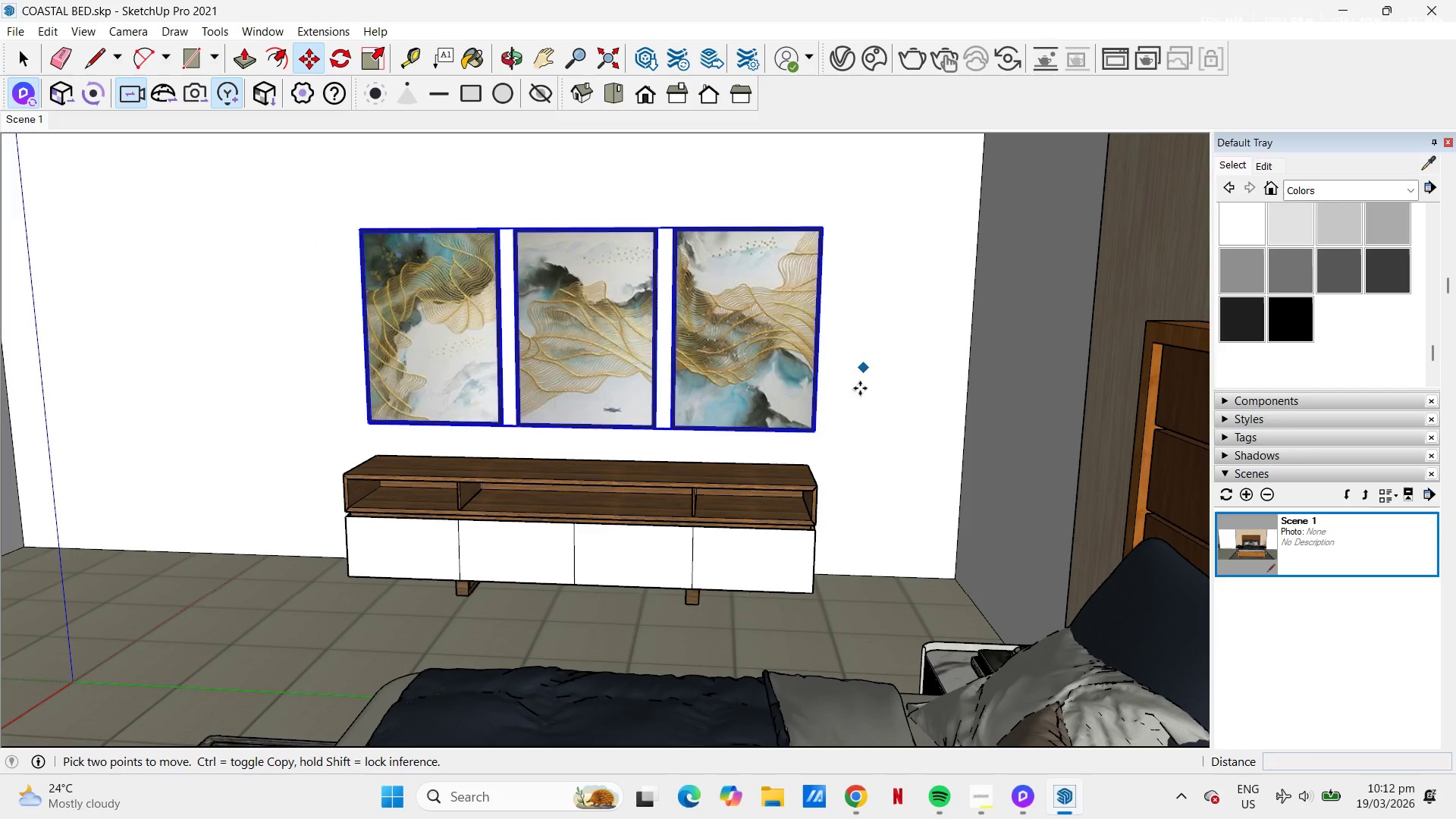 
key(Escape)
 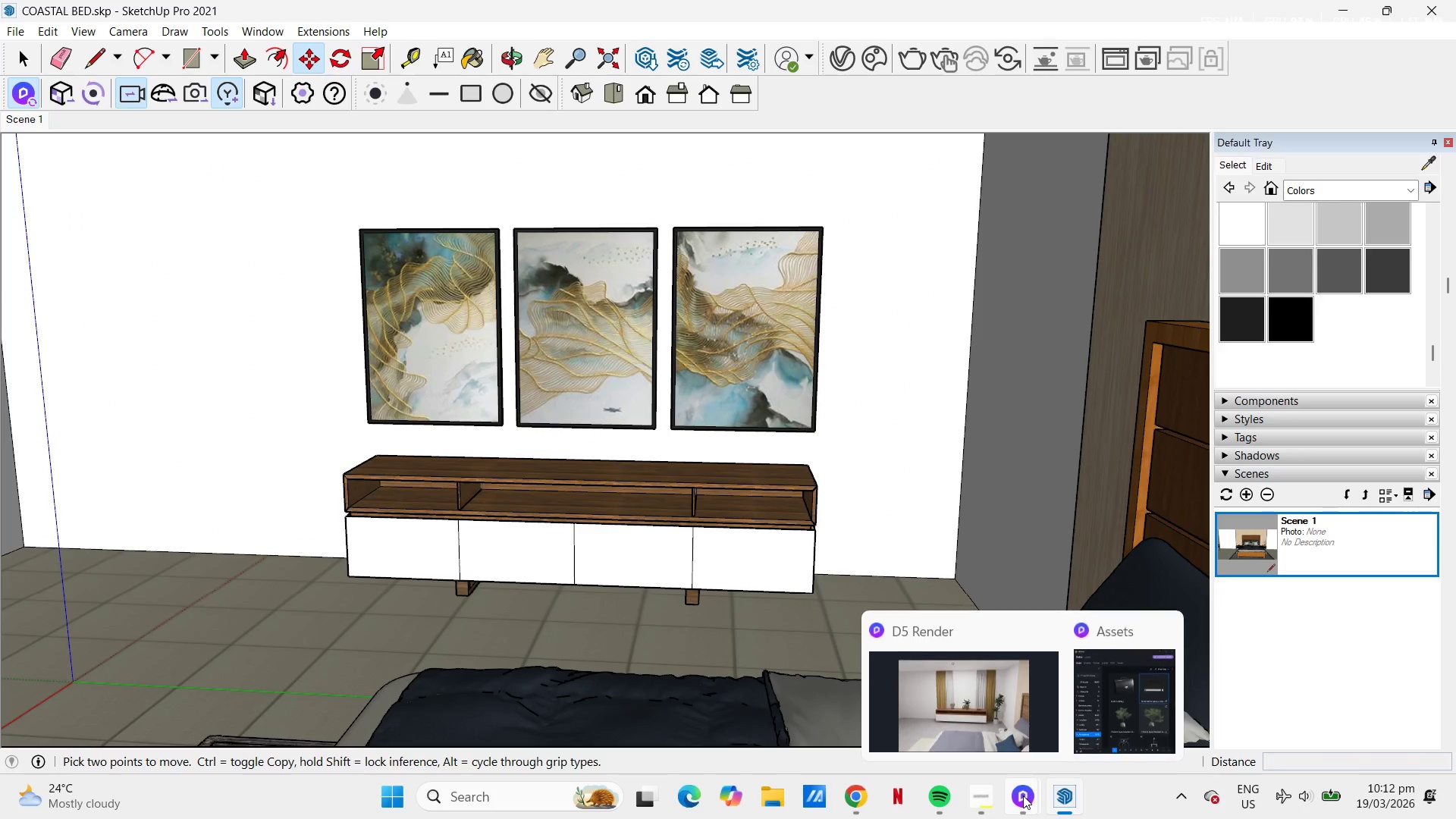 
left_click([1023, 795])
 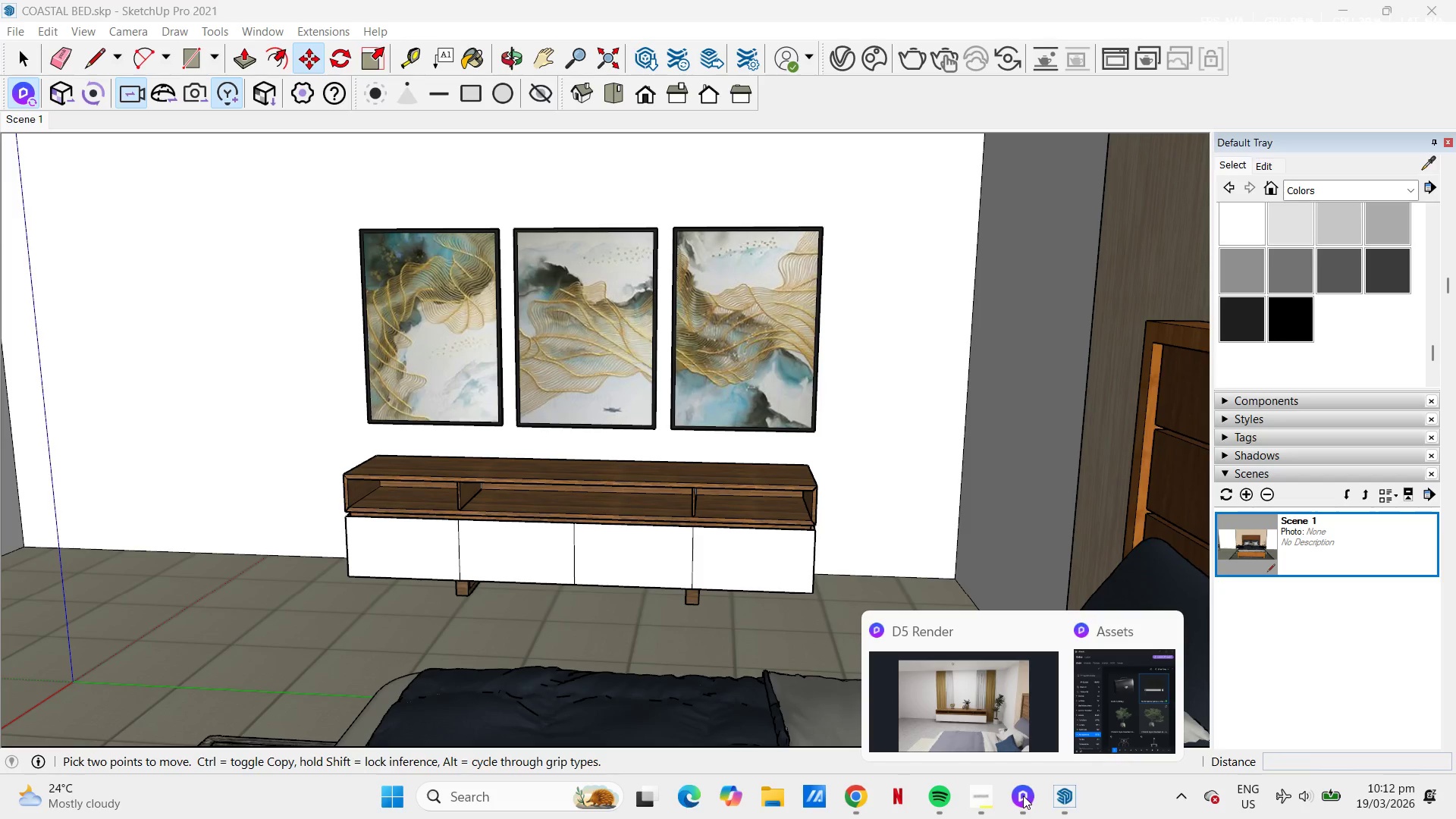 
left_click([1009, 710])
 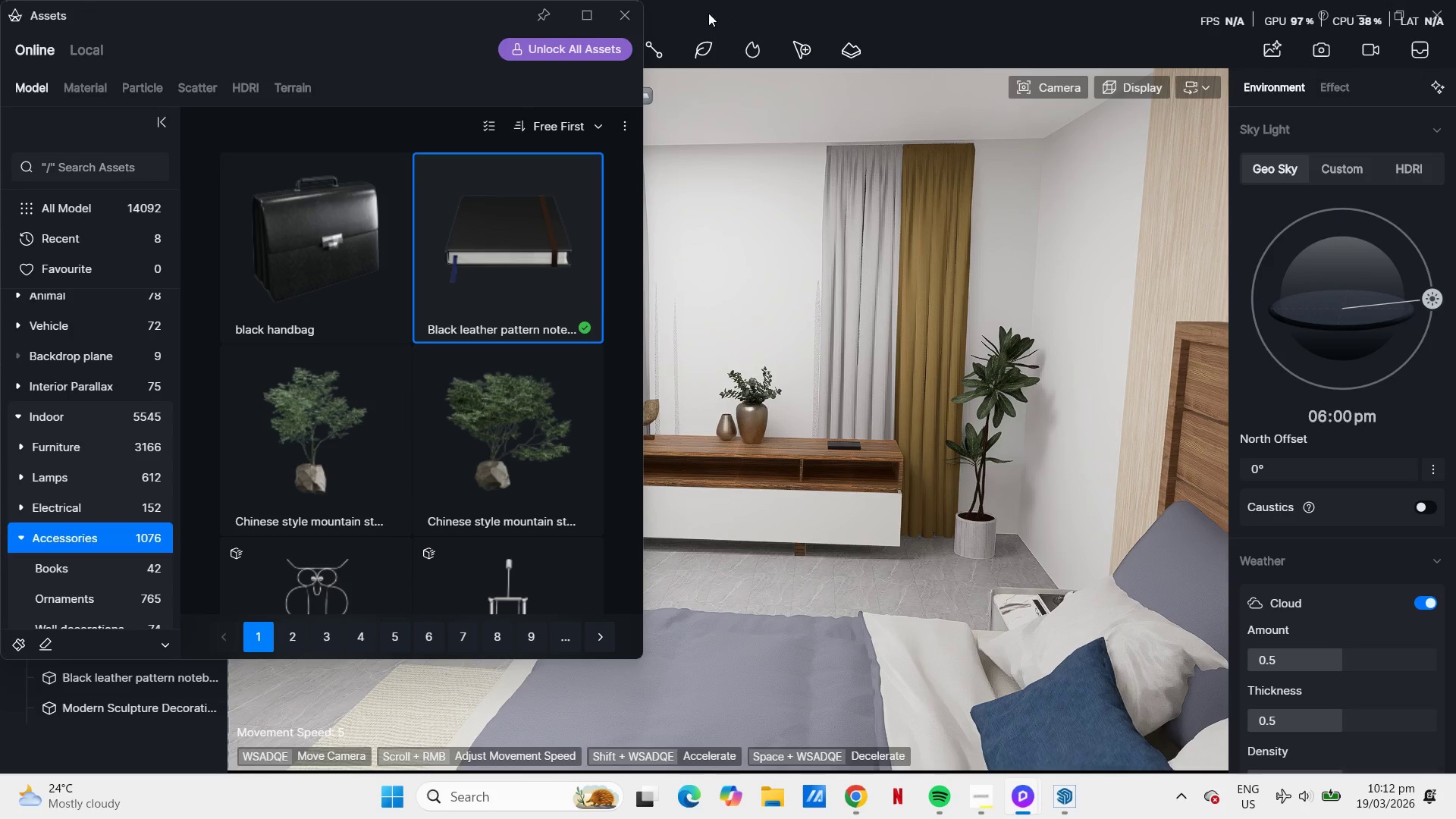 
left_click([637, 16])
 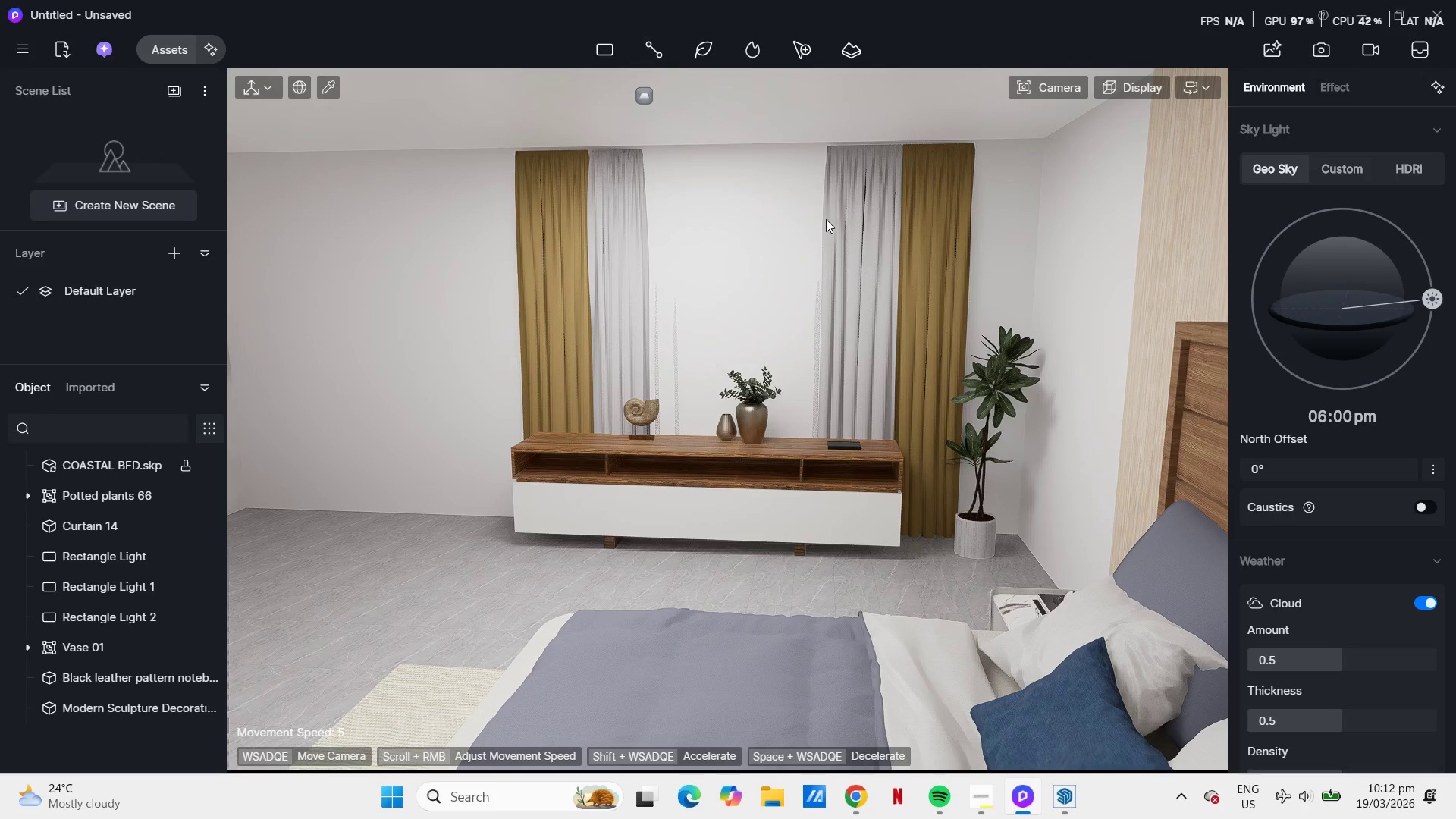 
left_click([864, 221])
 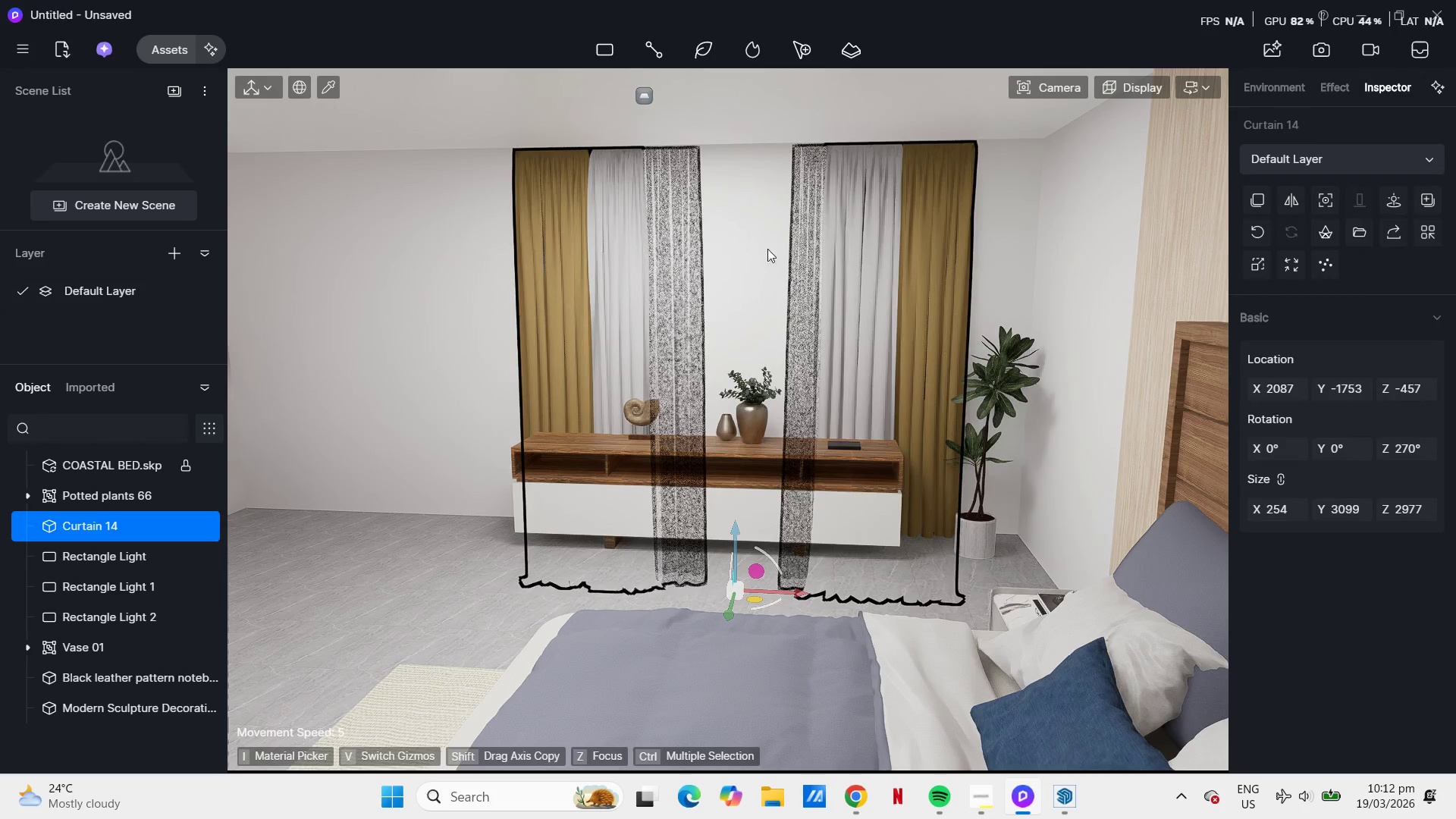 
right_click([856, 271])
 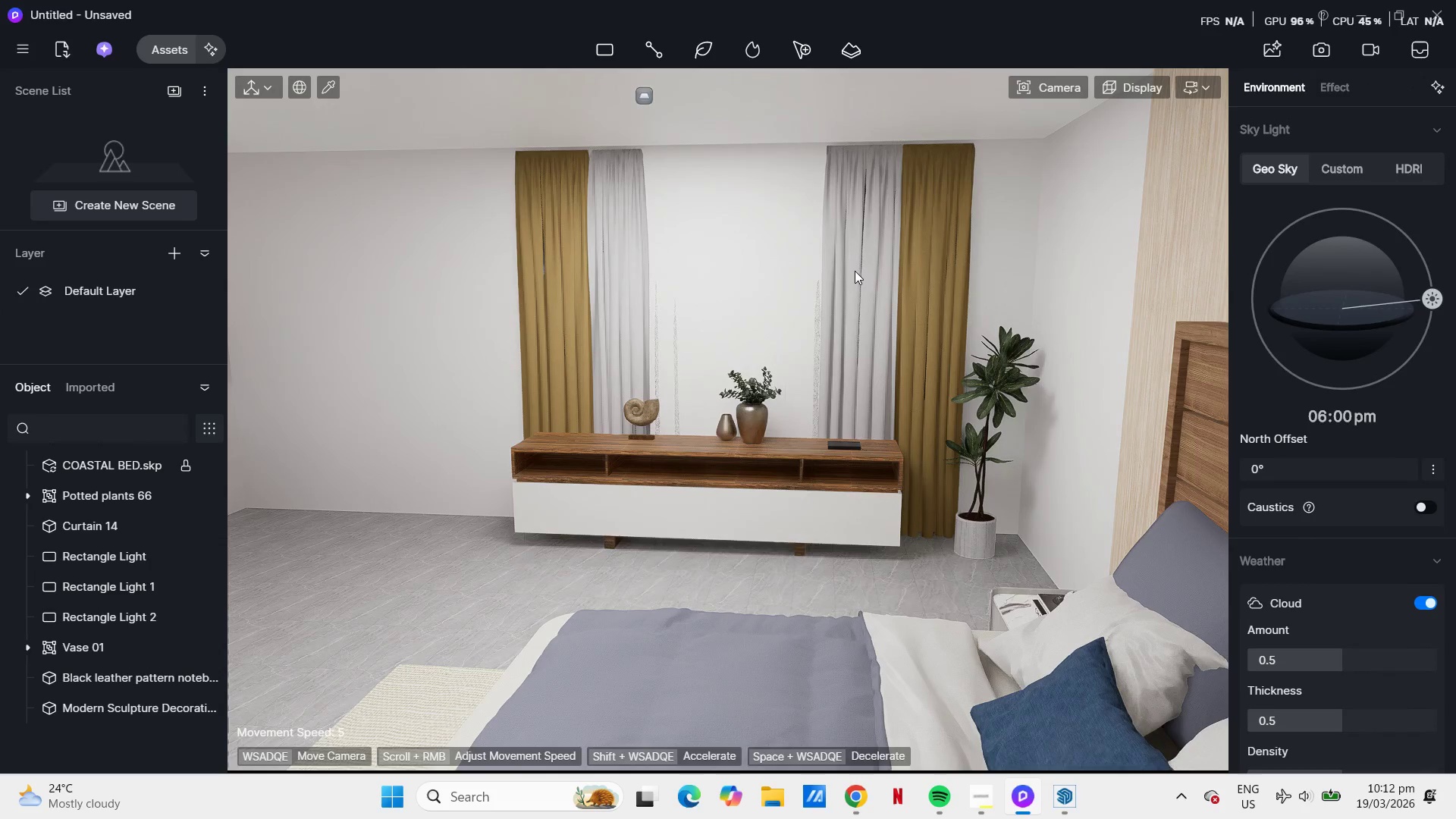 
left_click([877, 288])
 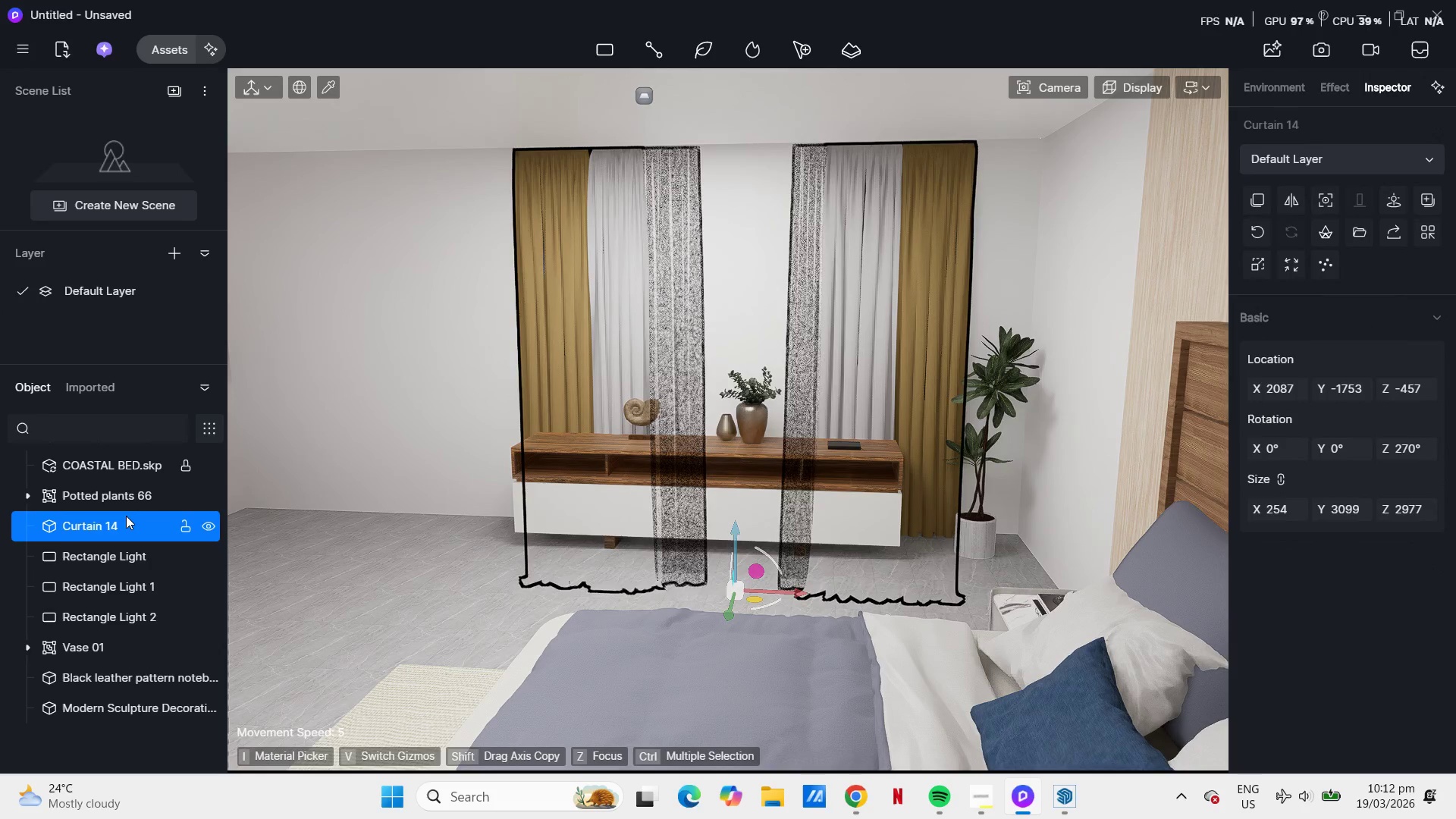 
right_click([116, 522])
 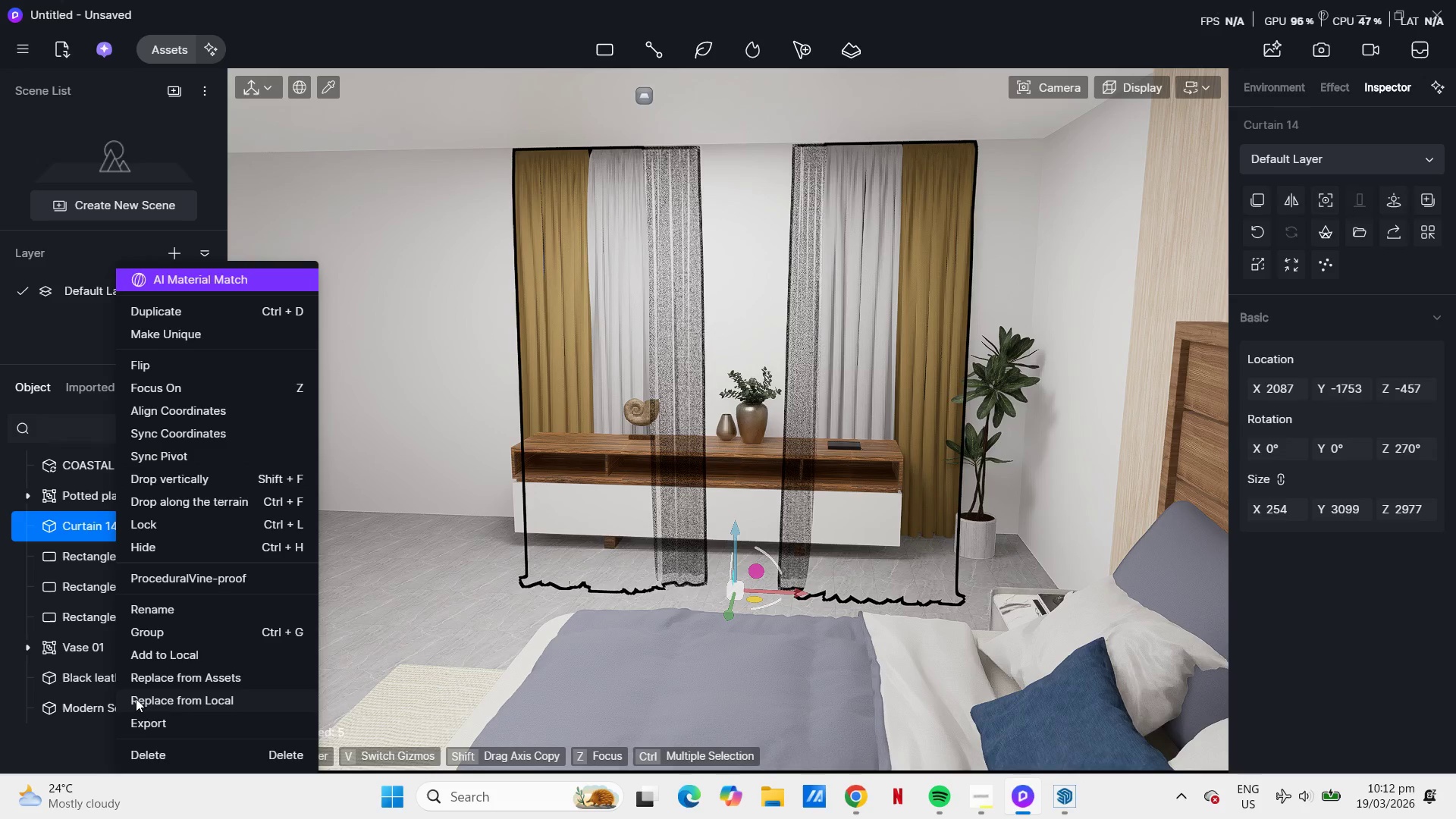 
left_click([158, 754])
 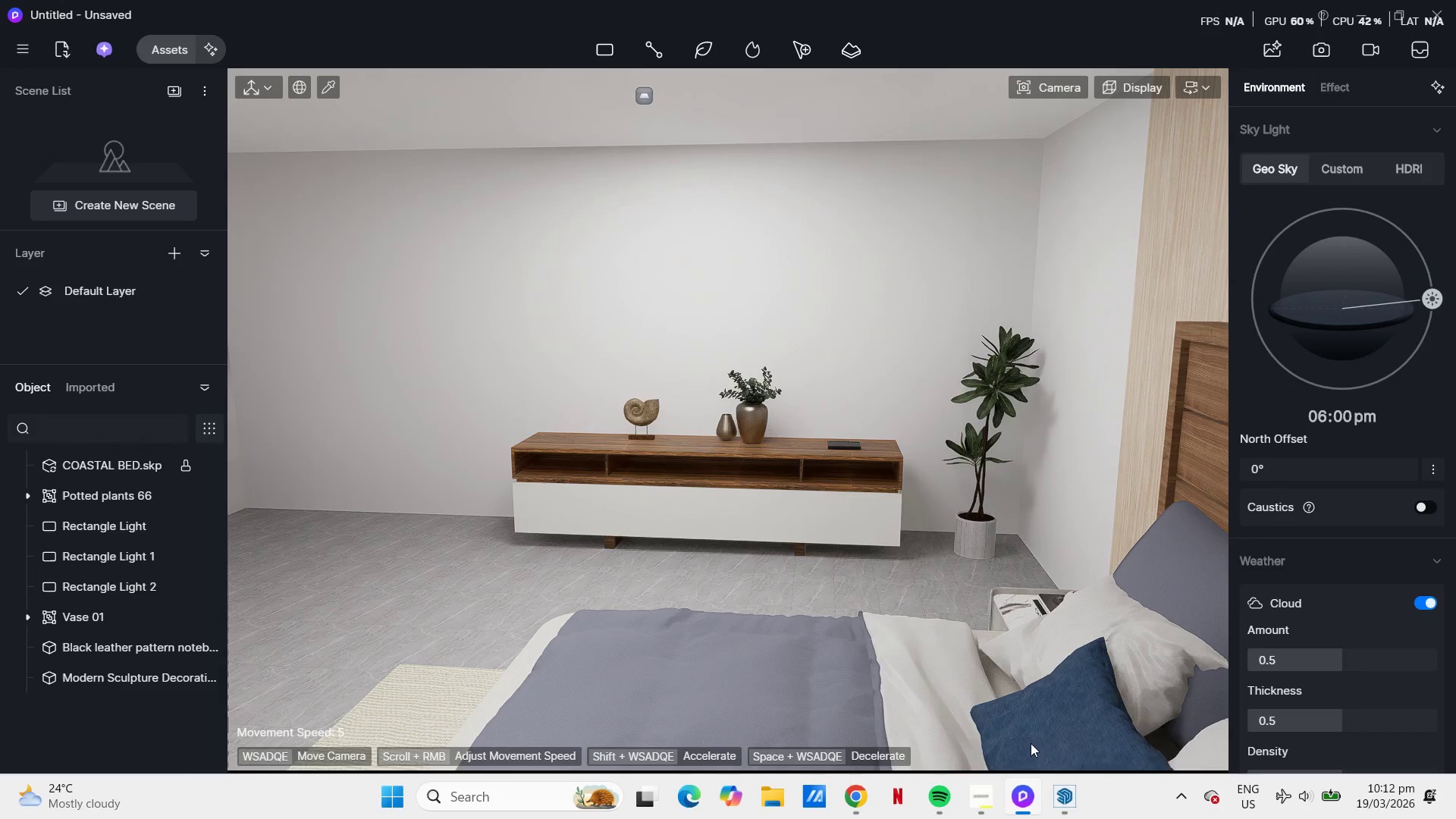 
left_click([1087, 818])
 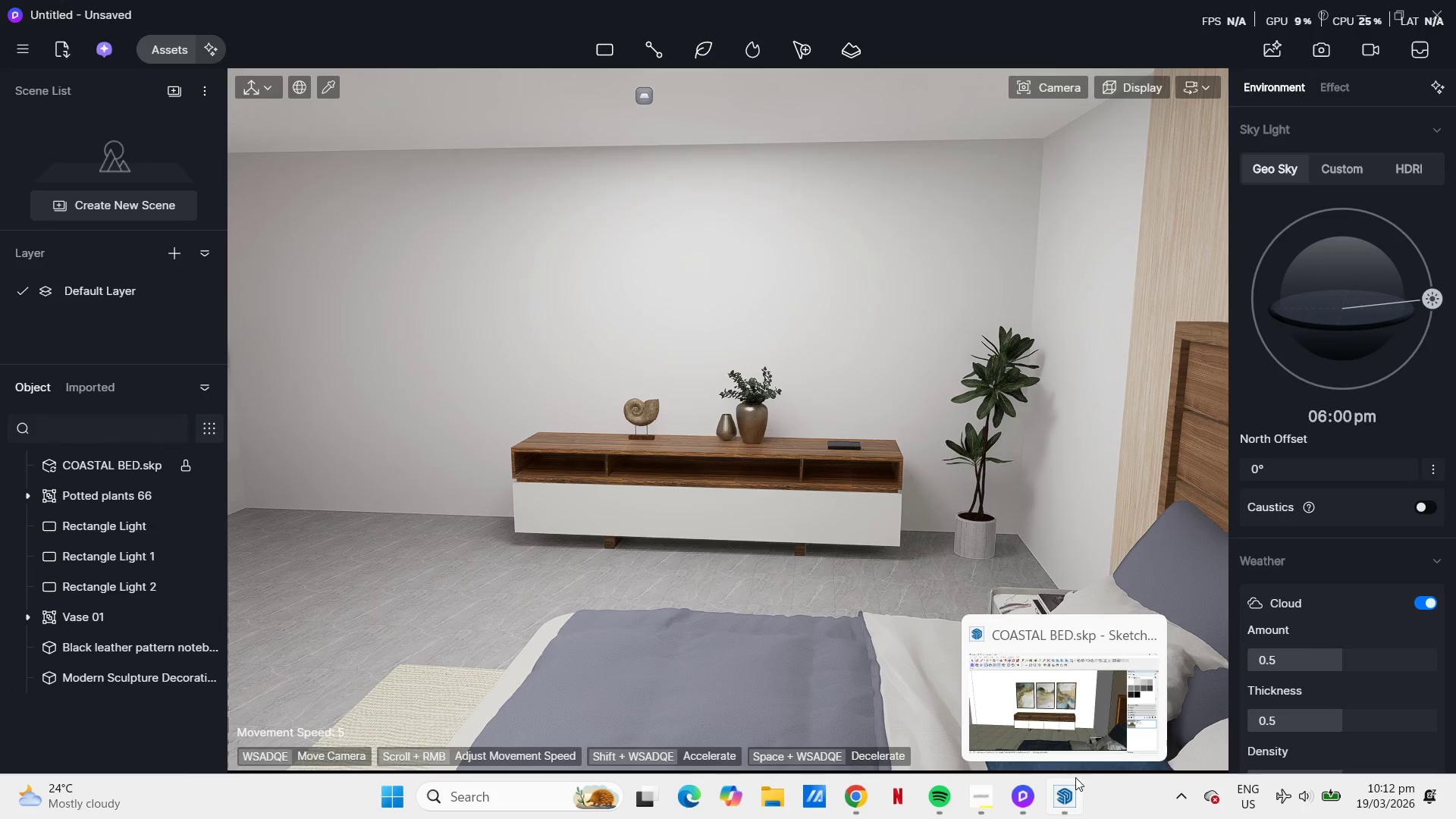 
left_click([1065, 659])
 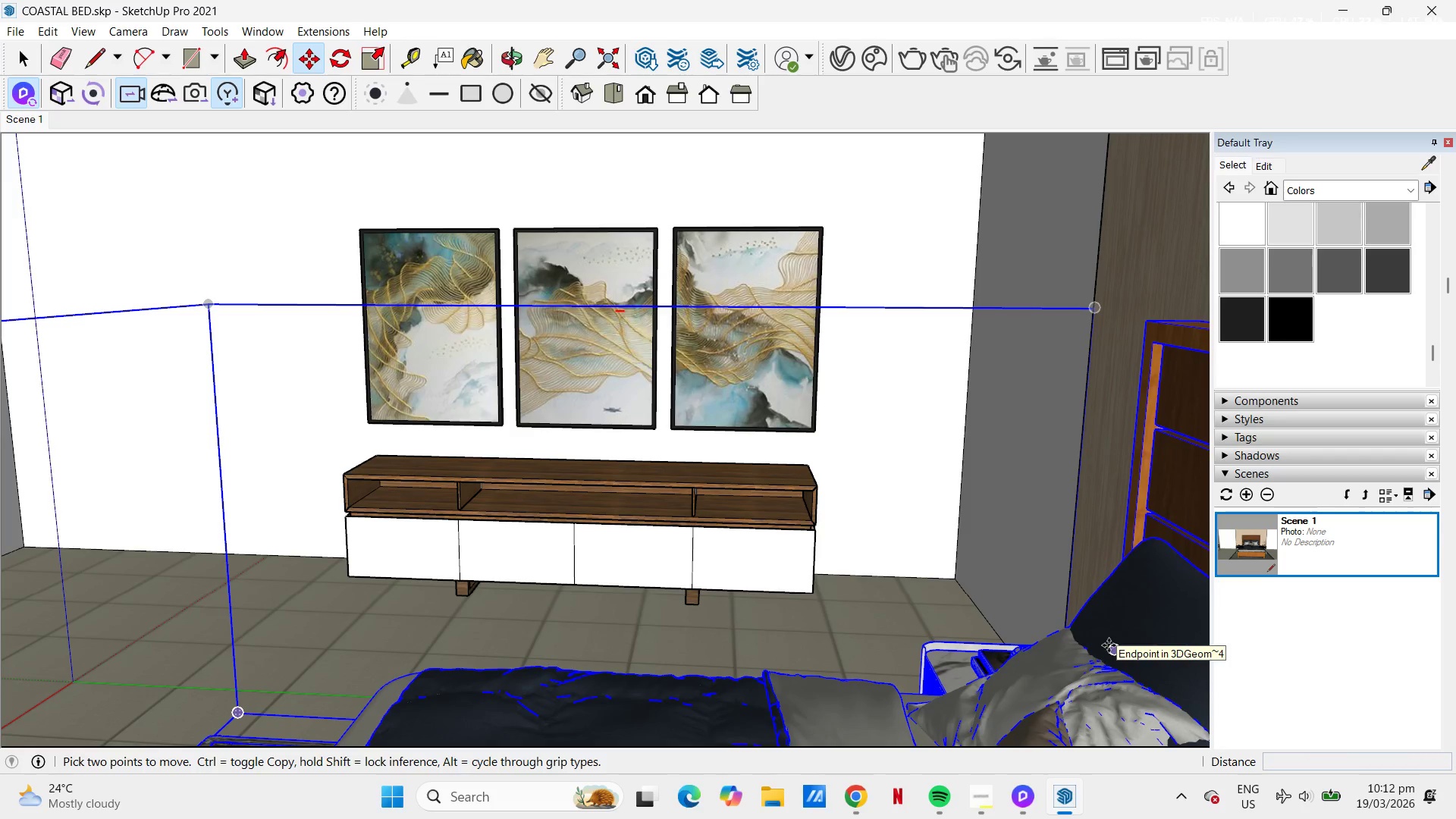 
wait(9.28)
 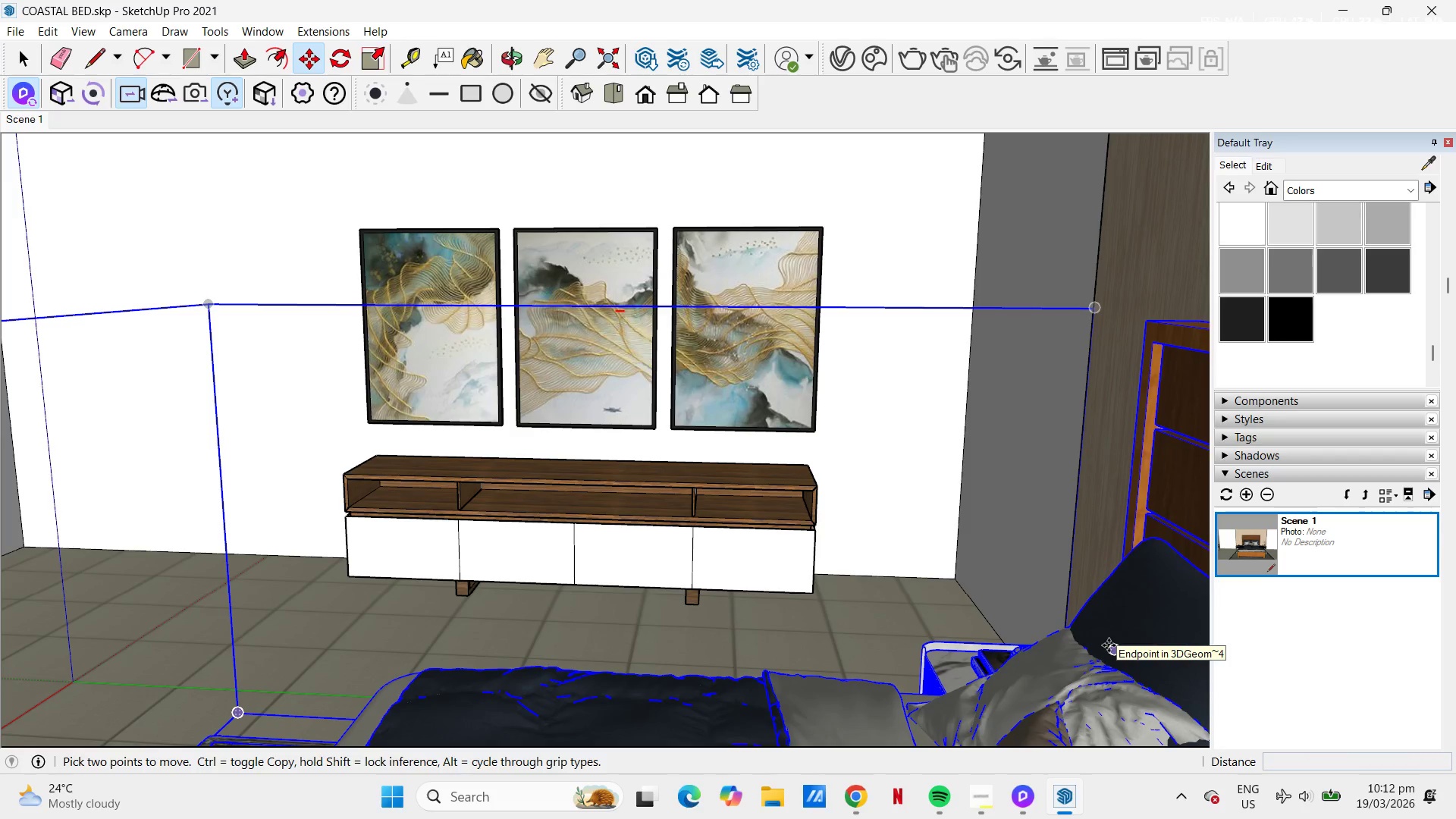 
left_click([1019, 801])
 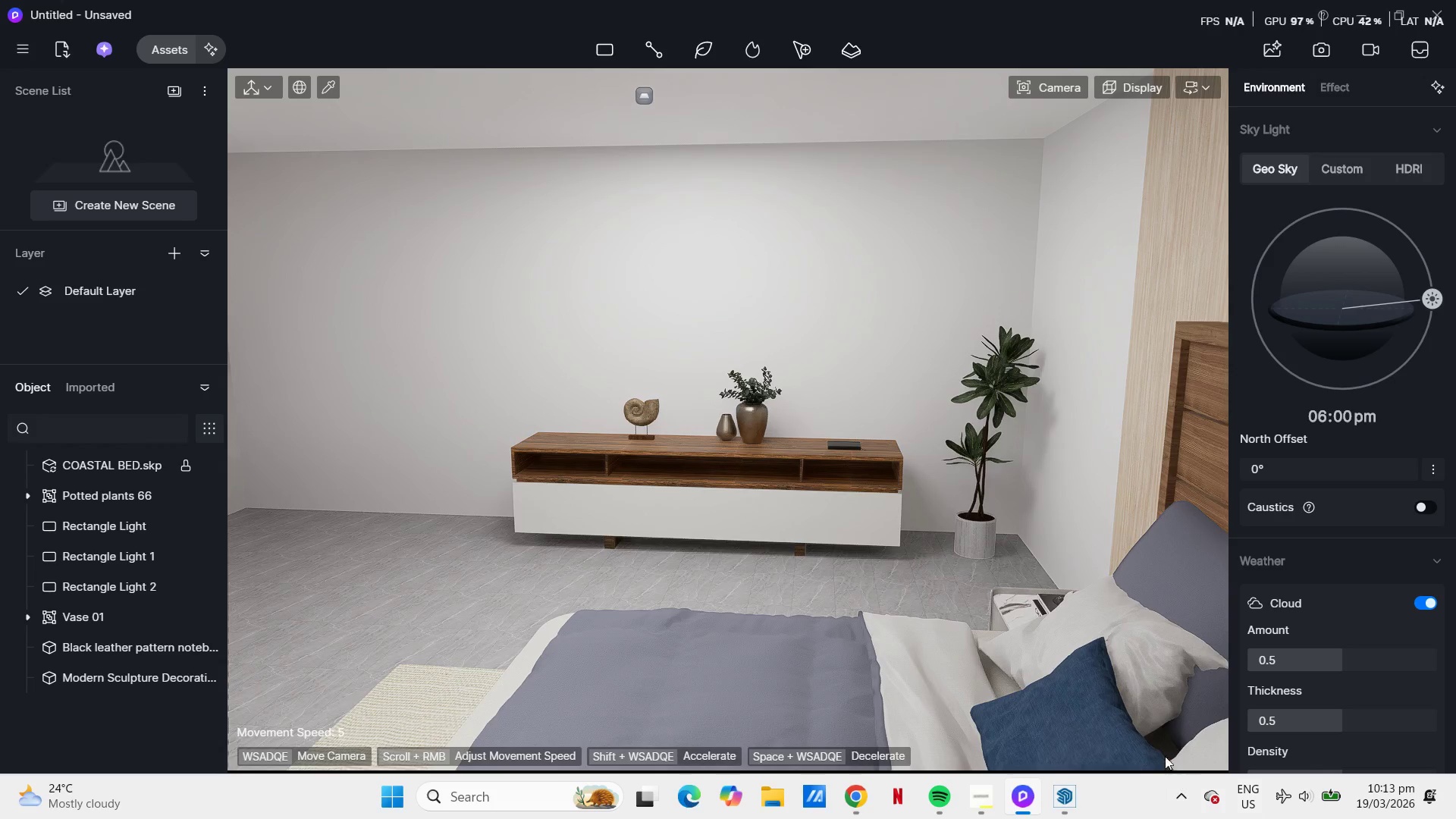 
left_click([1076, 794])
 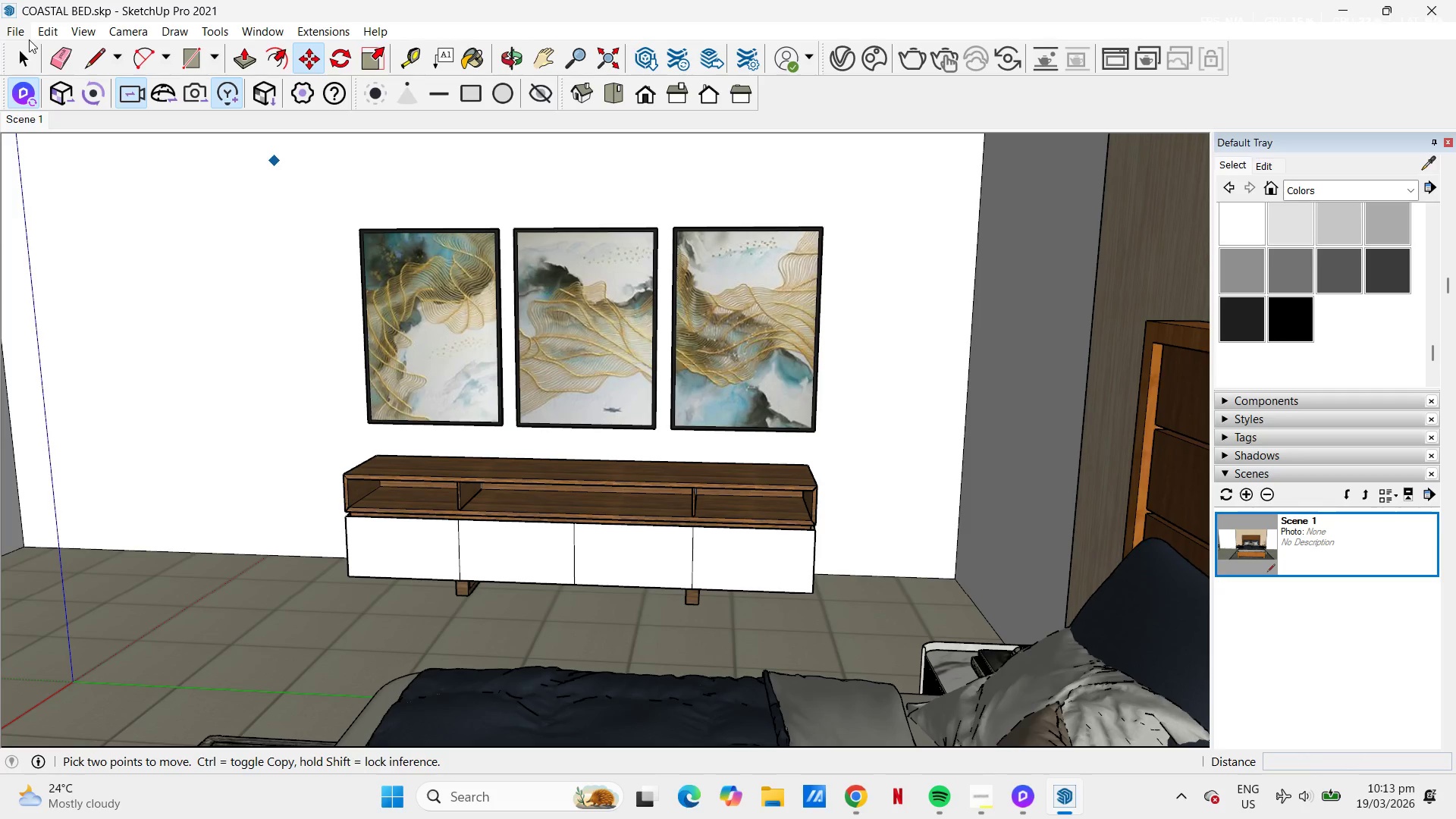 
wait(8.02)
 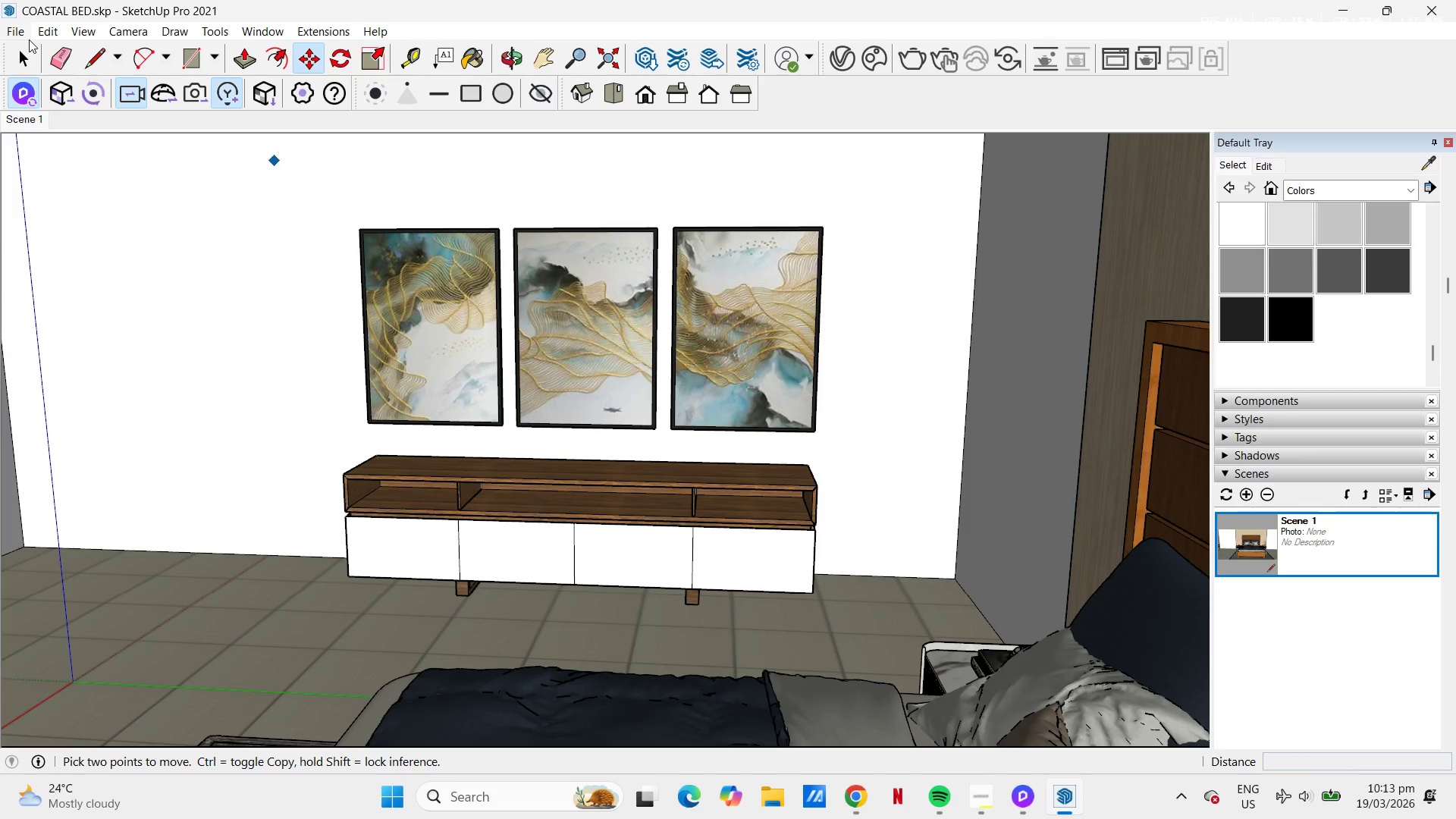 
key(Escape)
 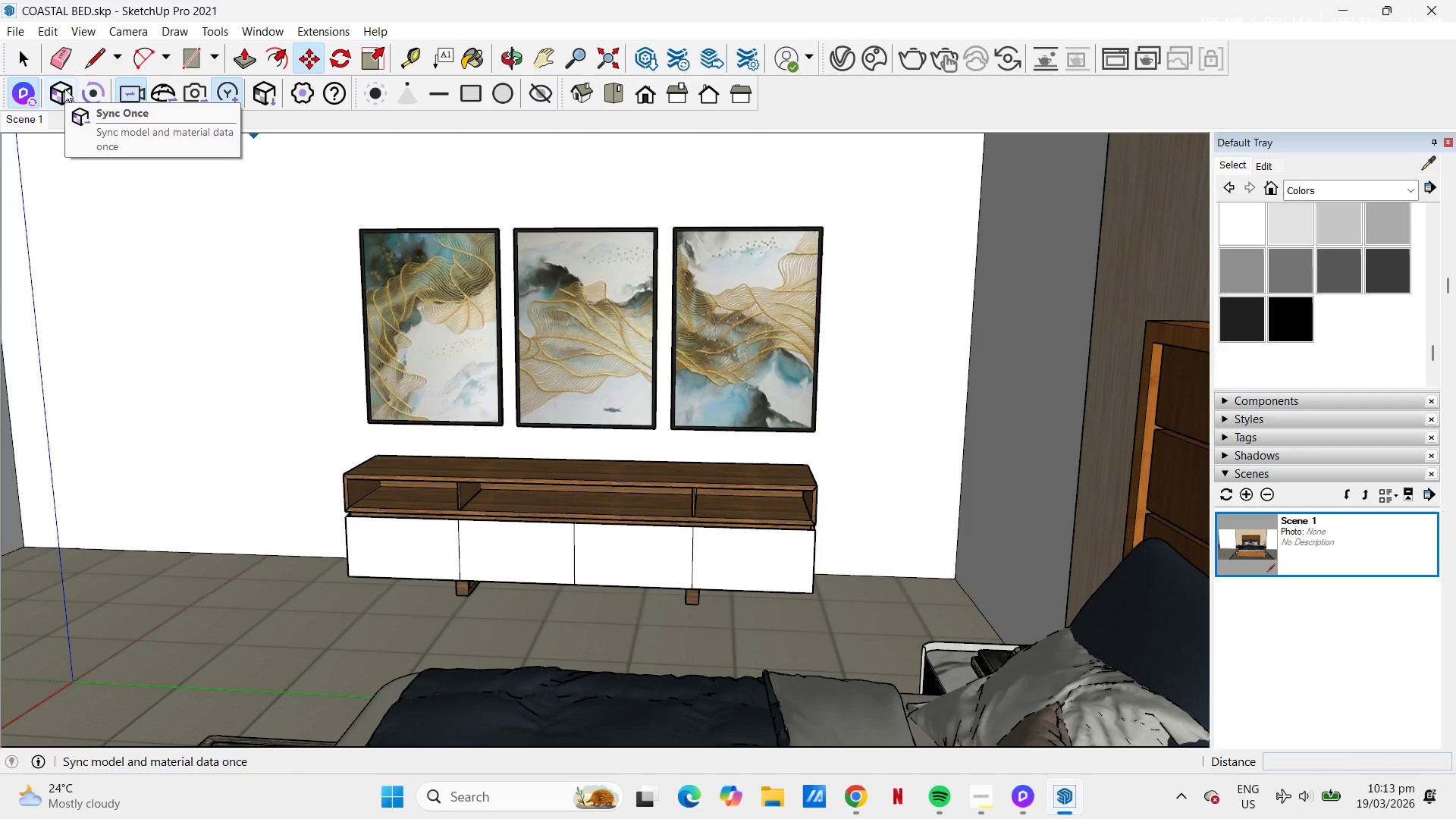 
left_click([56, 85])
 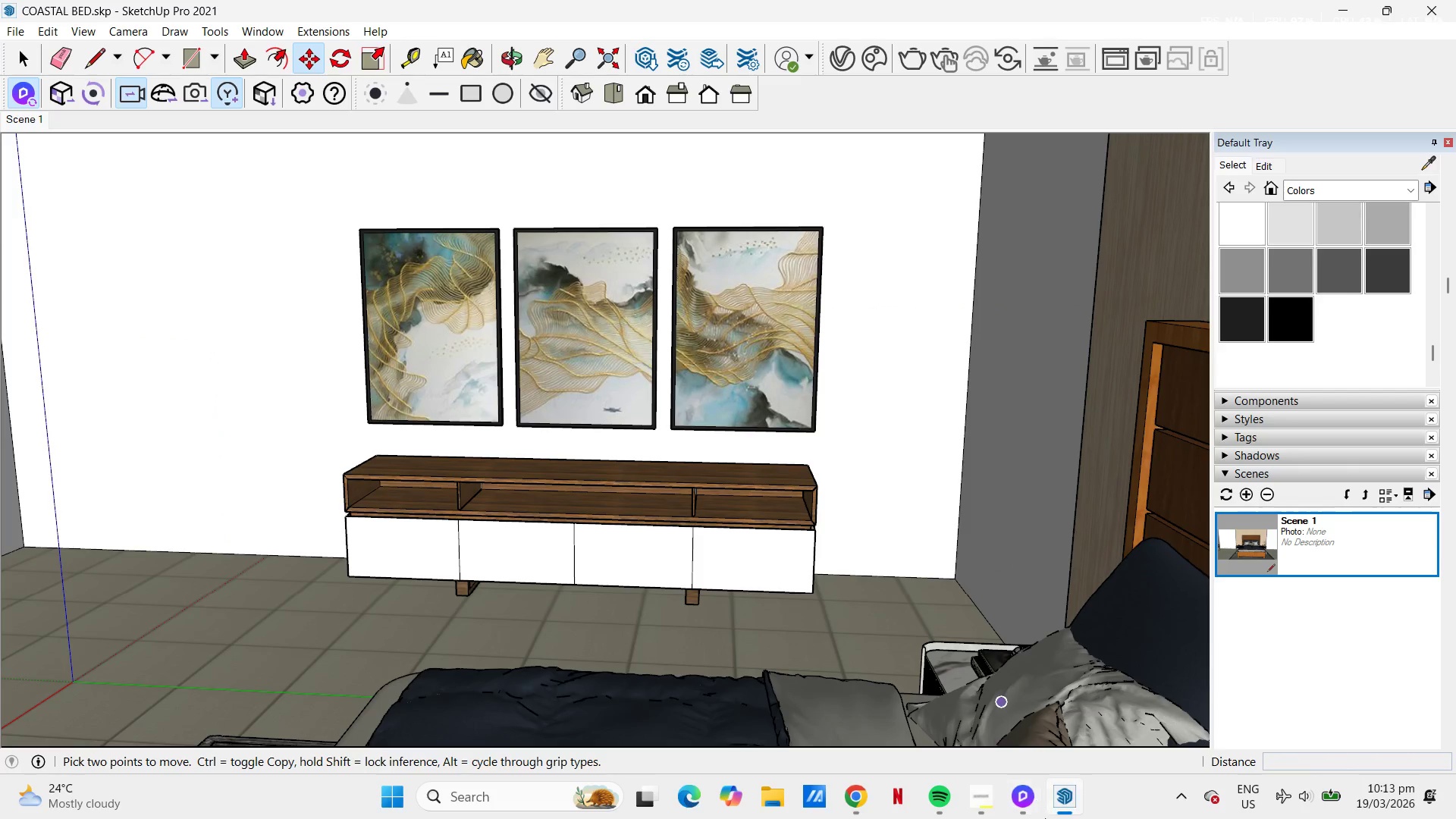 
left_click([1029, 808])
 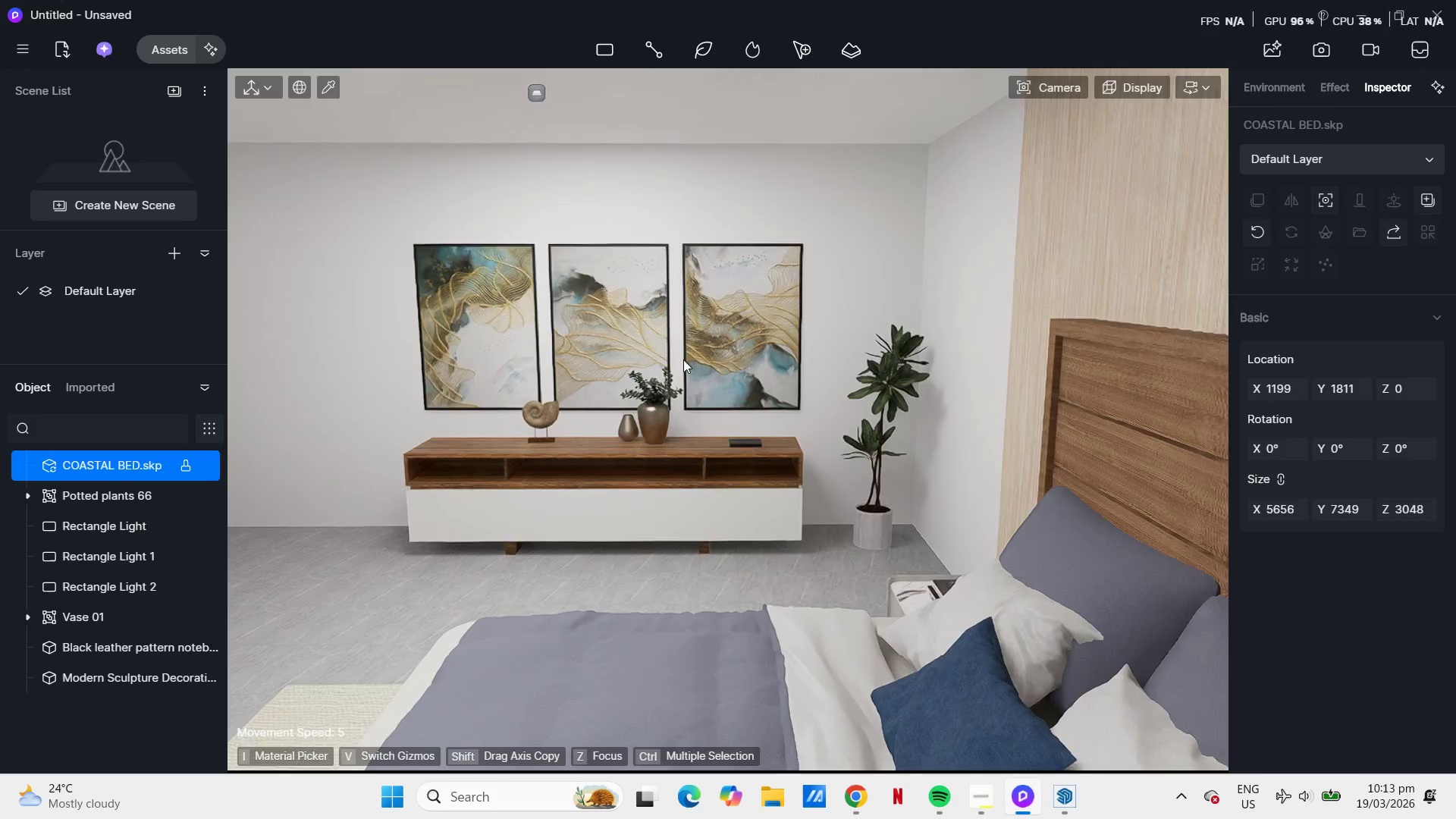 
key(A)
 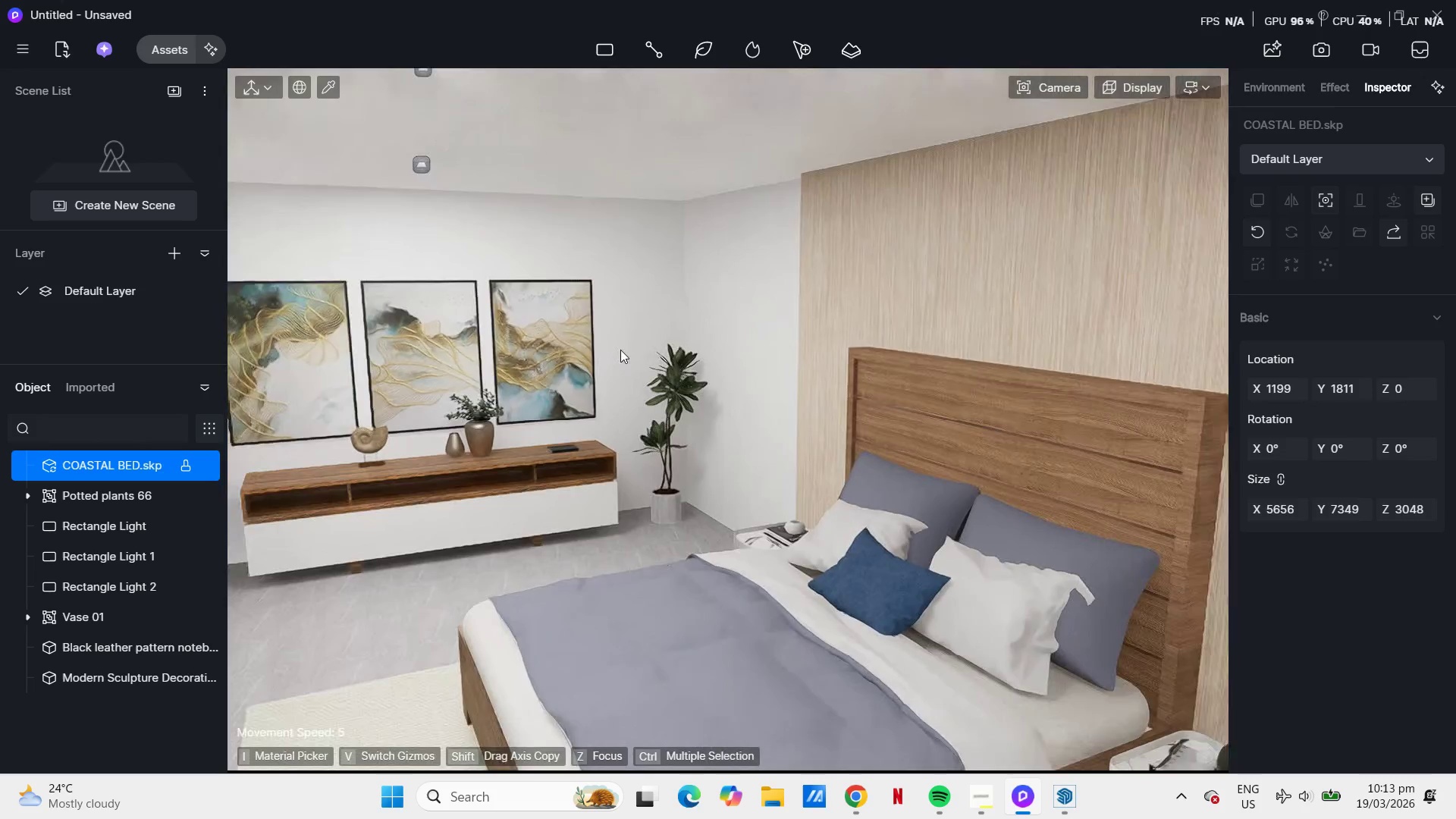 
scroll: coordinate [616, 348], scroll_direction: down, amount: 5.0
 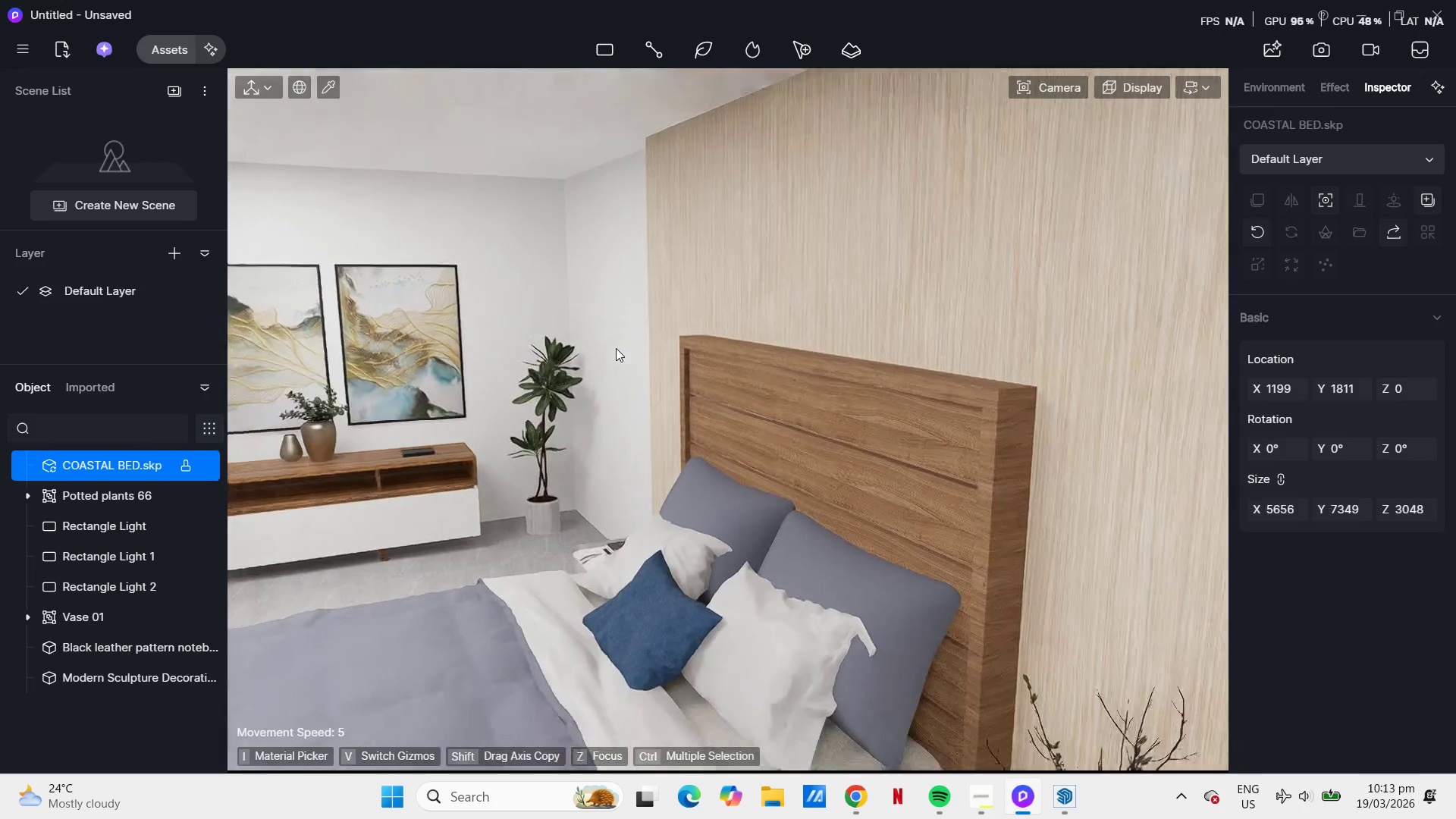 
hold_key(key=A, duration=0.67)
 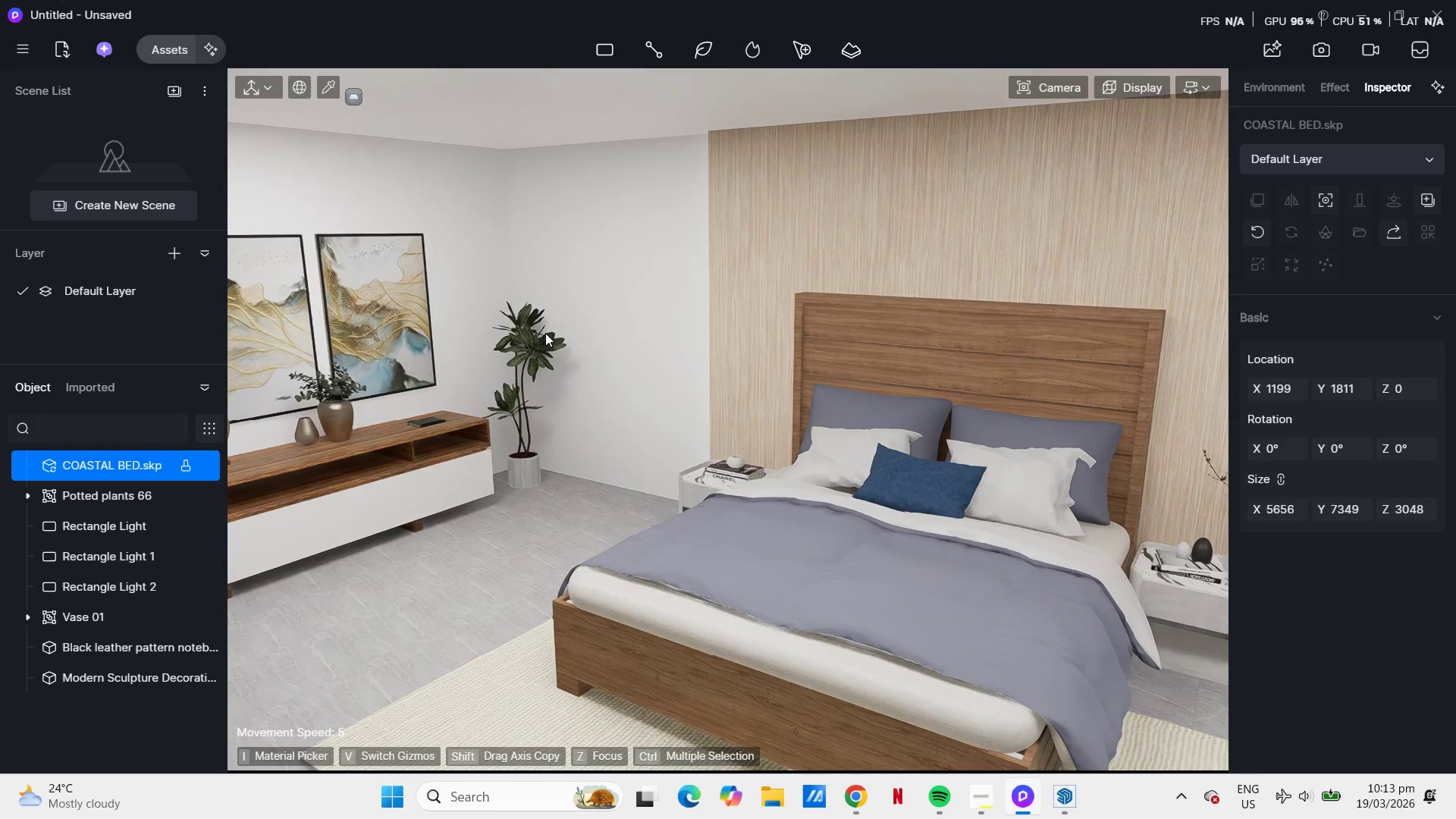 
type(ED)
 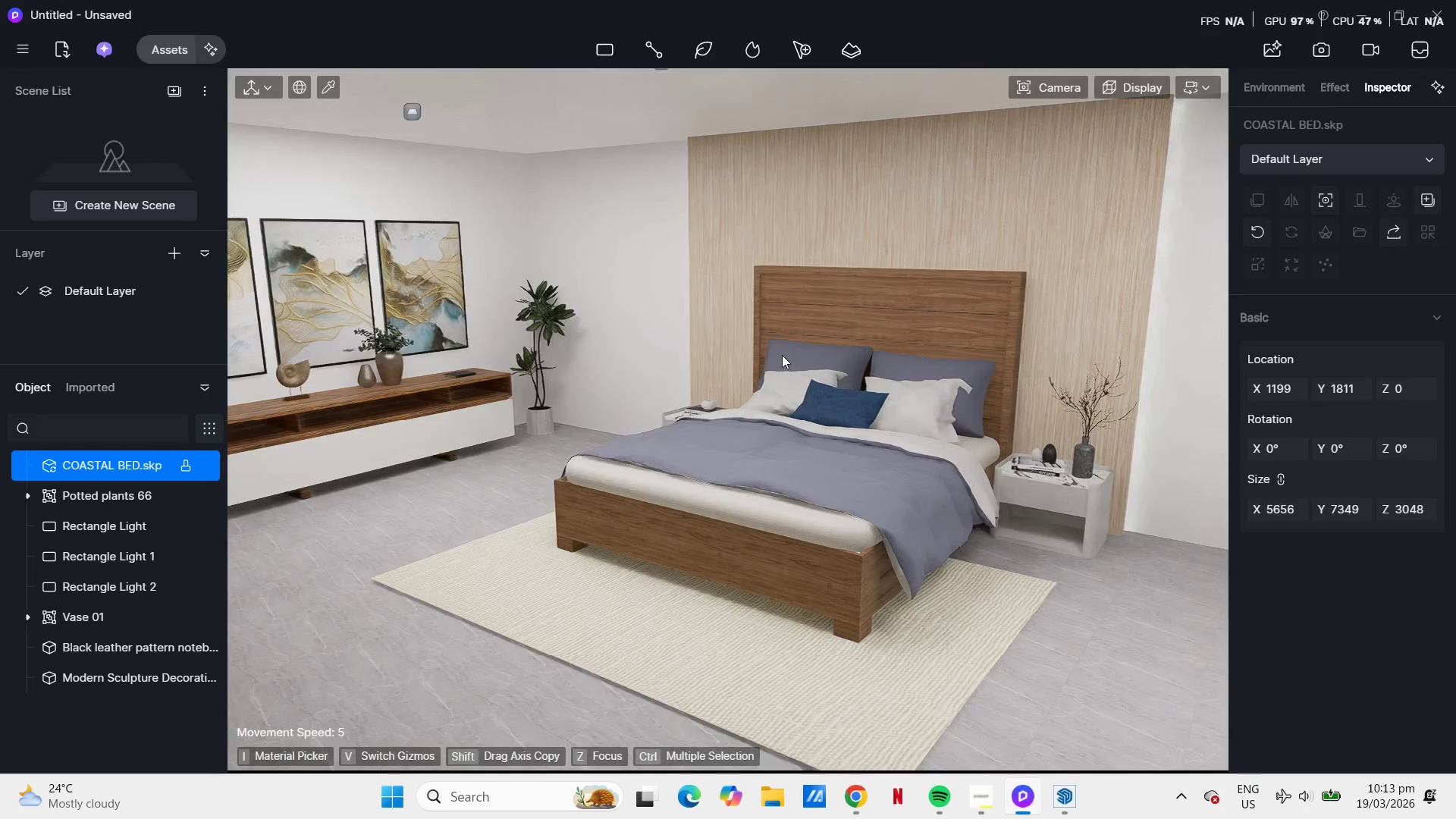 
scroll: coordinate [545, 330], scroll_direction: down, amount: 8.0
 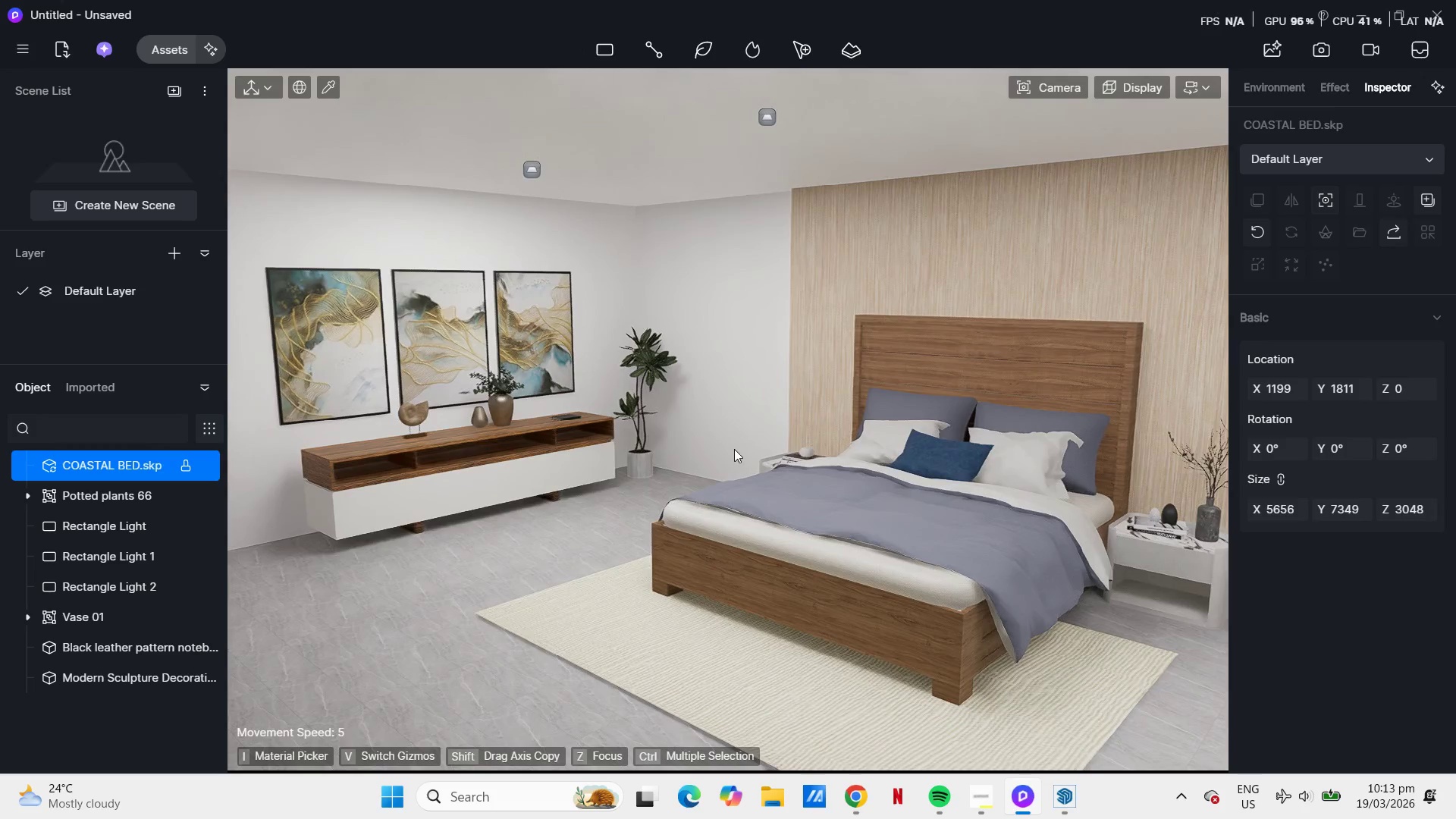 
left_click([645, 462])
 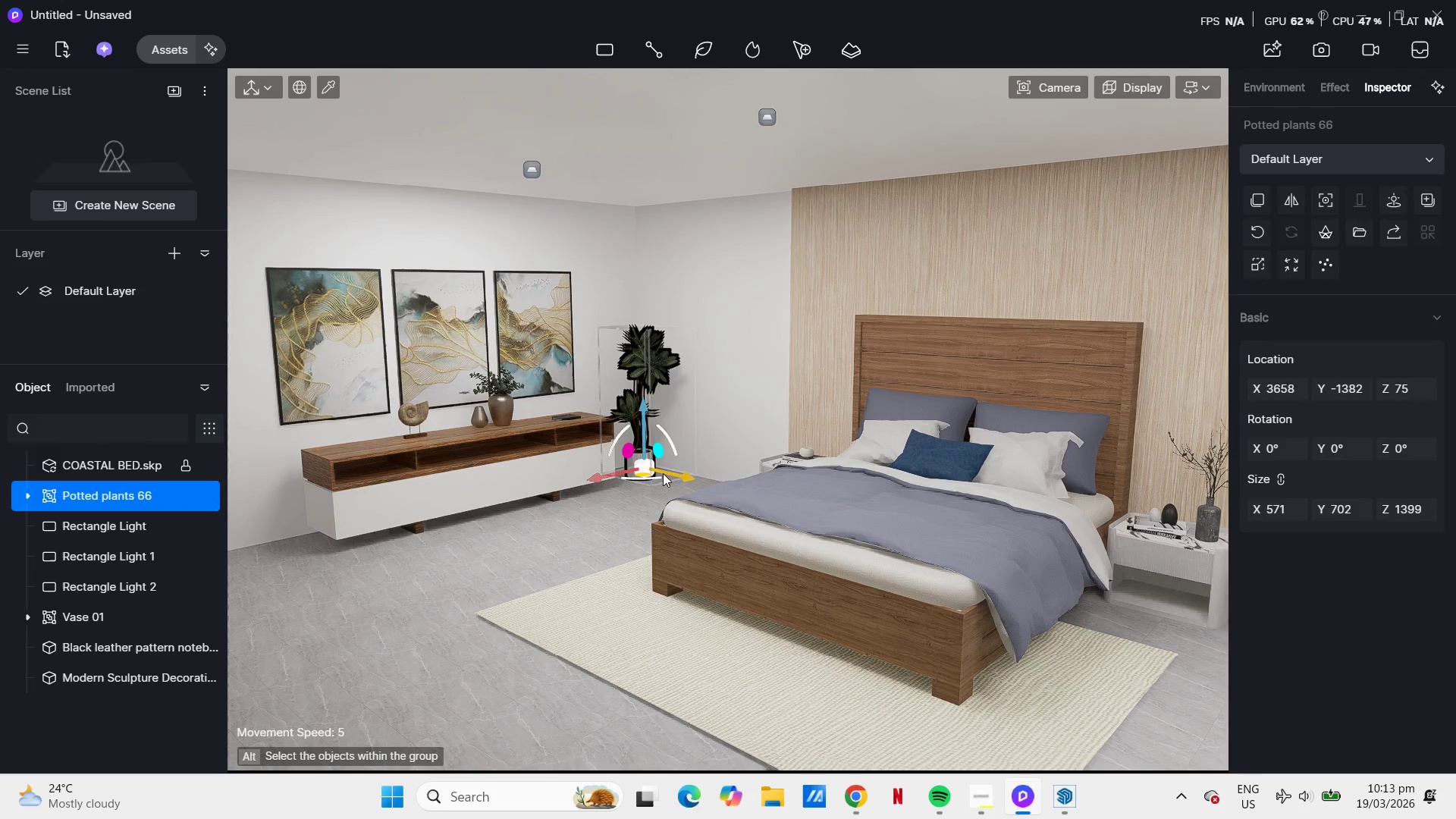 
left_click_drag(start_coordinate=[663, 473], to_coordinate=[682, 481])
 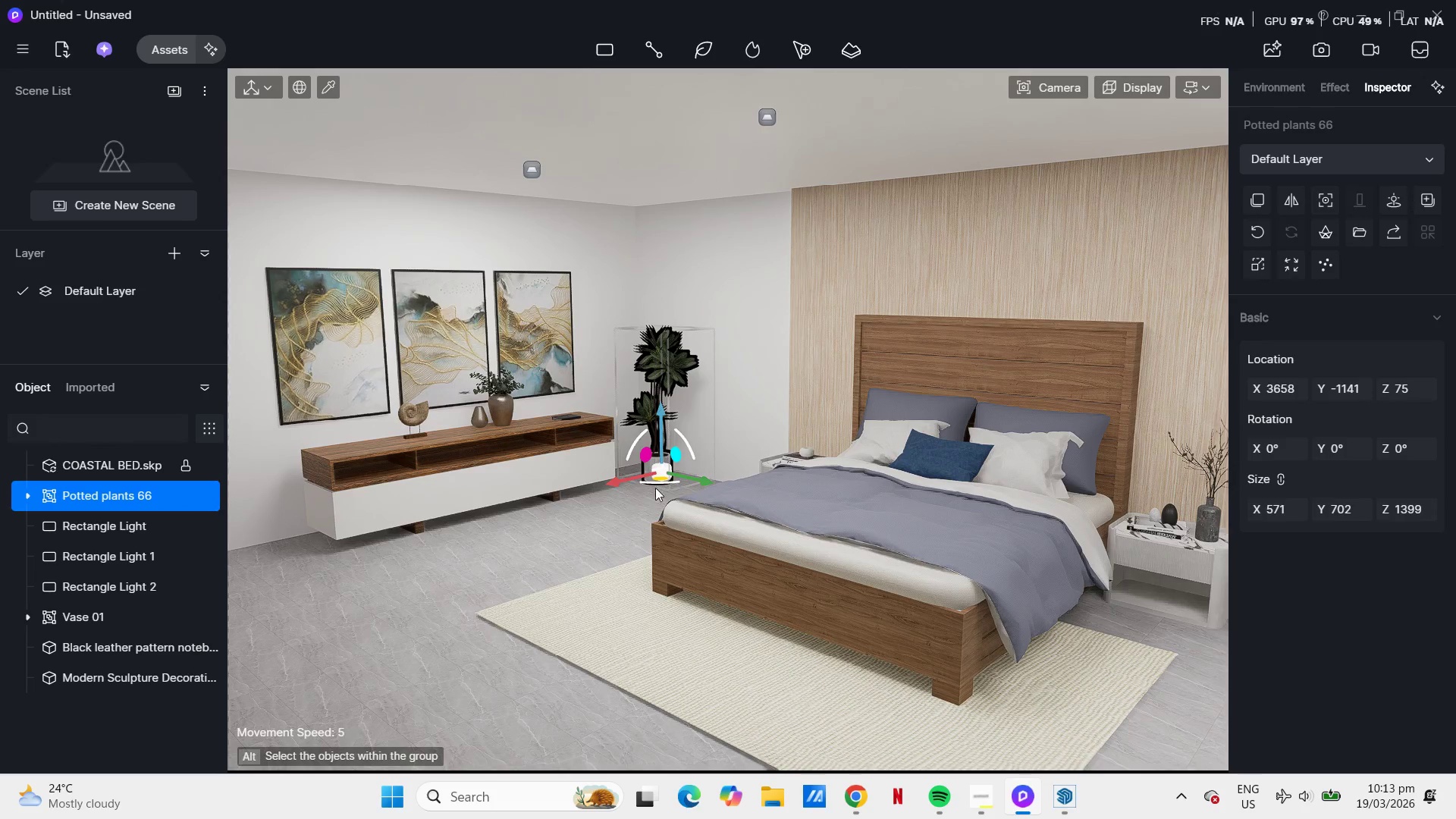 
key(Escape)
 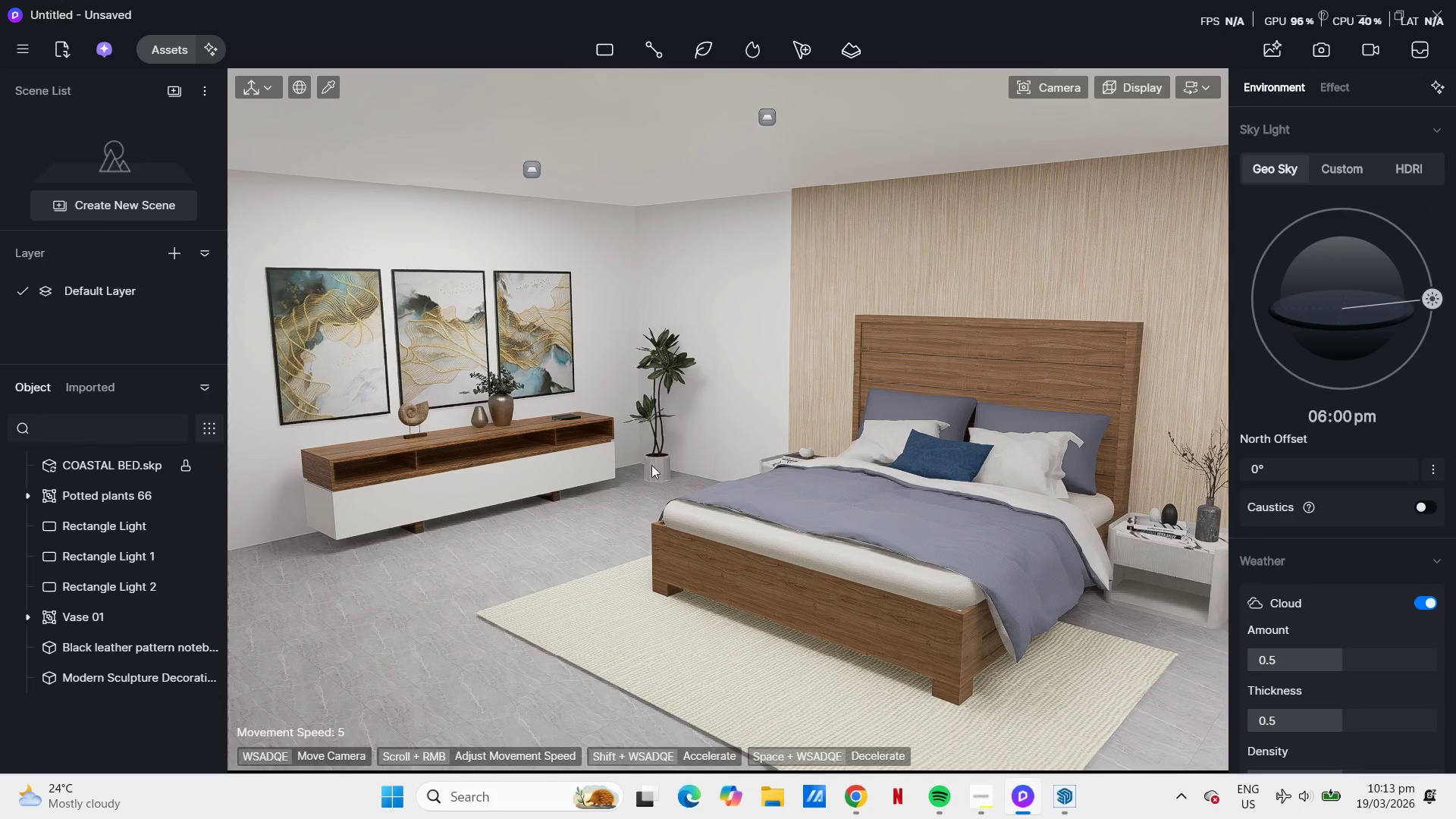 
left_click([662, 469])
 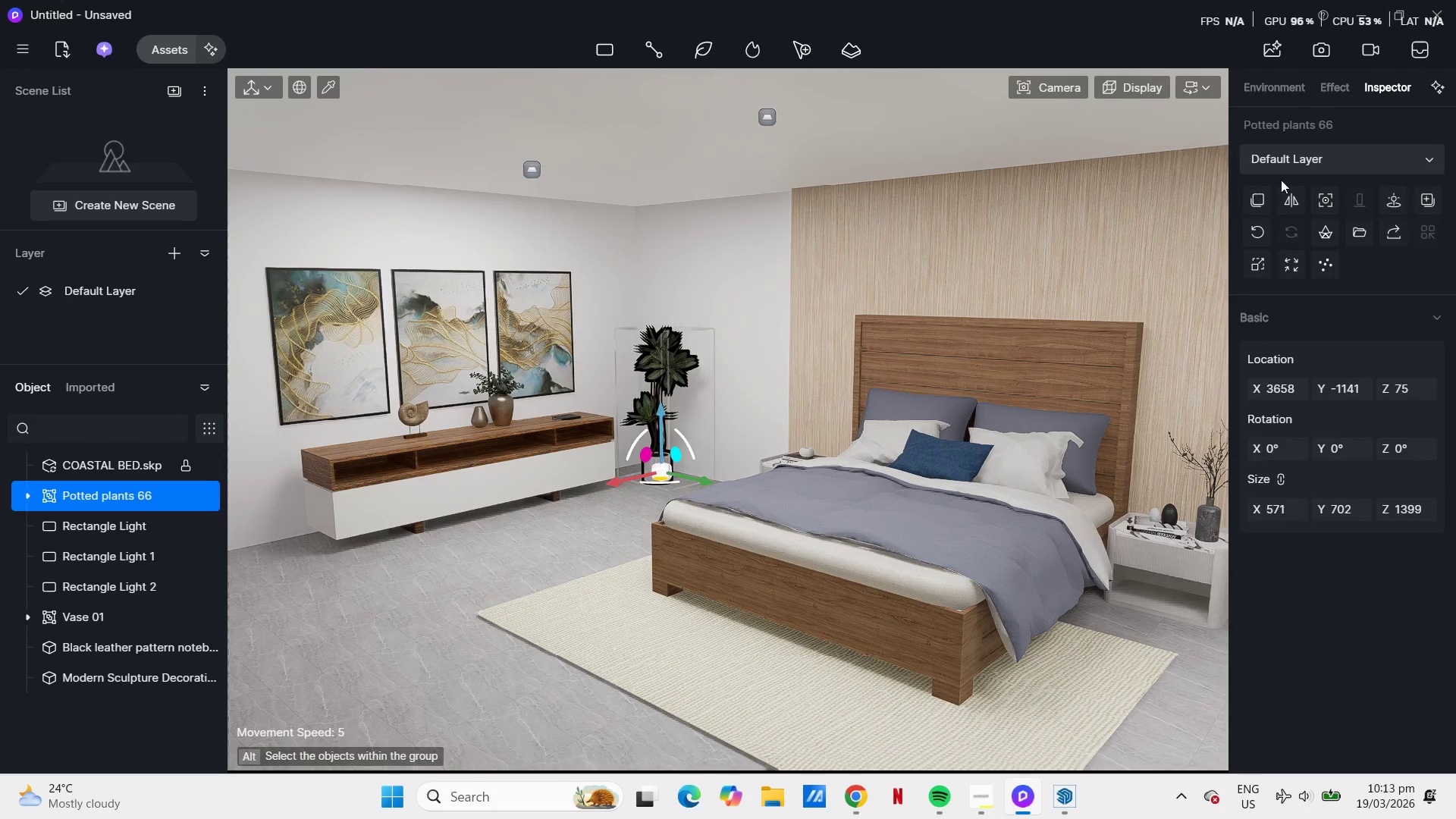 
left_click([1257, 201])
 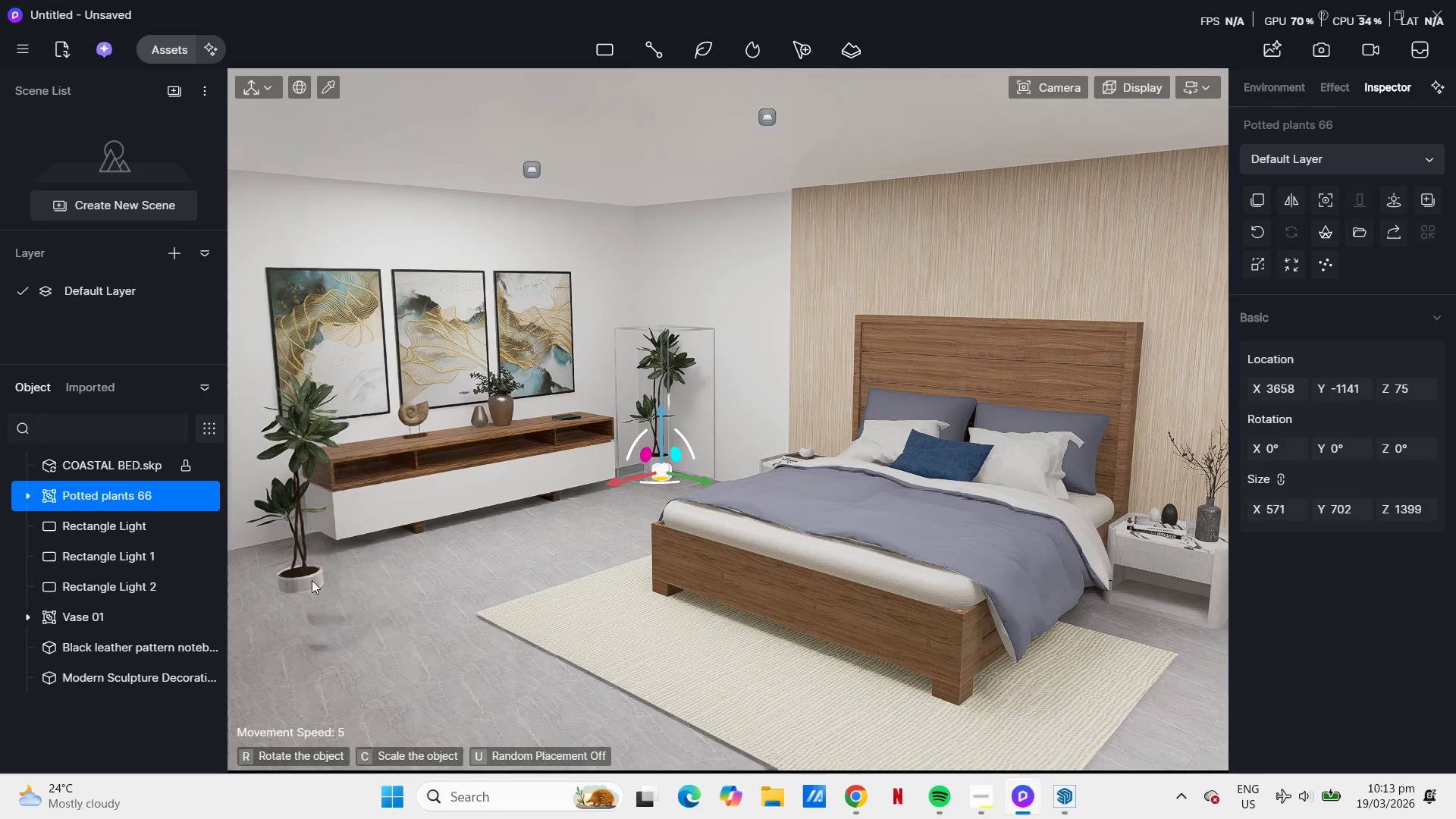 
wait(7.28)
 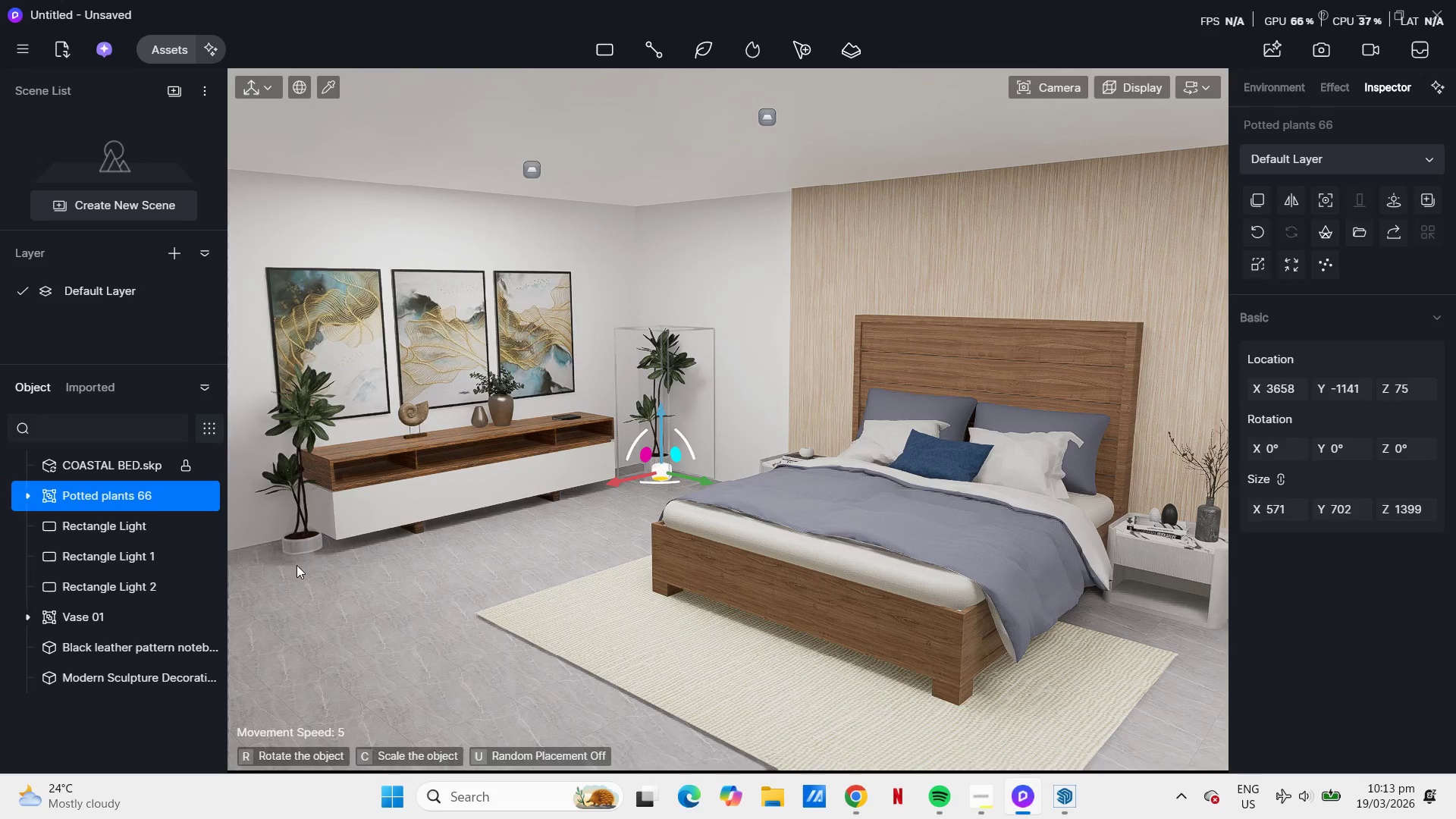 
left_click([316, 584])
 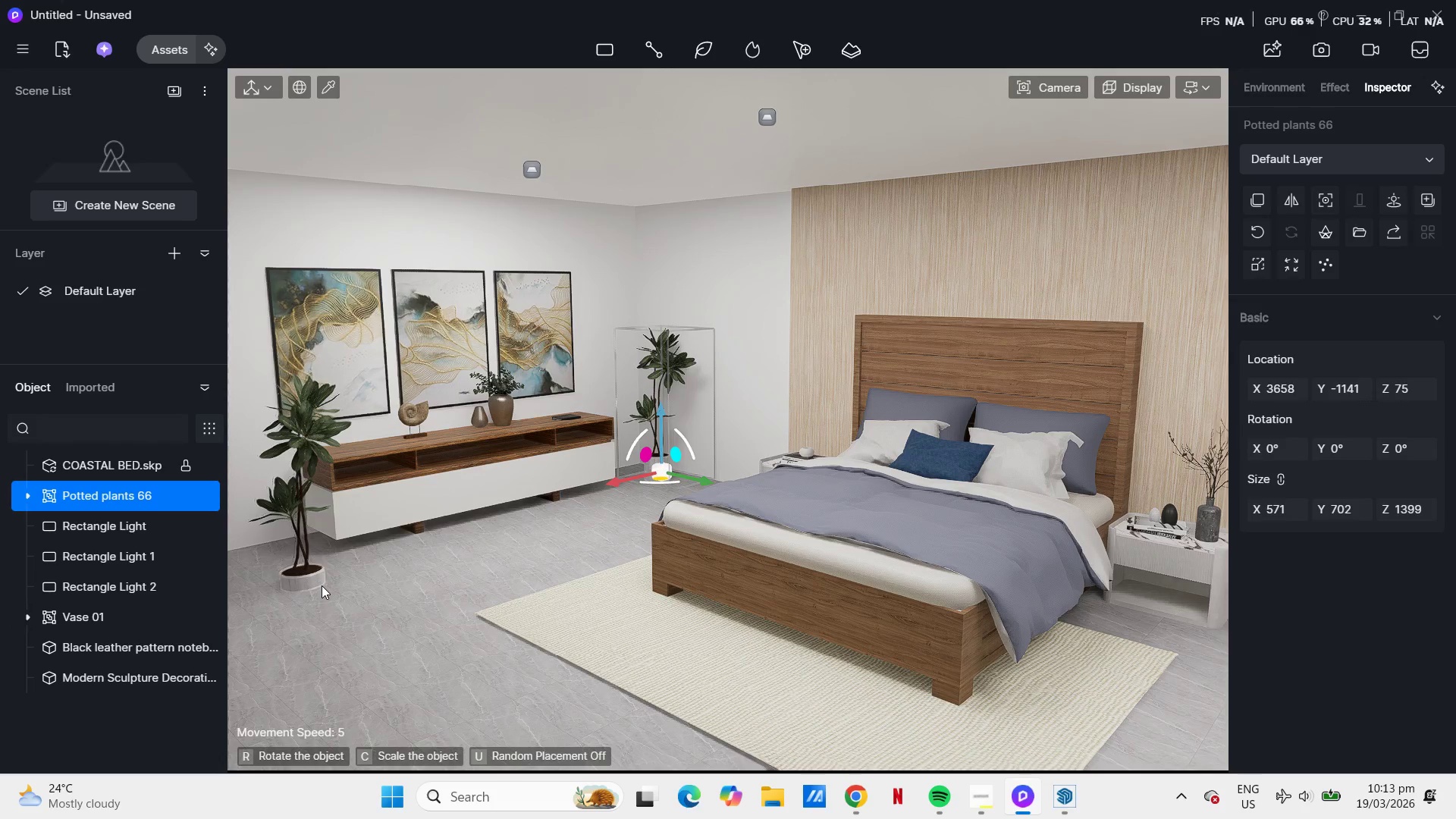 
left_click([318, 576])
 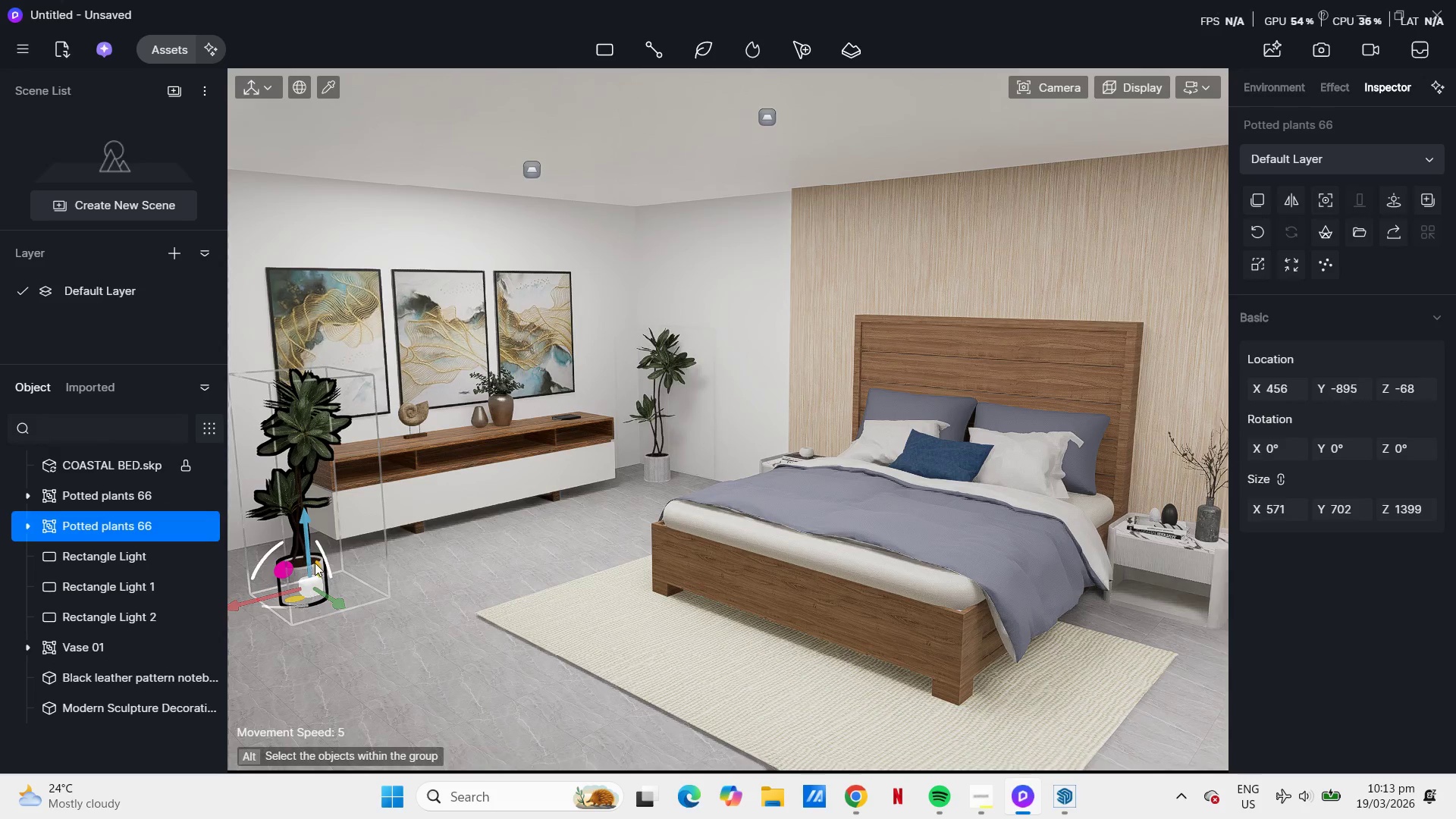 
left_click_drag(start_coordinate=[310, 557], to_coordinate=[312, 542])
 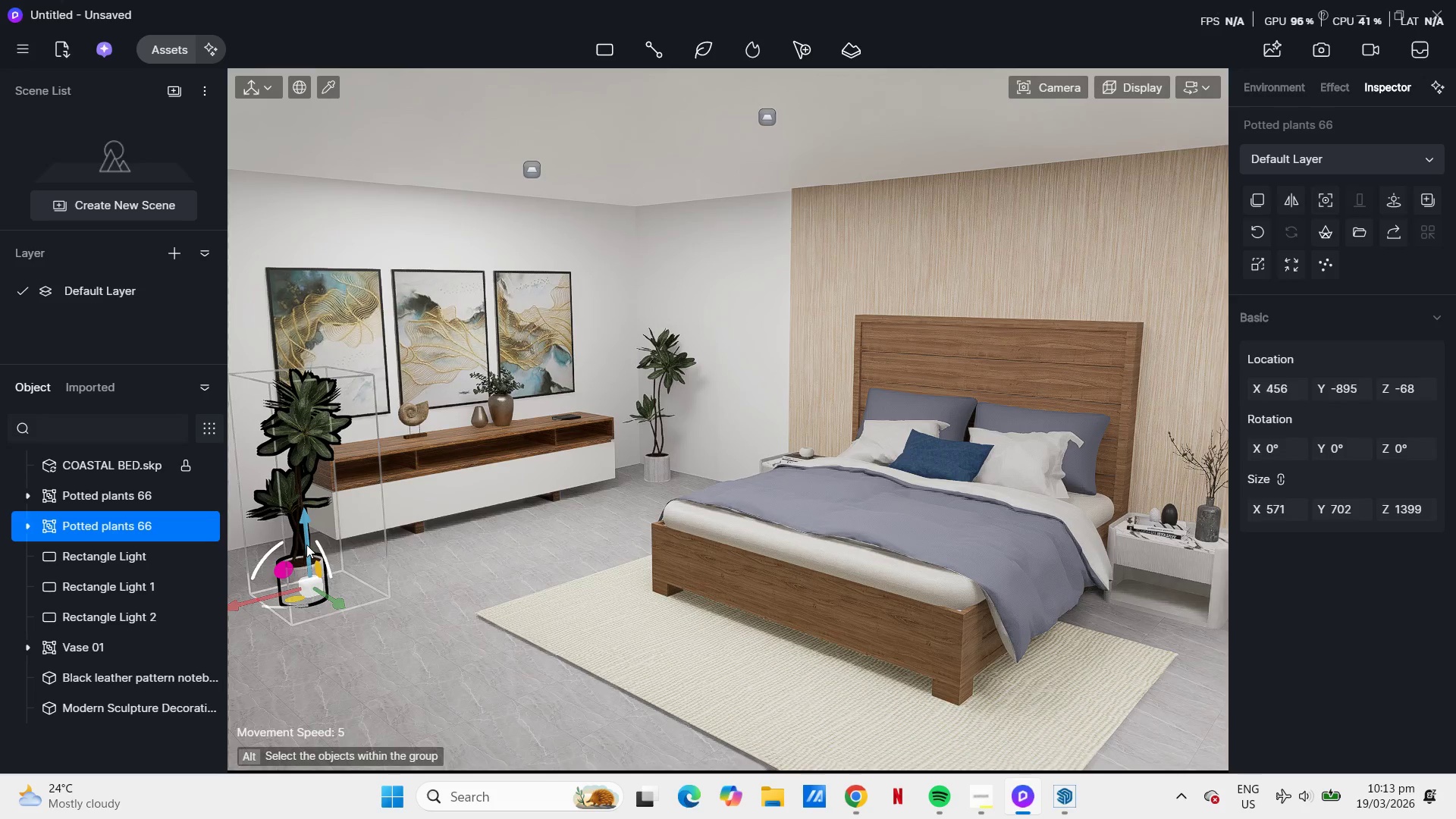 
left_click_drag(start_coordinate=[306, 544], to_coordinate=[309, 535])
 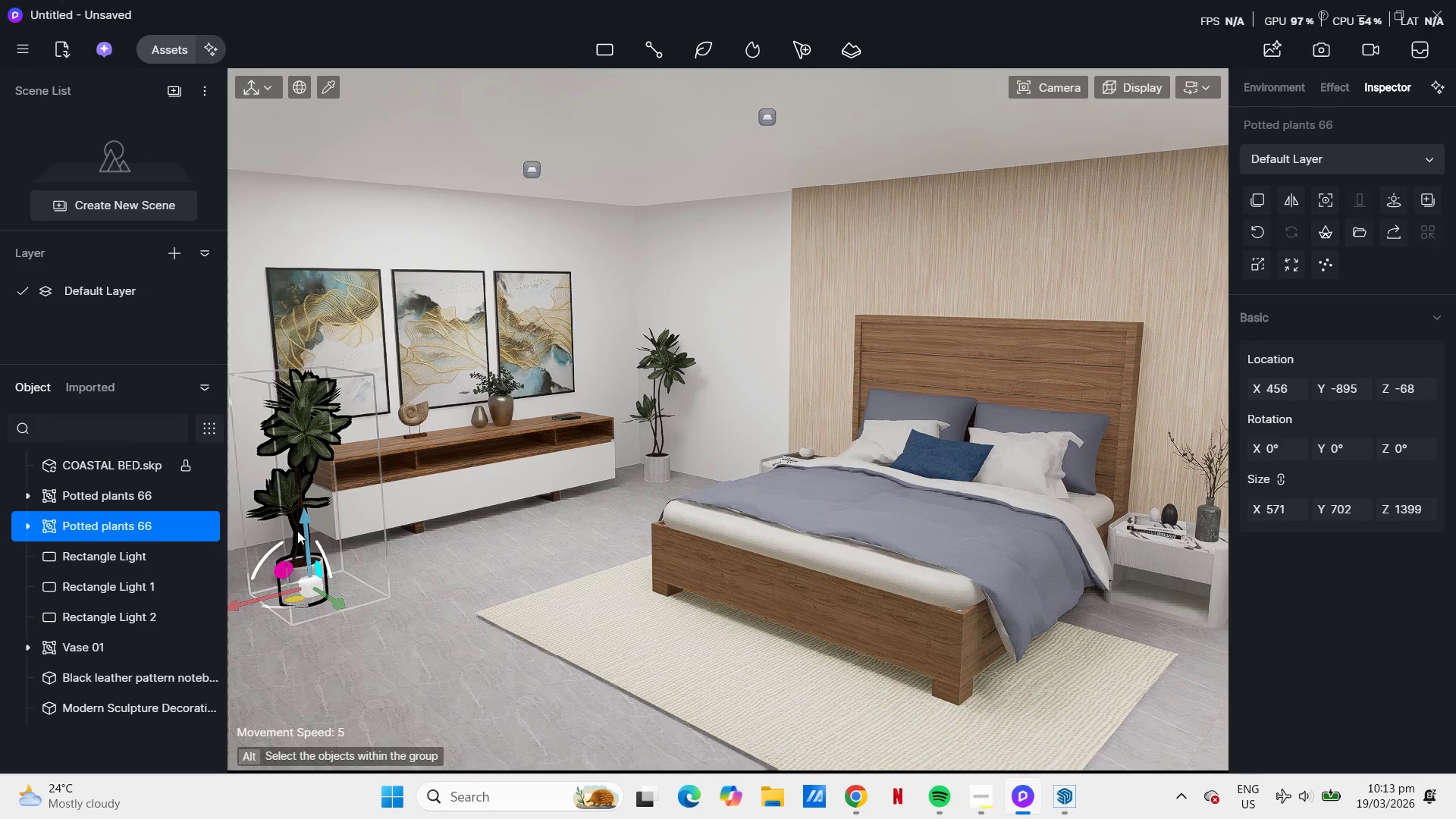 
left_click_drag(start_coordinate=[305, 534], to_coordinate=[302, 516])
 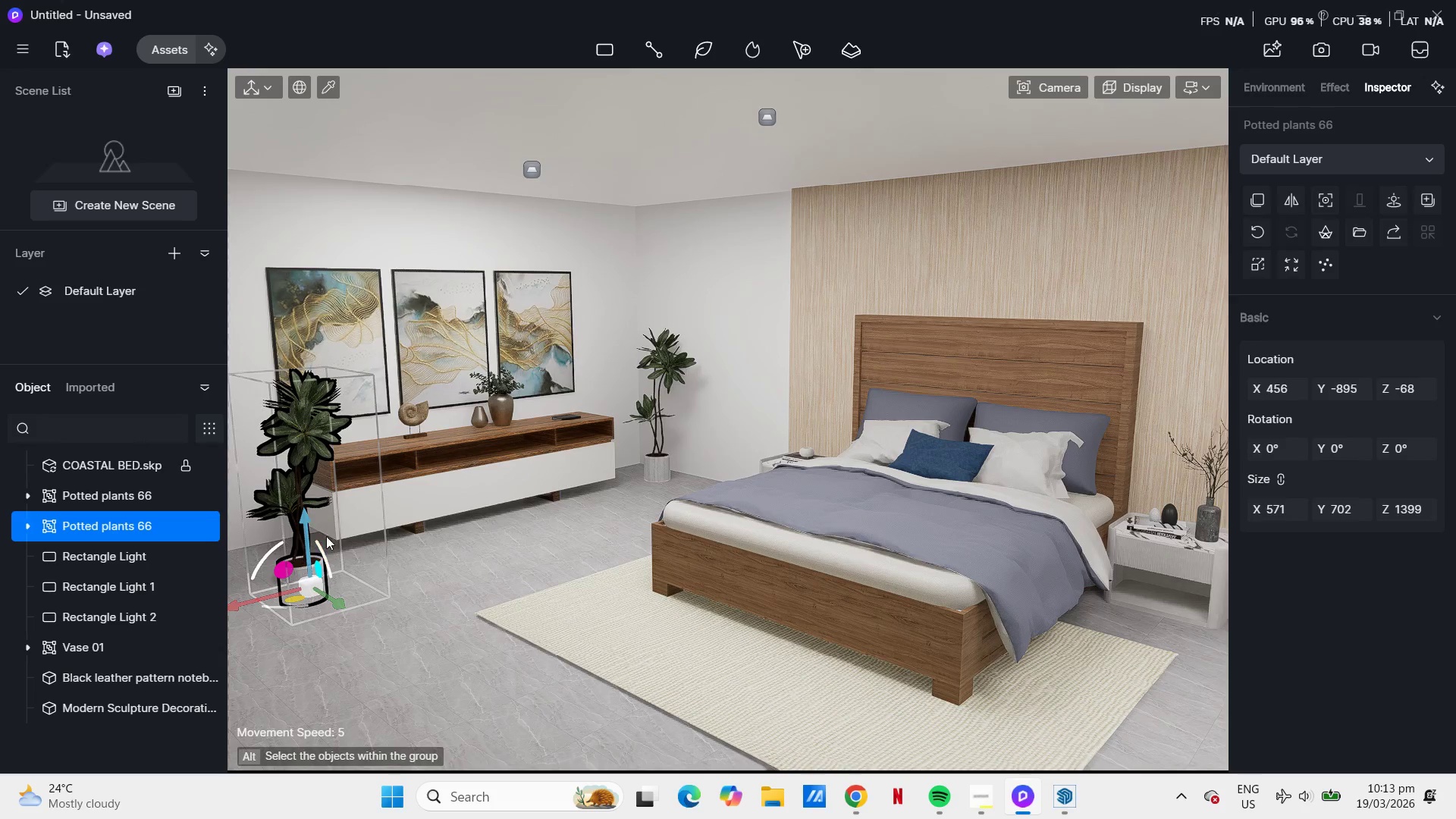 
wait(6.06)
 